 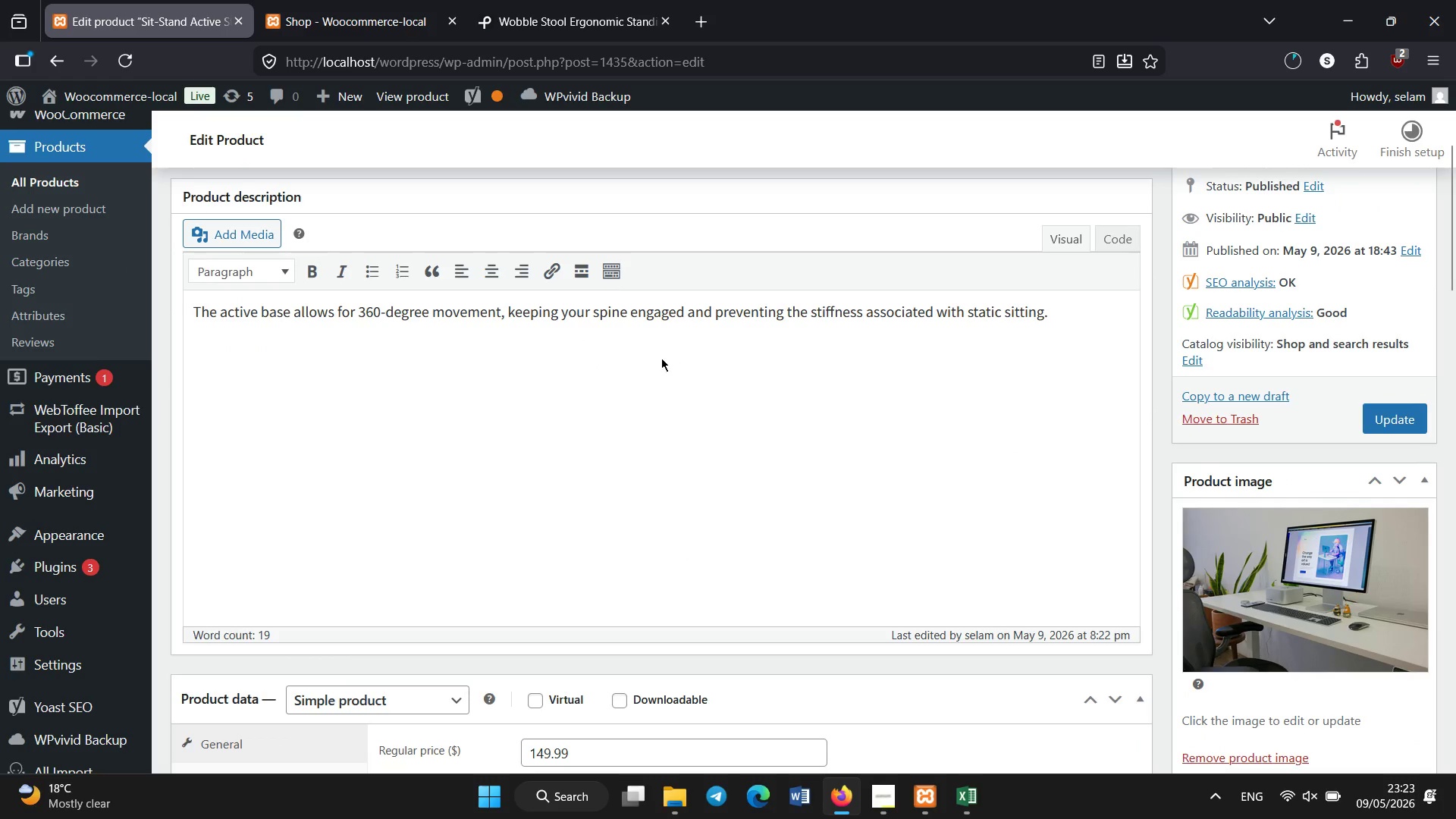 
scroll: coordinate [0, 254], scroll_direction: down, amount: 7.0
 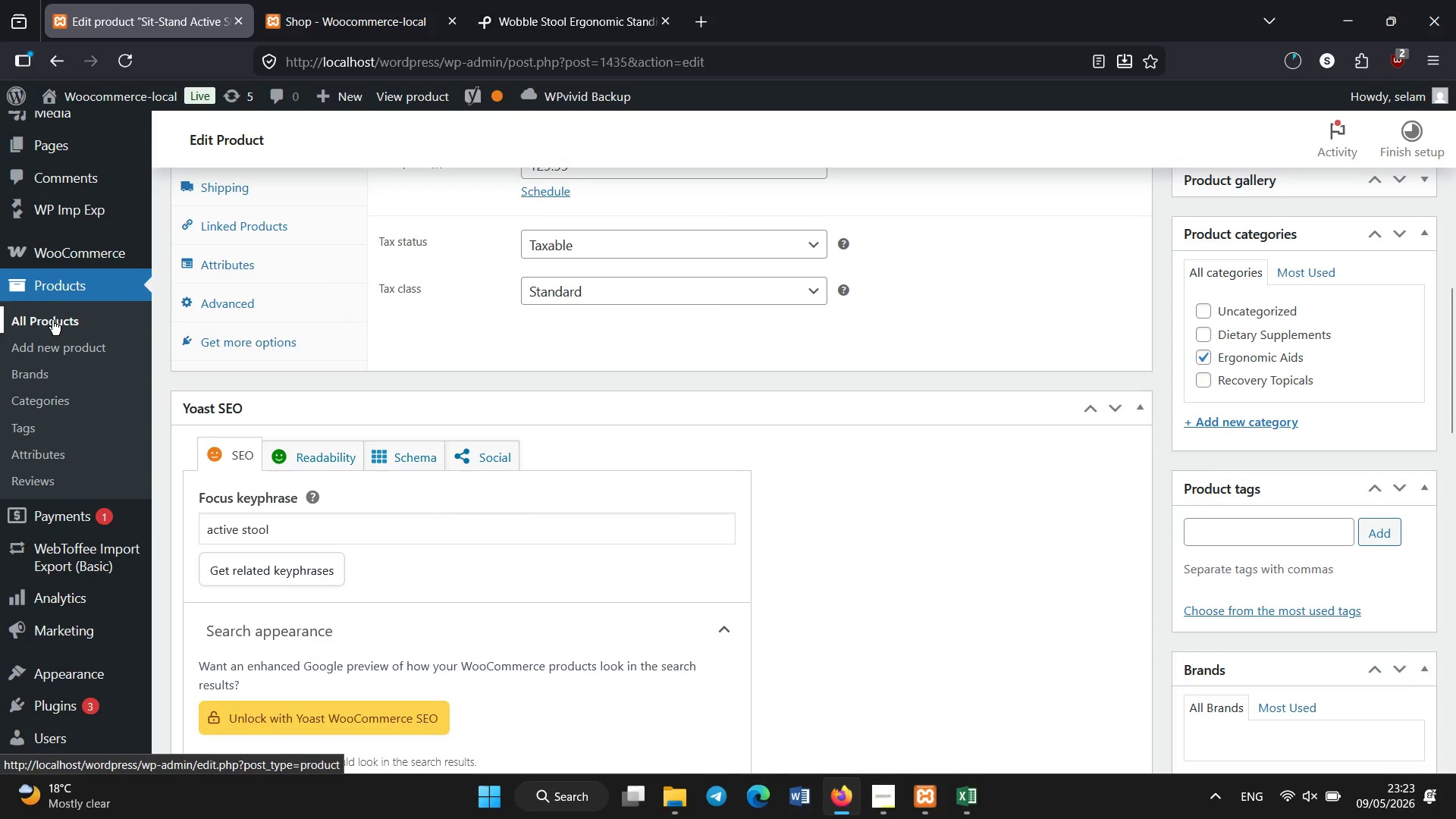 
left_click([52, 320])
 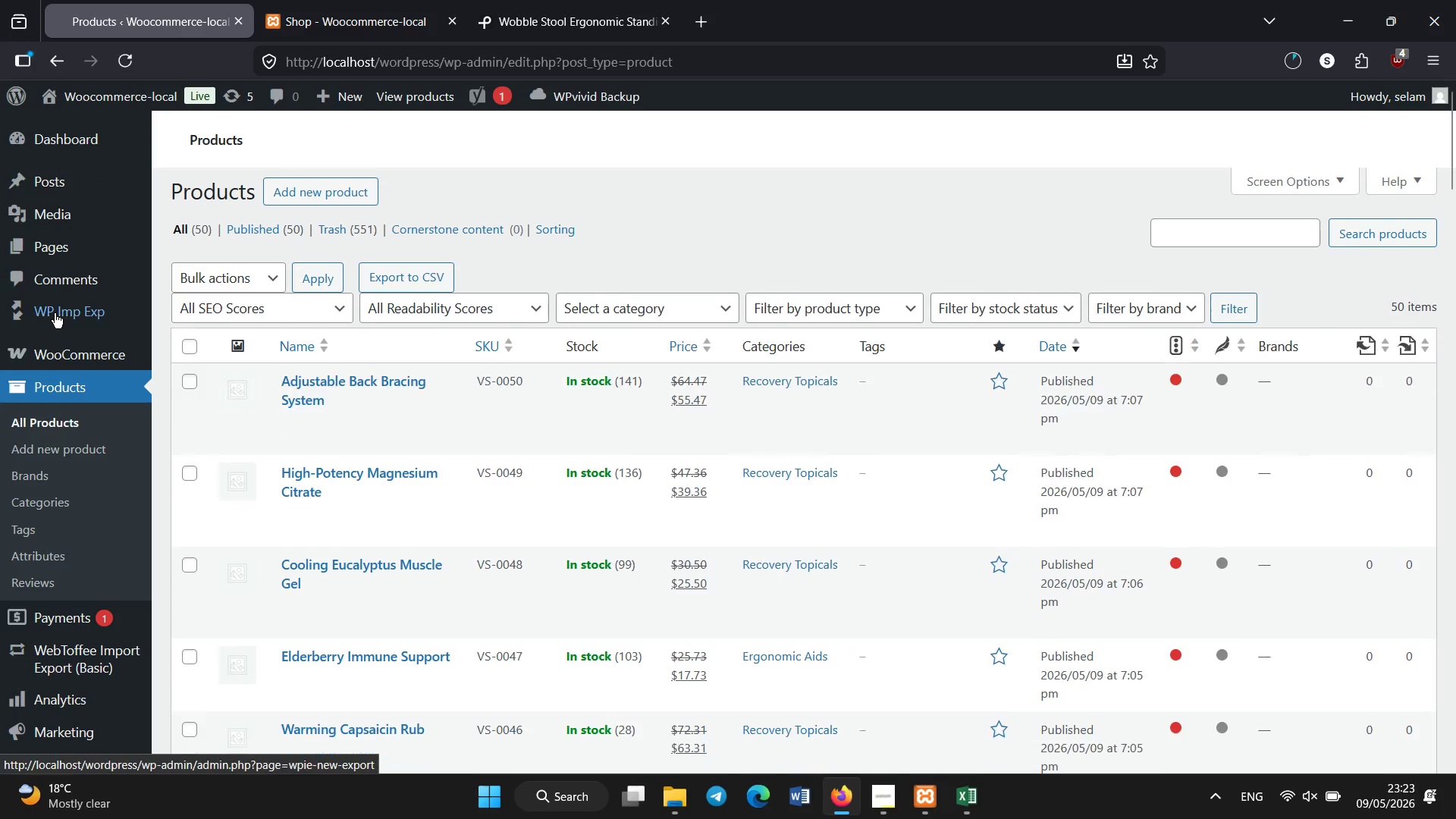 
wait(5.33)
 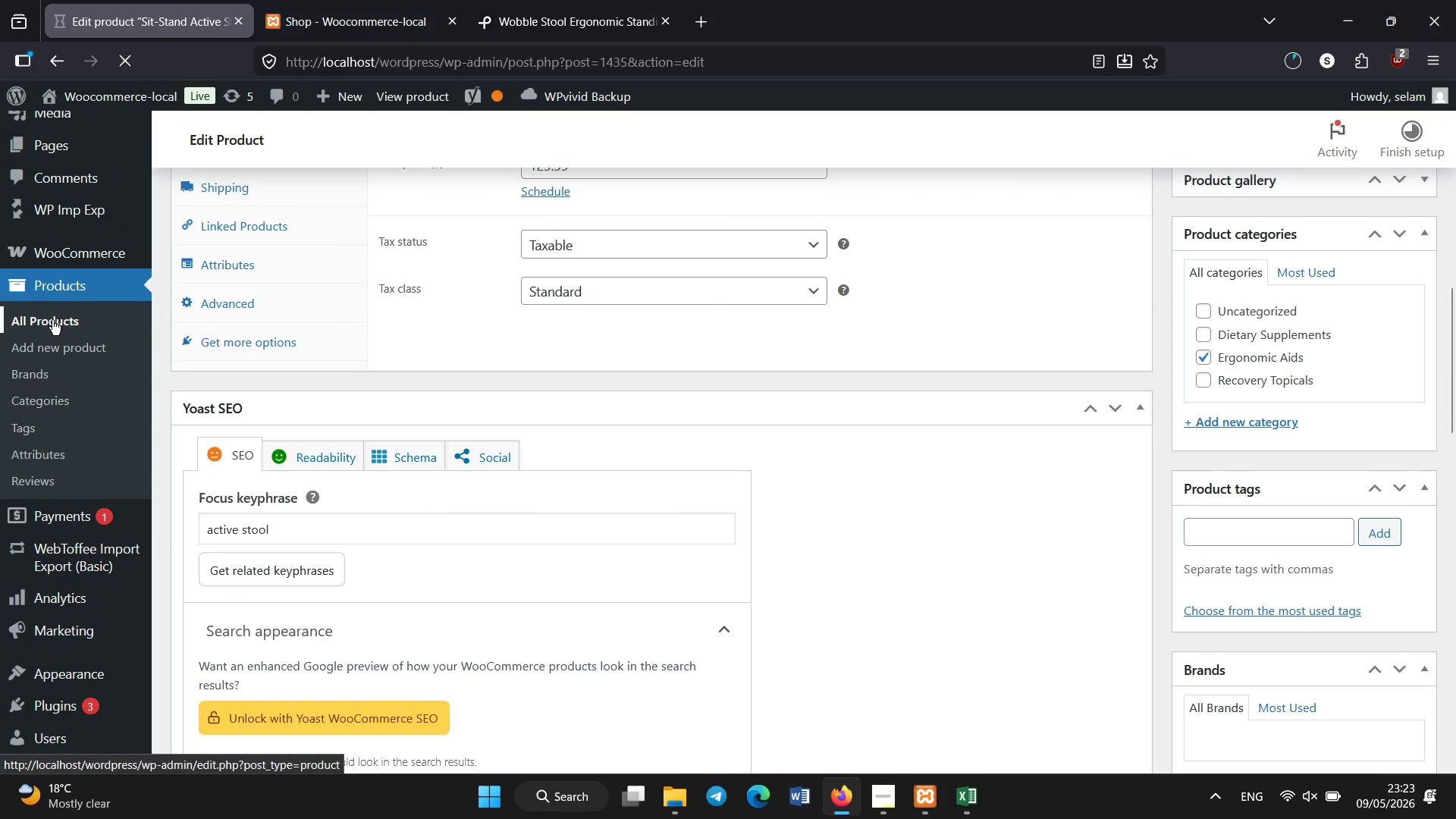 
scroll: coordinate [359, 303], scroll_direction: down, amount: 11.0
 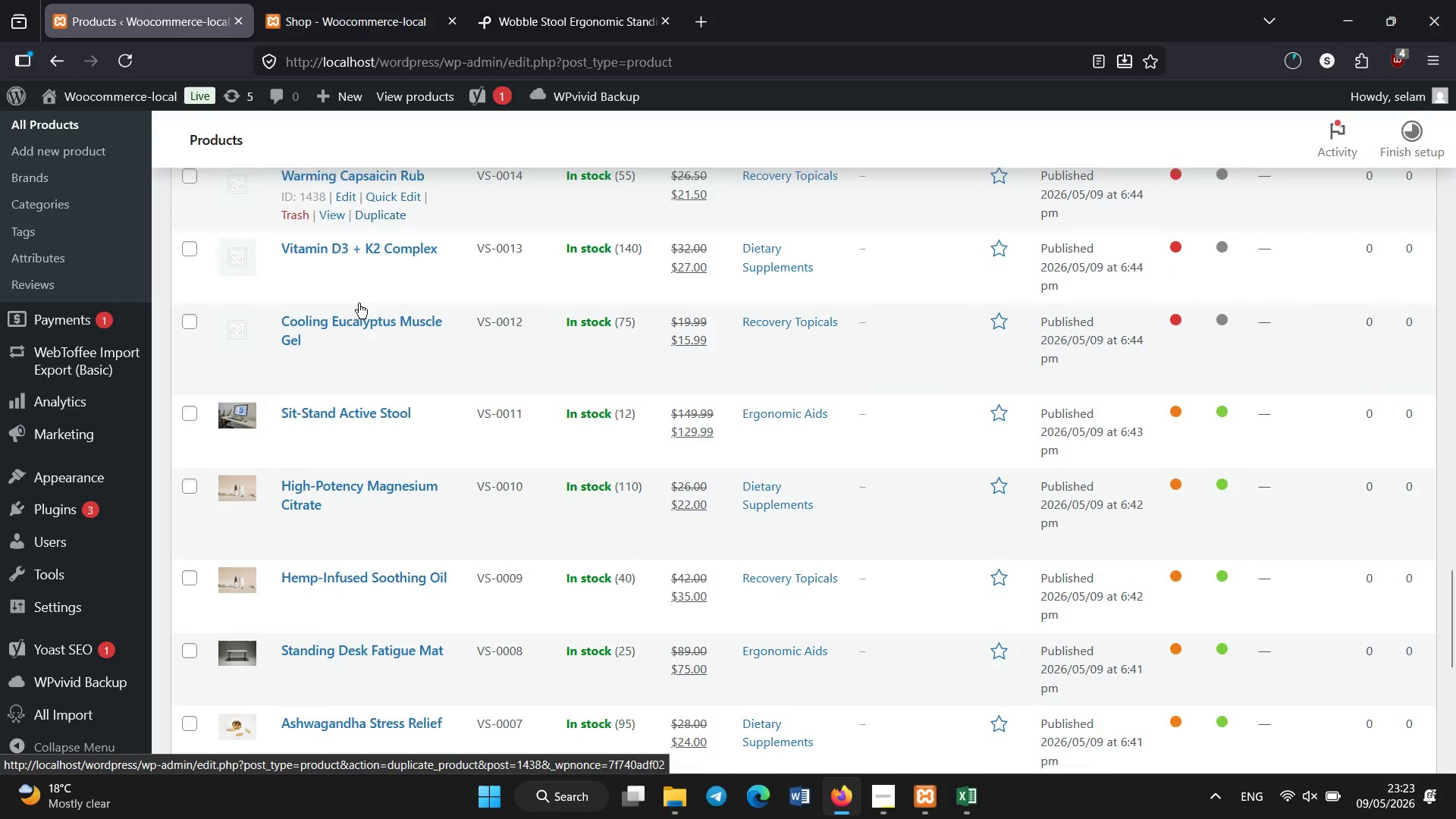 
left_click([353, 256])
 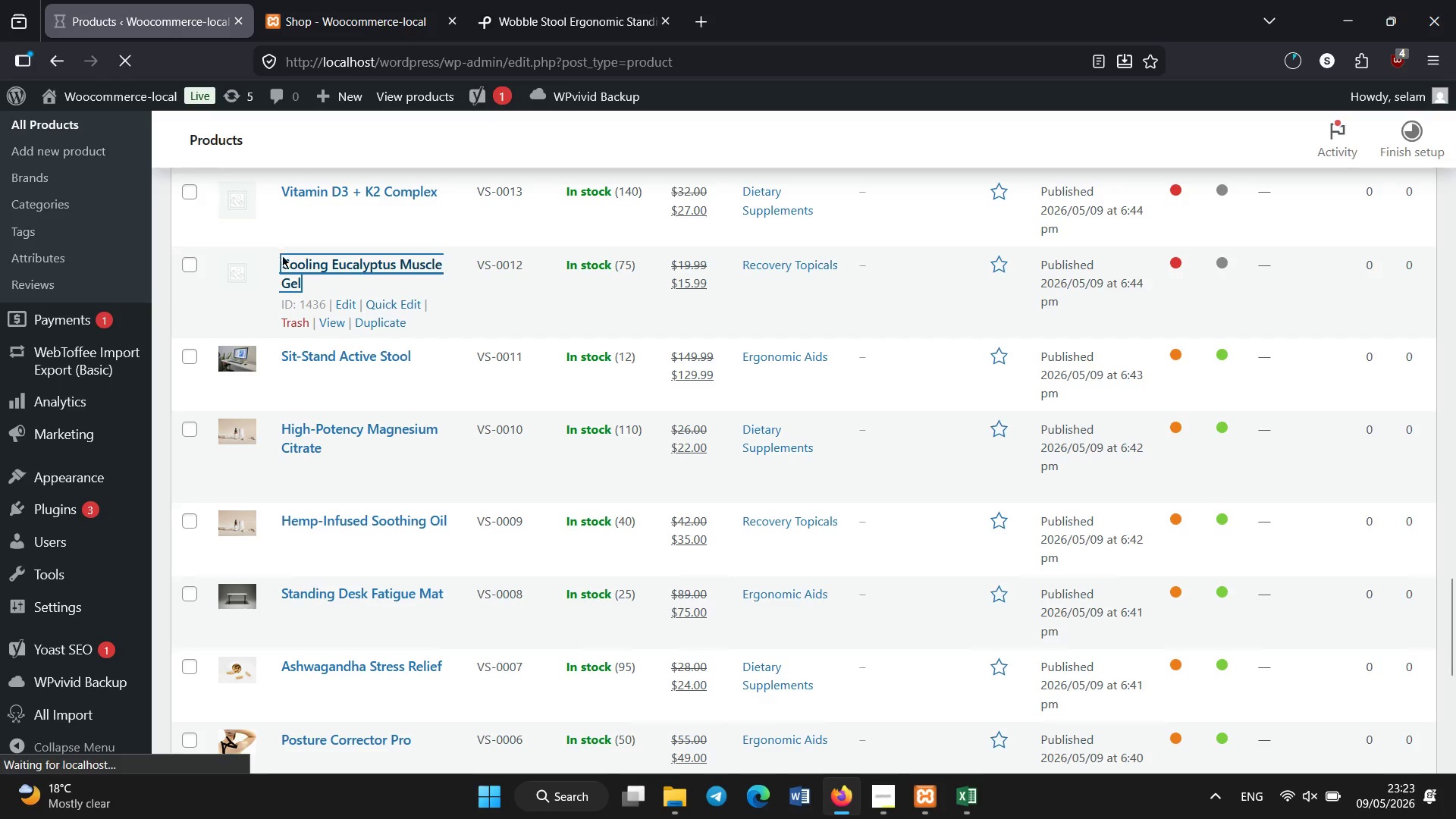 
wait(6.53)
 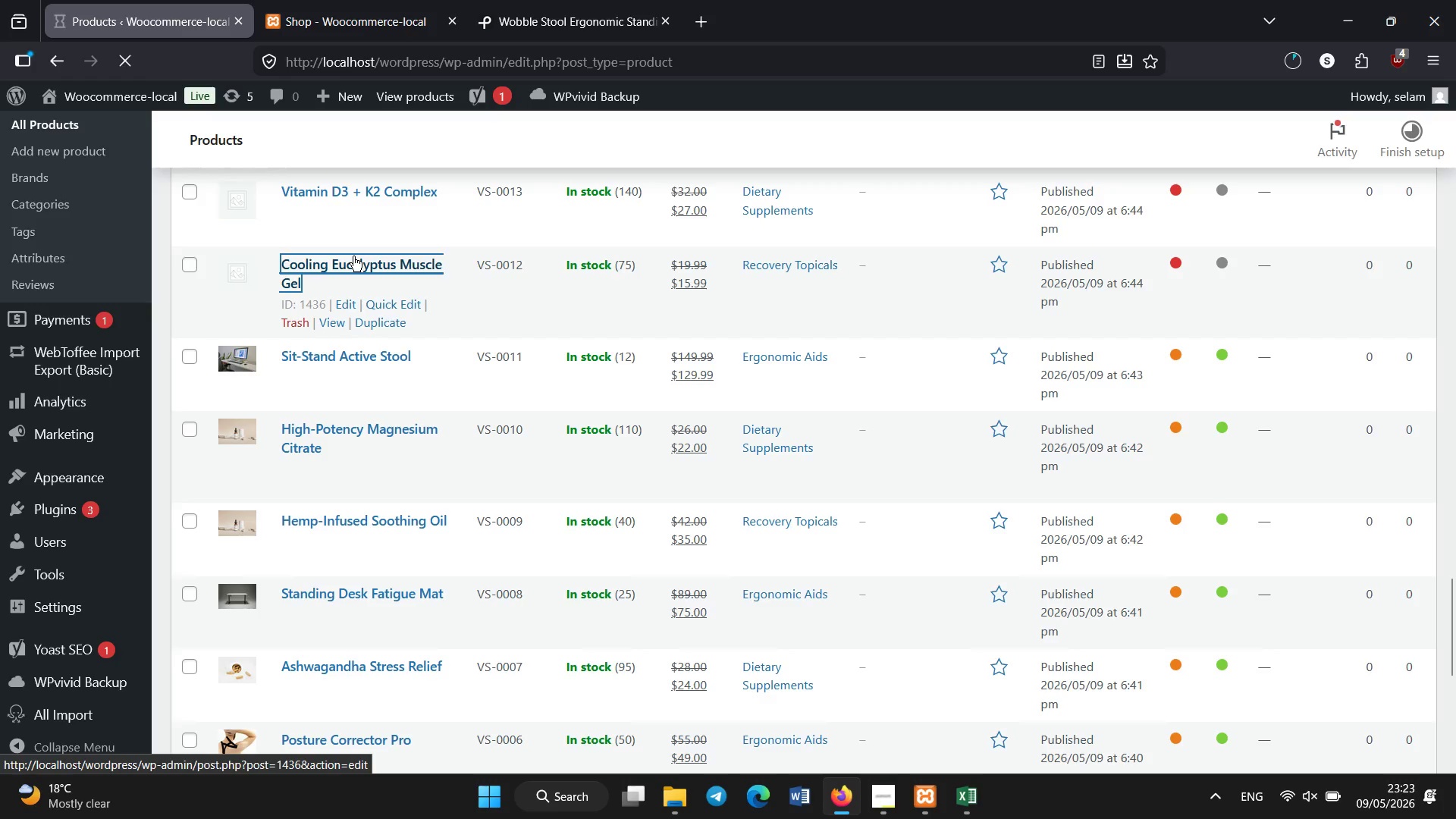 
mouse_move([249, 307])
 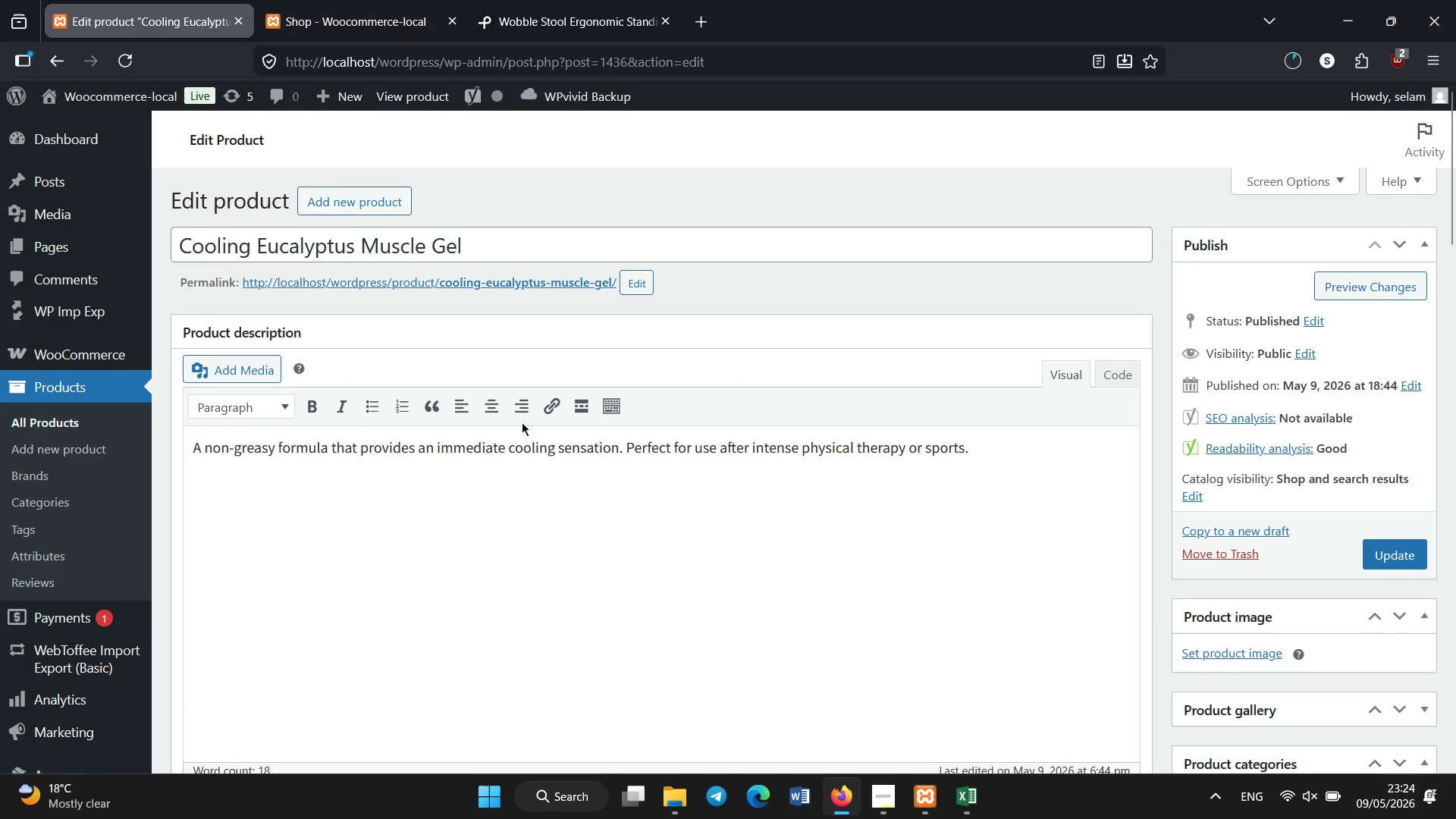 
scroll: coordinate [258, 448], scroll_direction: down, amount: 7.0
 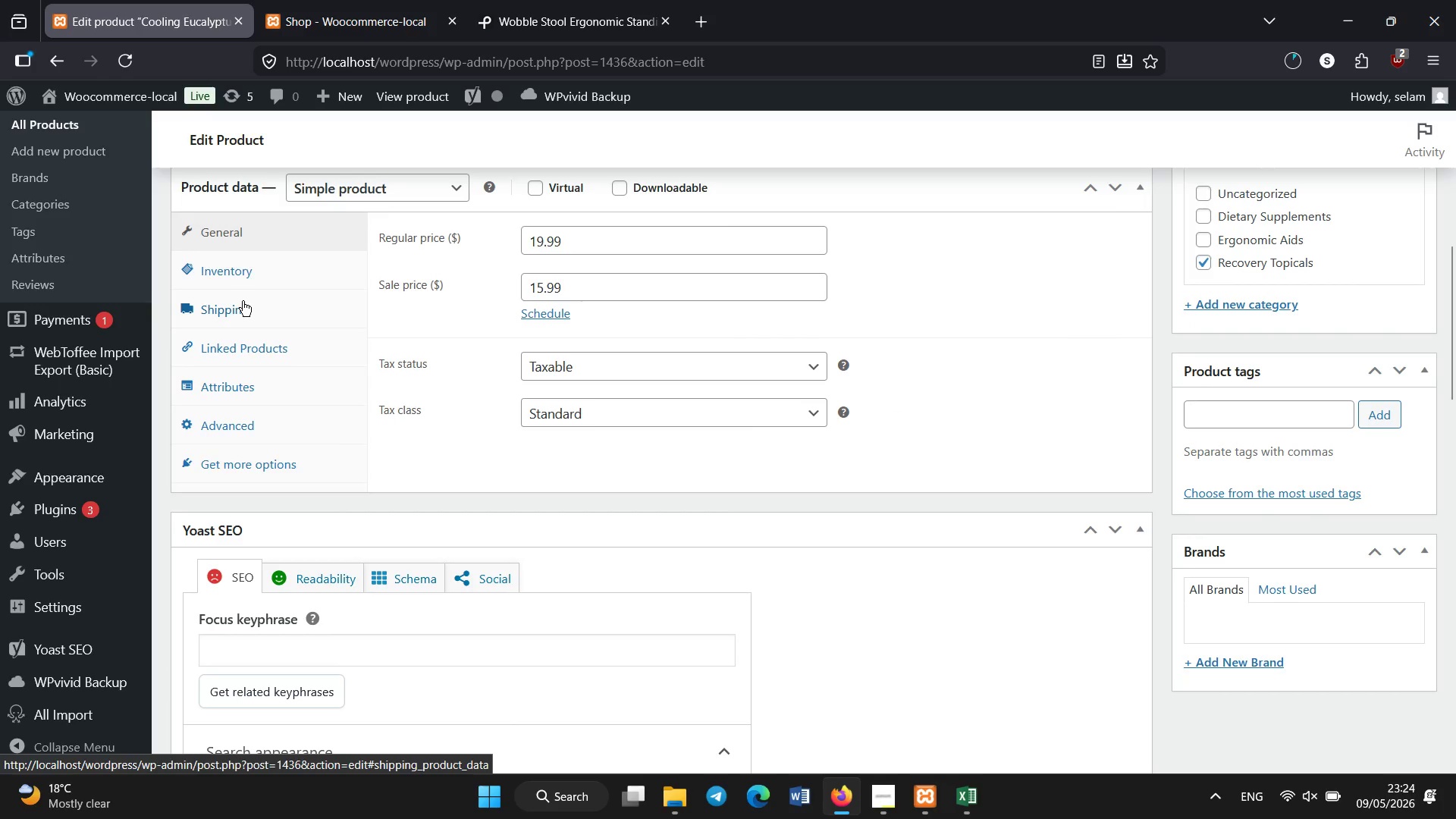 
left_click([243, 301])
 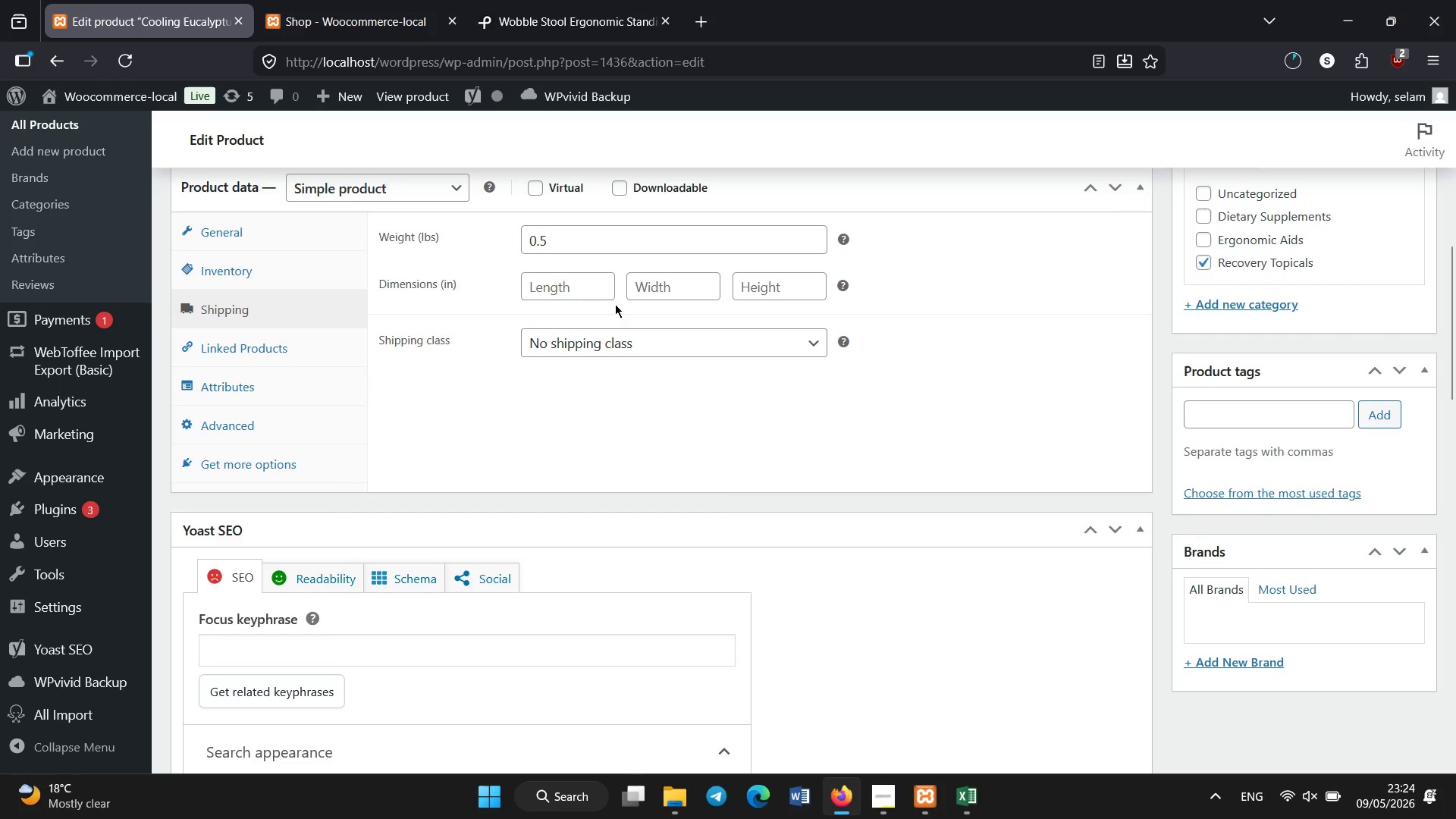 
left_click([586, 297])
 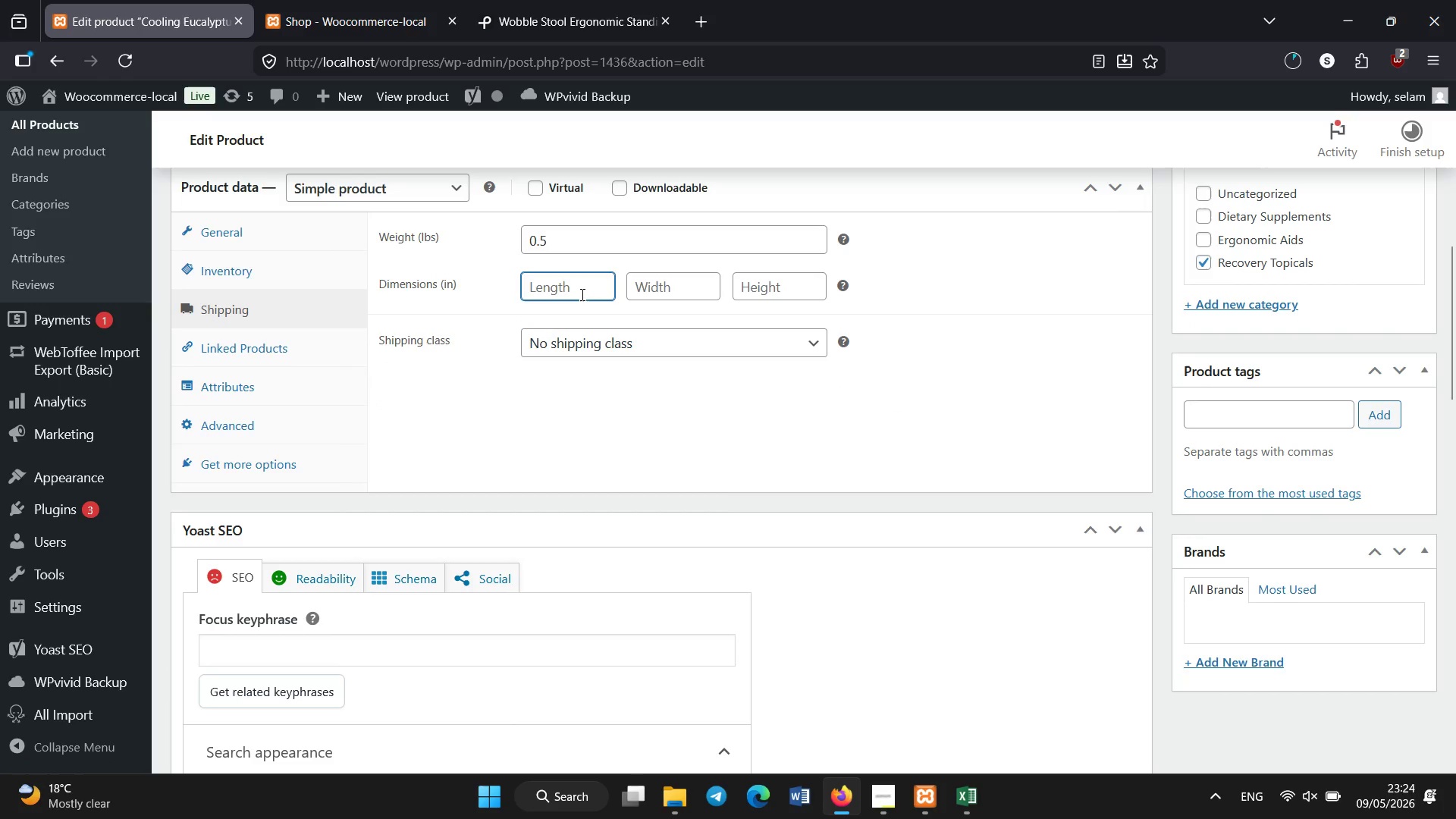 
key(Numpad1)
 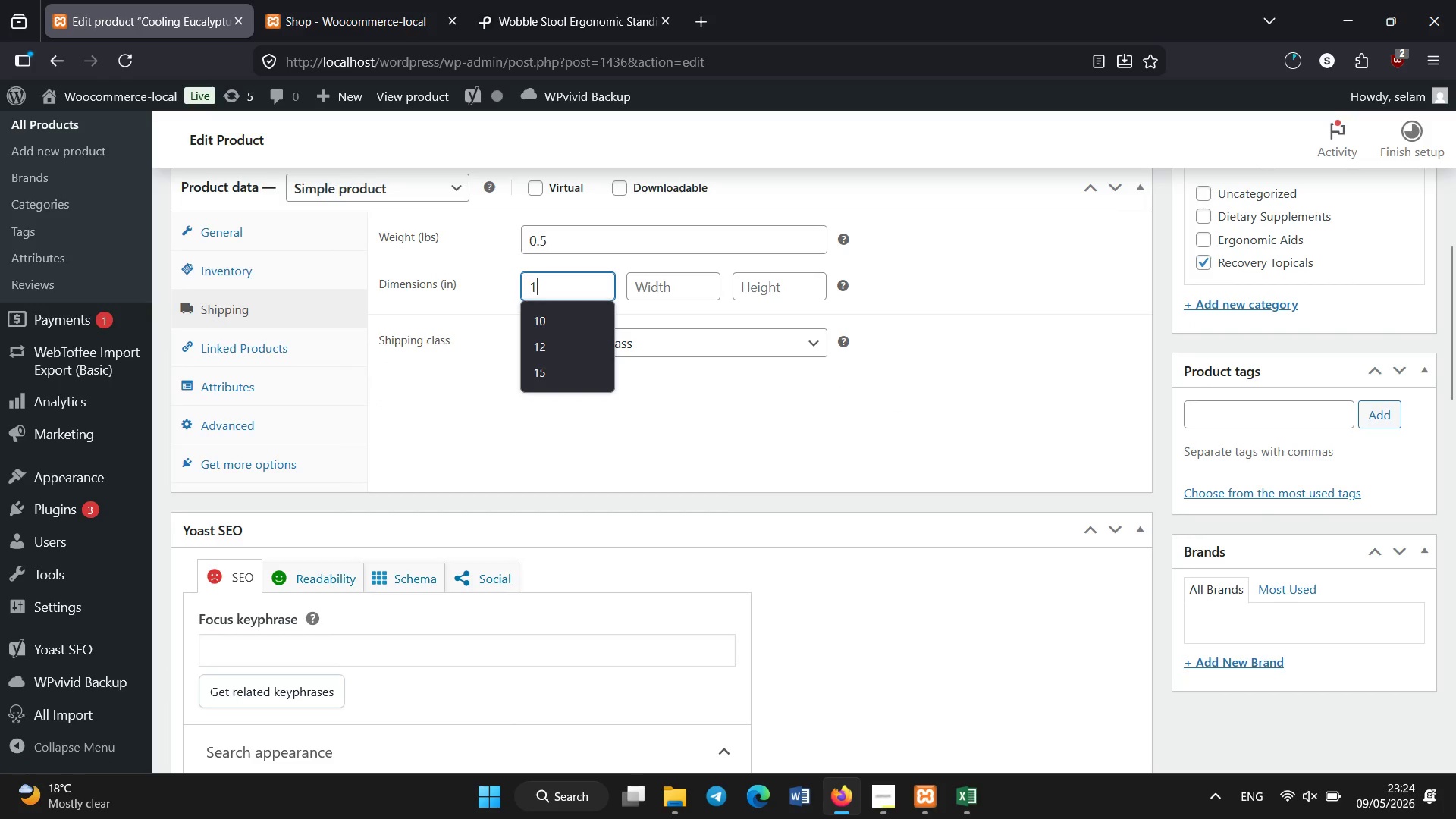 
key(Numpad2)
 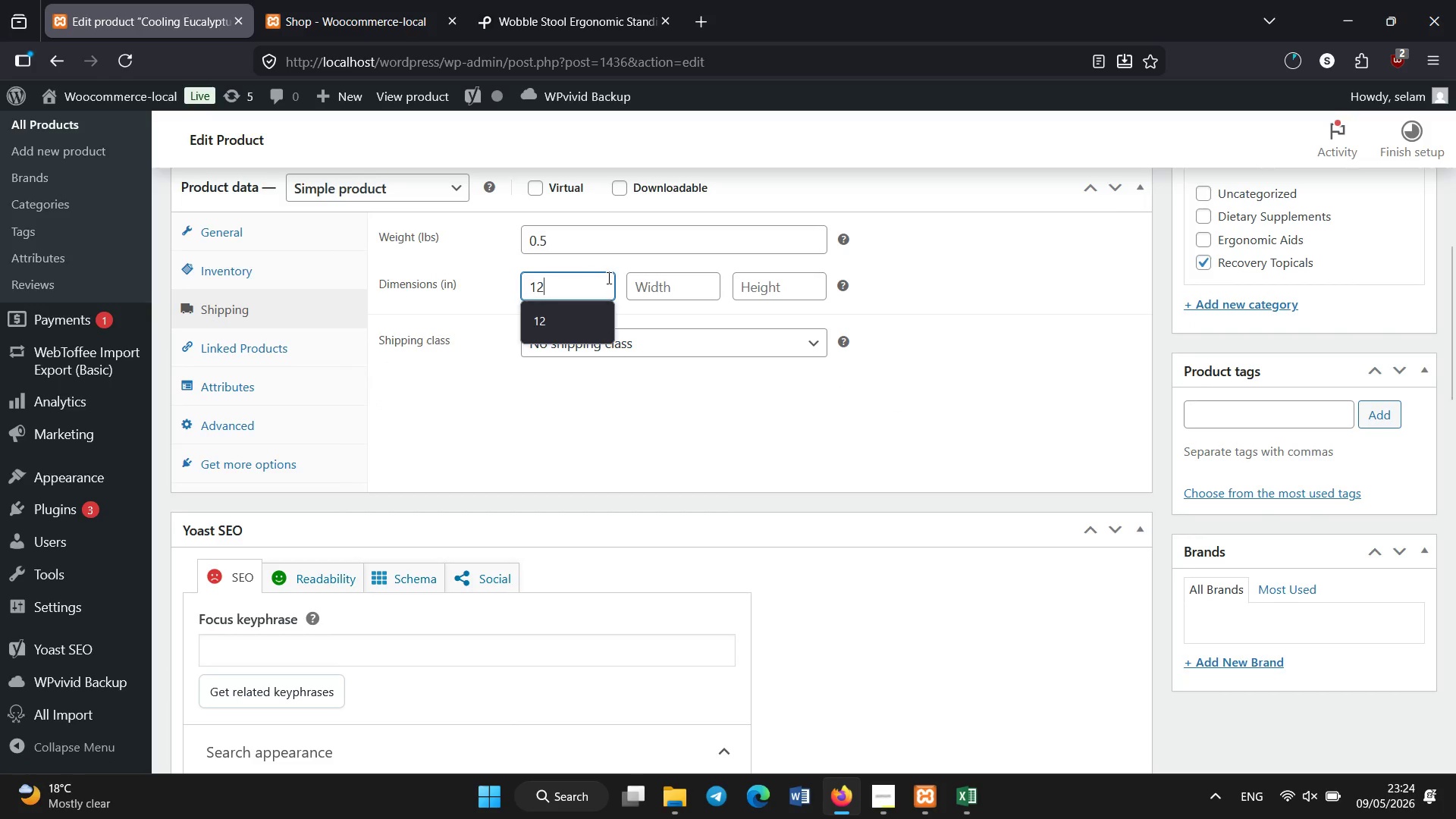 
left_click([652, 288])
 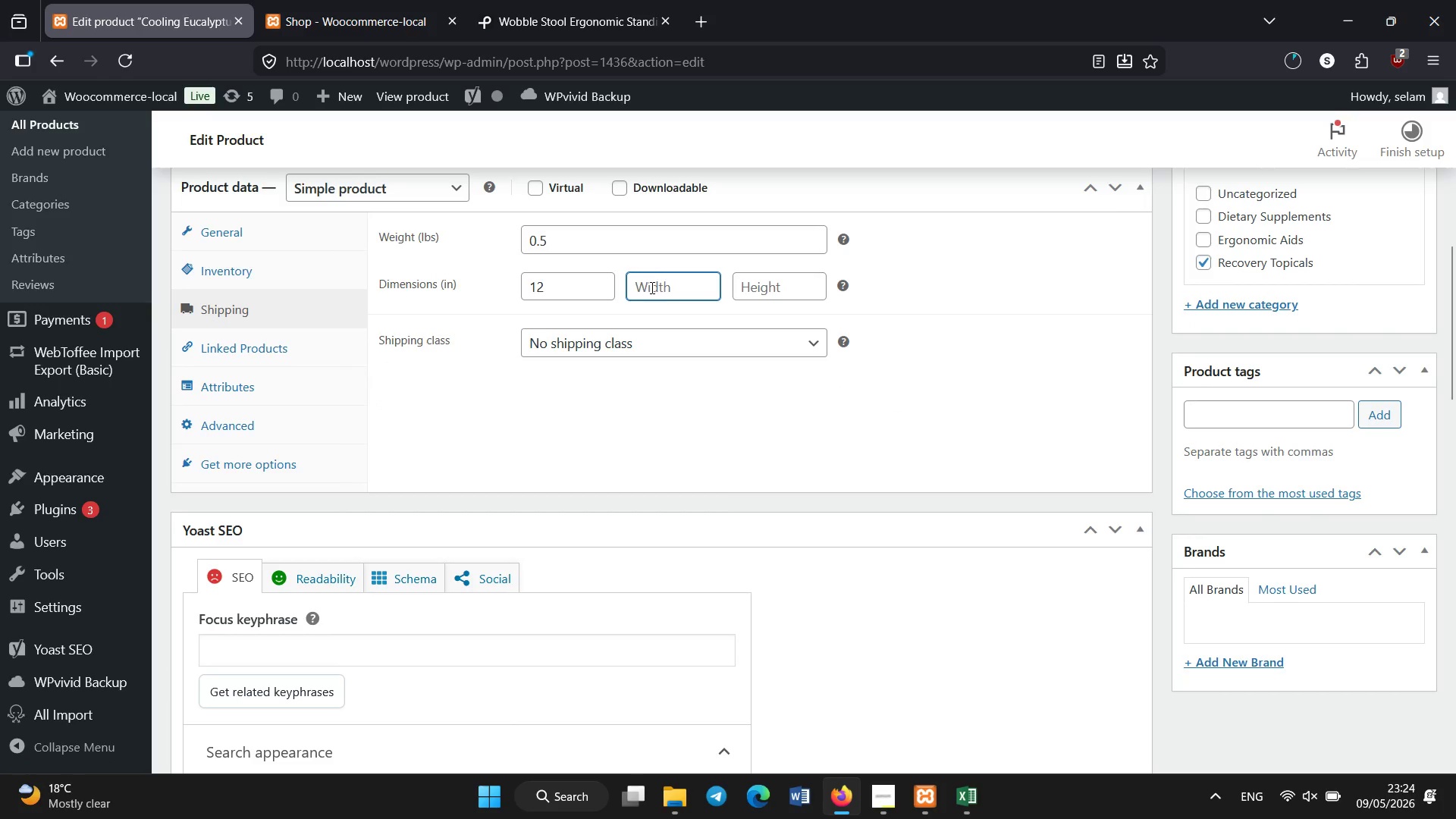 
key(Numpad6)
 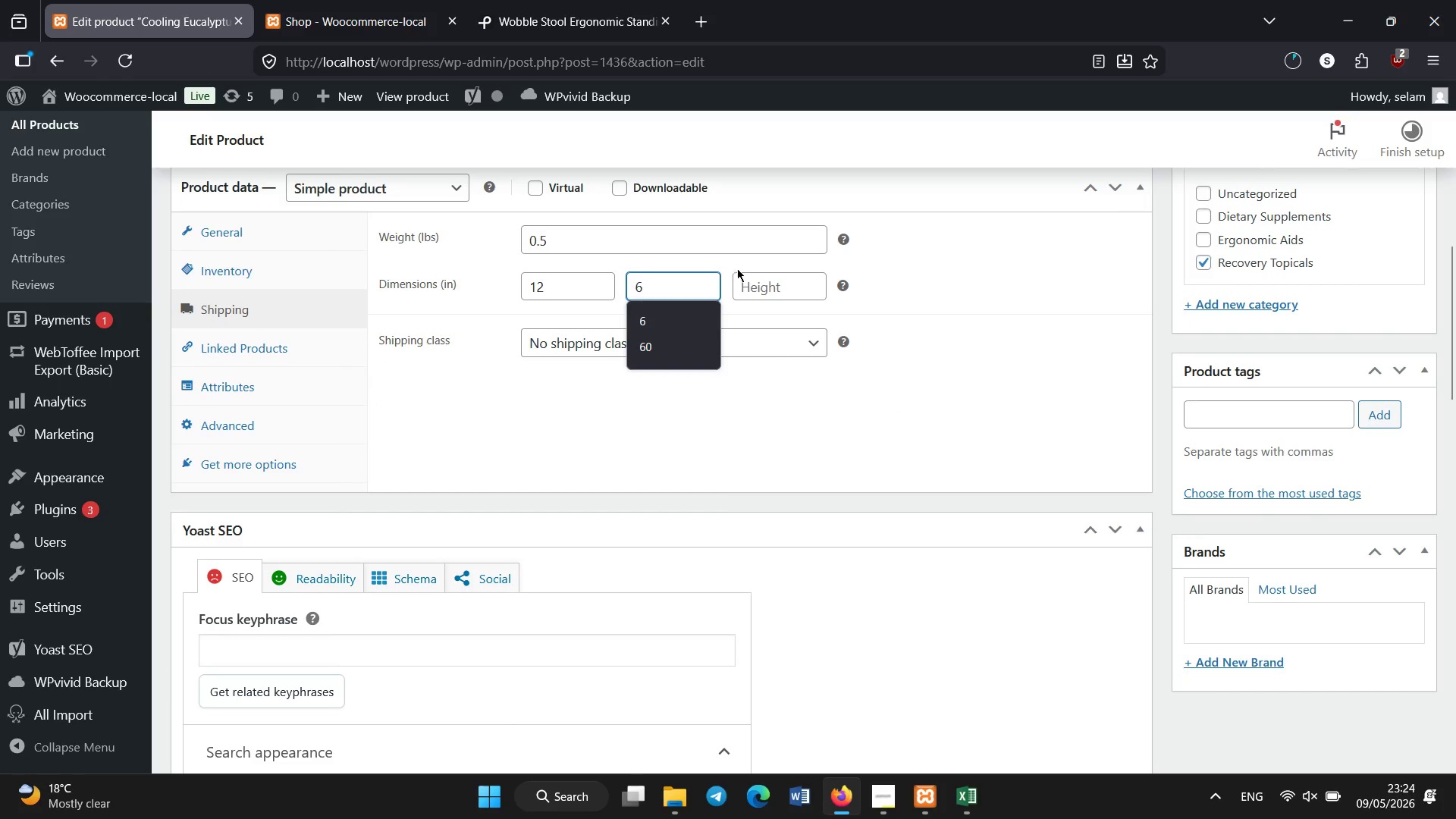 
left_click([752, 284])
 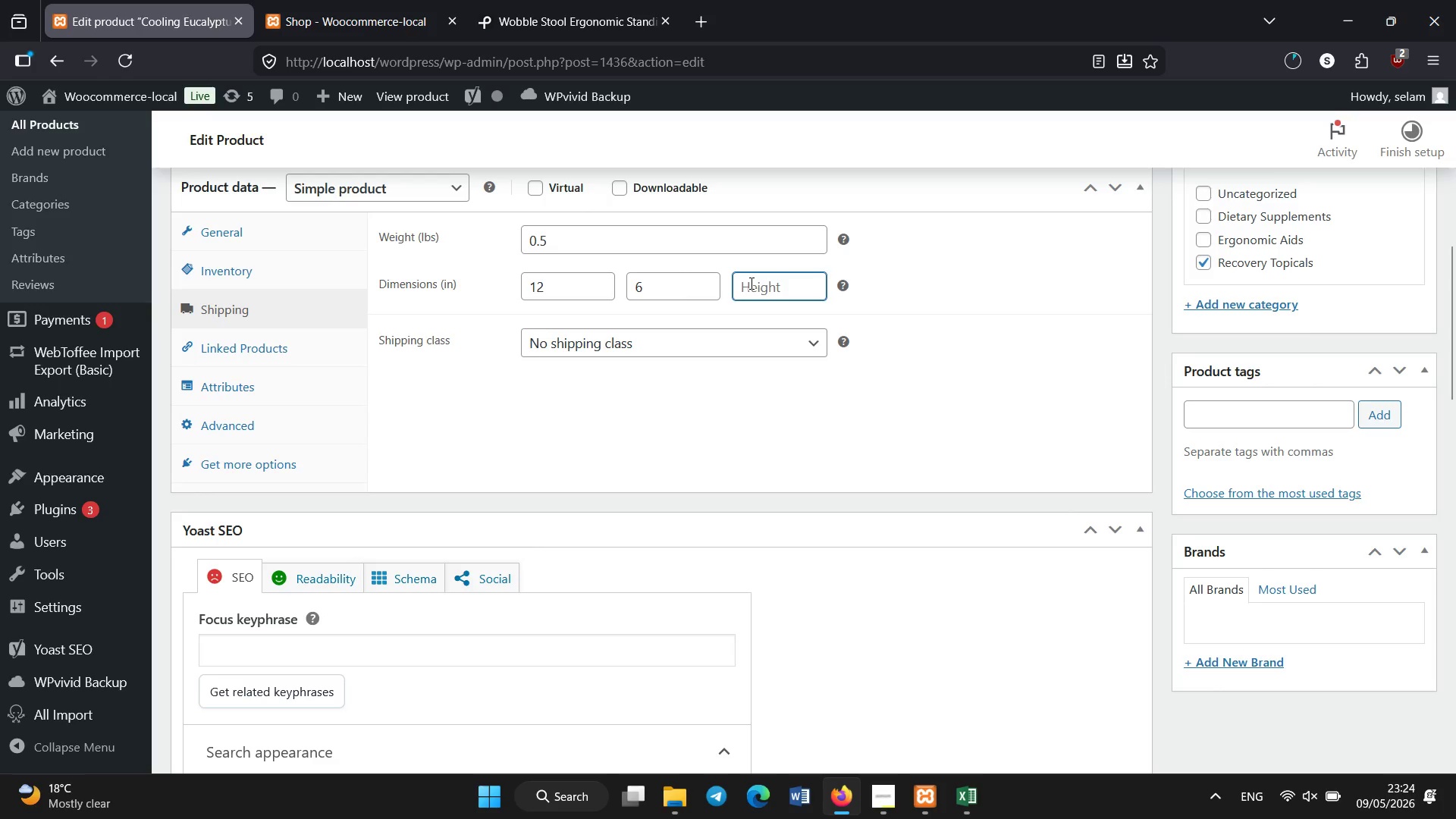 
key(Numpad6)
 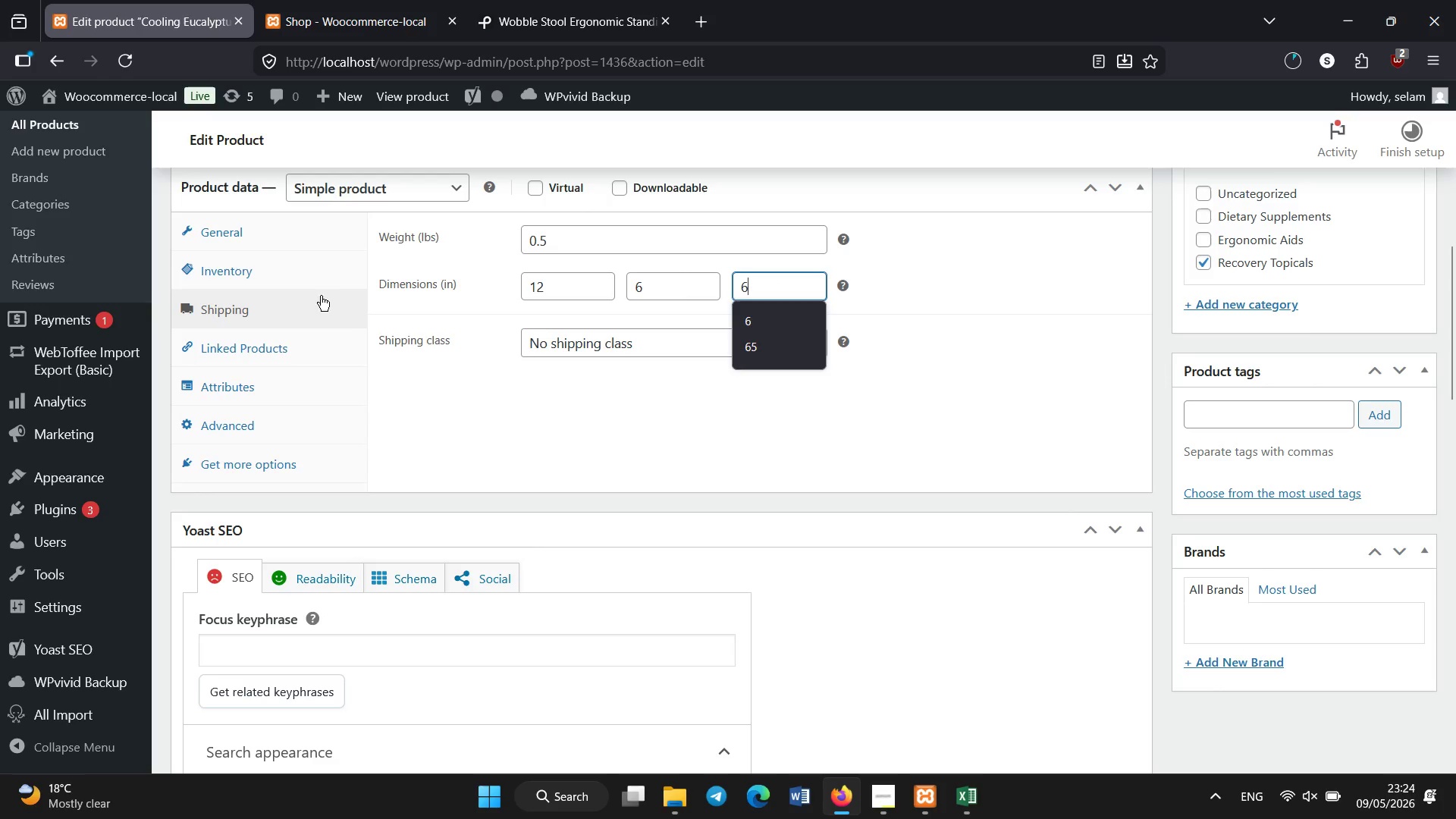 
scroll: coordinate [462, 375], scroll_direction: down, amount: 1.0
 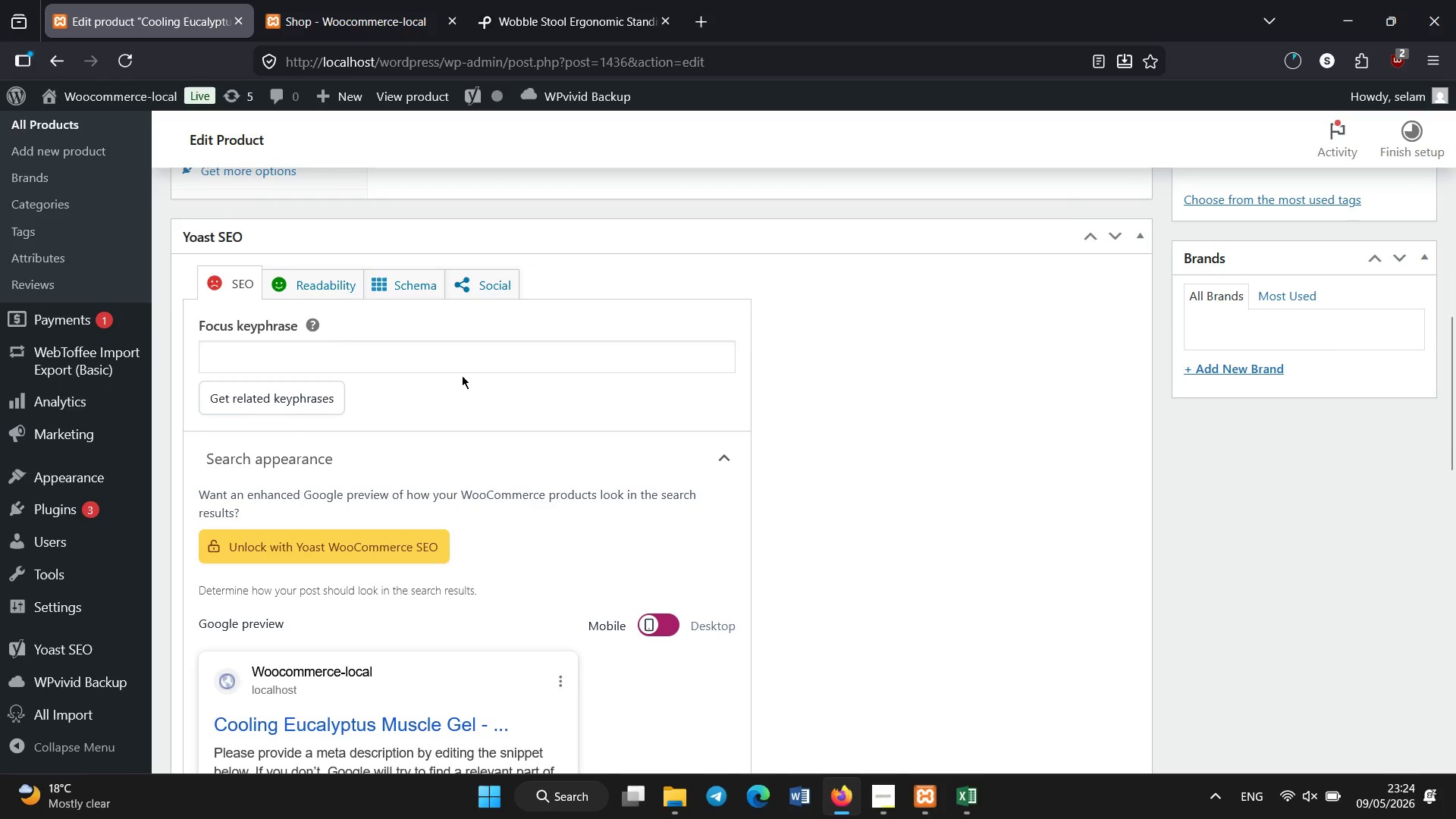 
left_click([467, 509])
 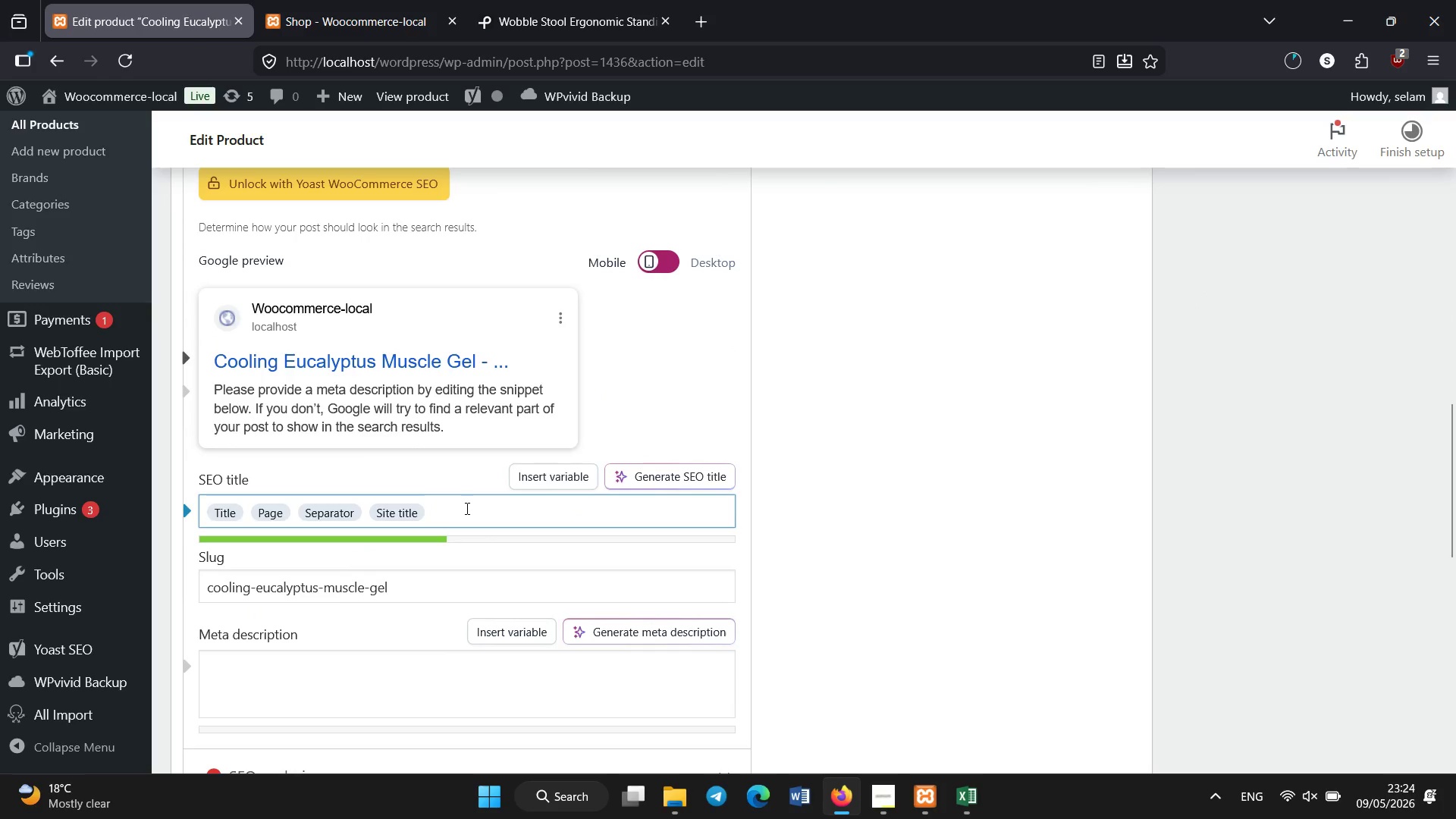 
scroll: coordinate [481, 551], scroll_direction: down, amount: 3.0
 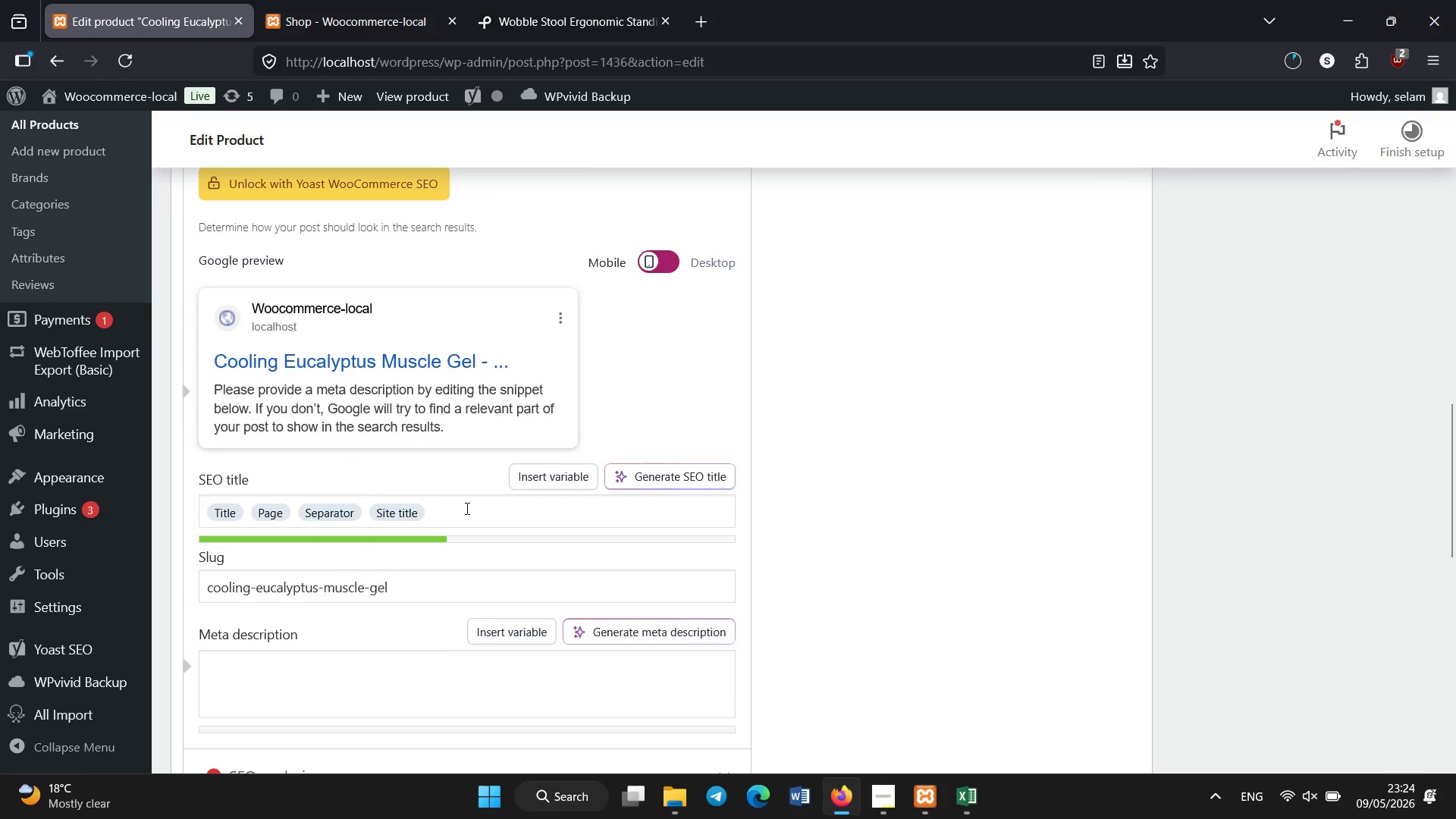 
hold_key(key=Backspace, duration=1.14)
 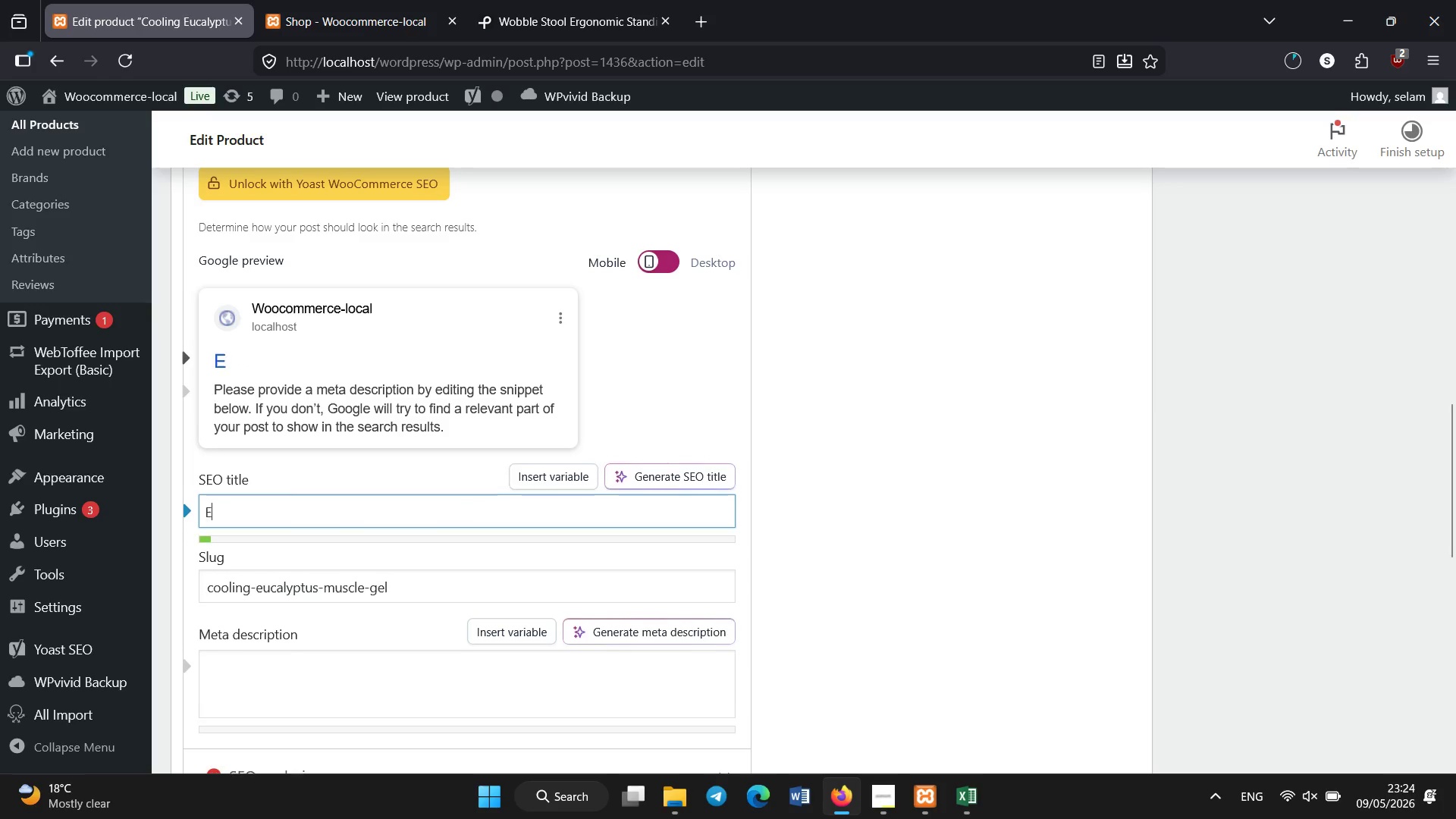 
type(Eucalyptus Muscle Gel | Cooling Pain Relief Topical)
 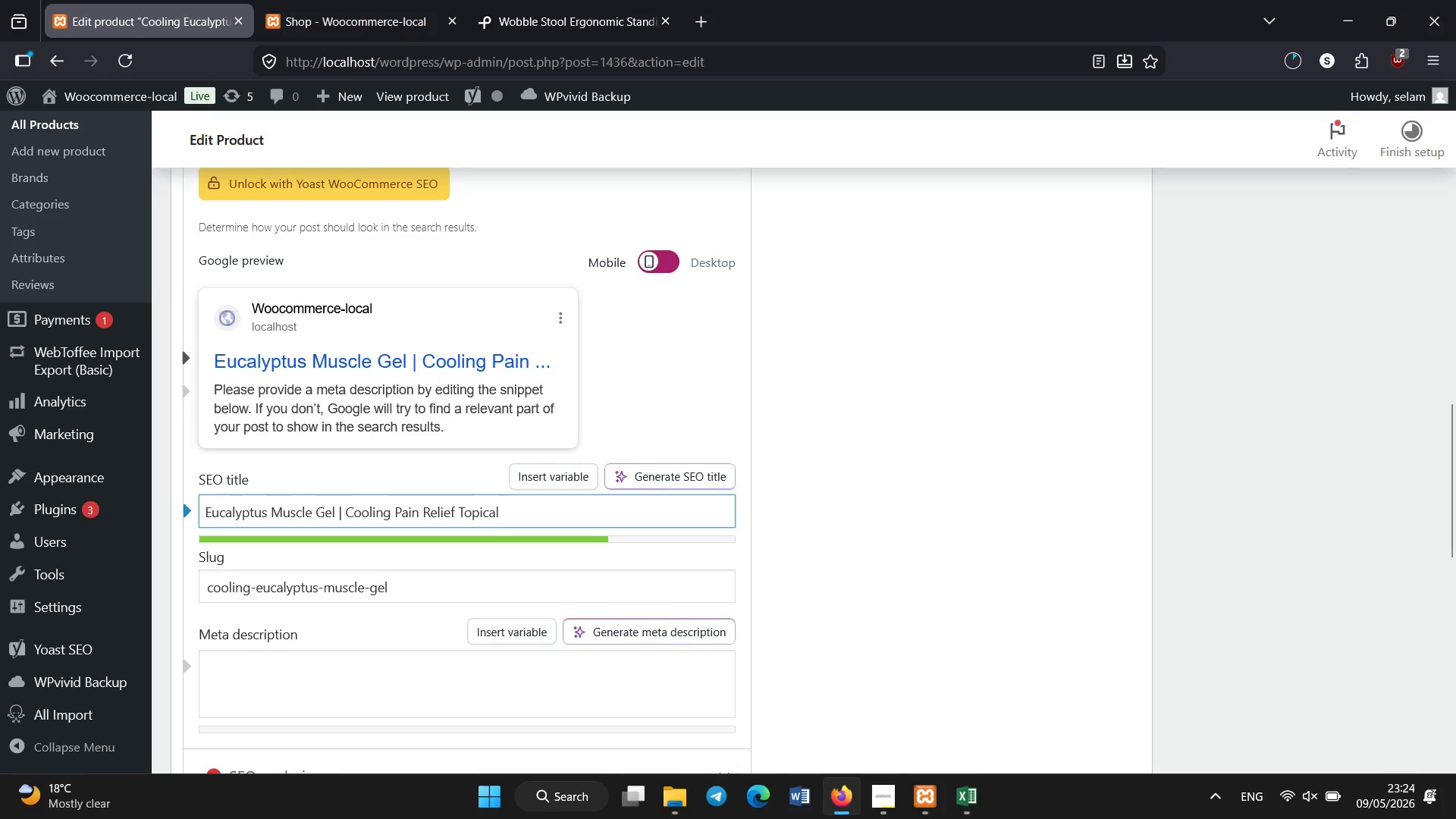 
scroll: coordinate [467, 509], scroll_direction: down, amount: 4.0
 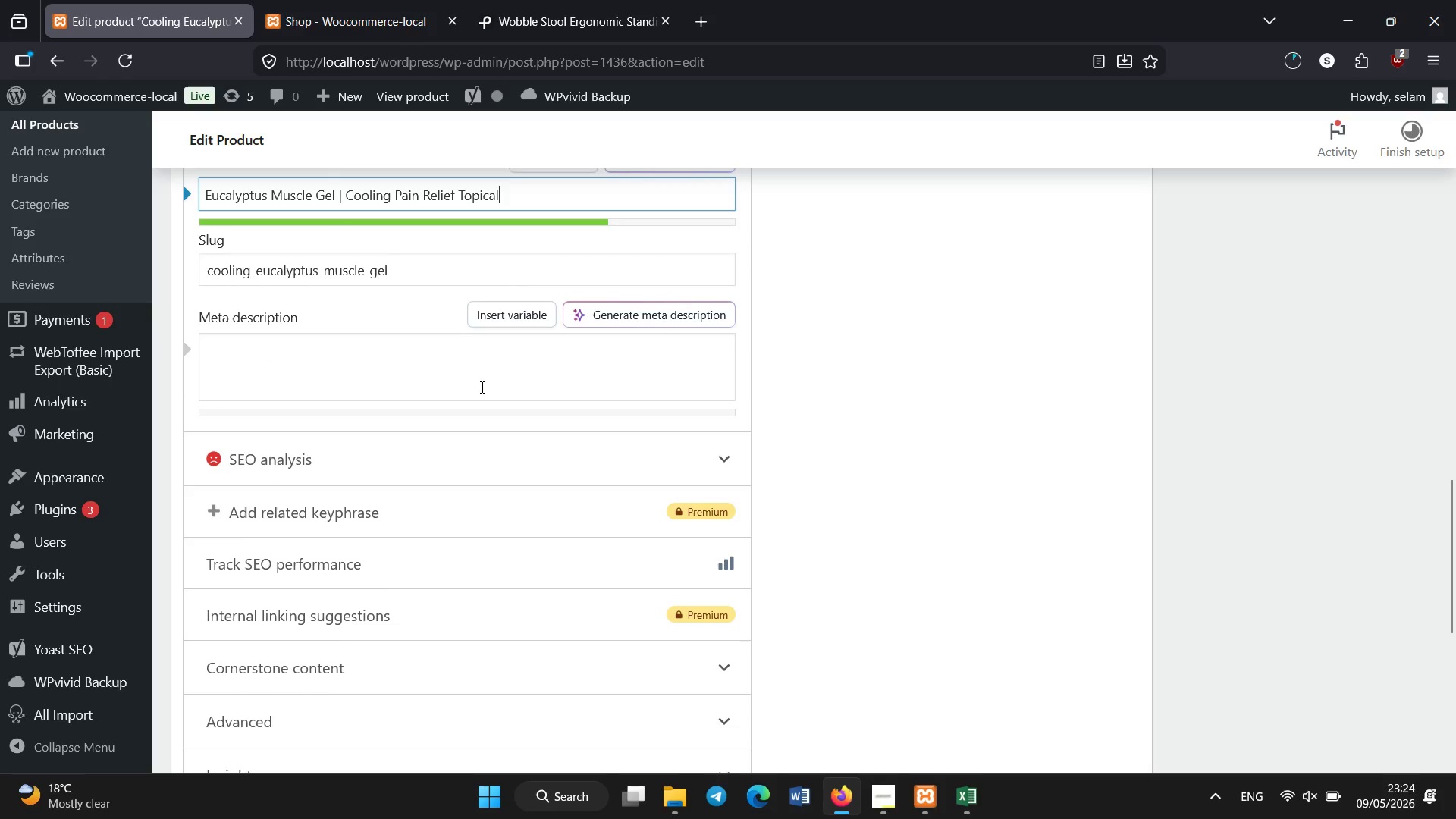 
left_click([482, 388])
 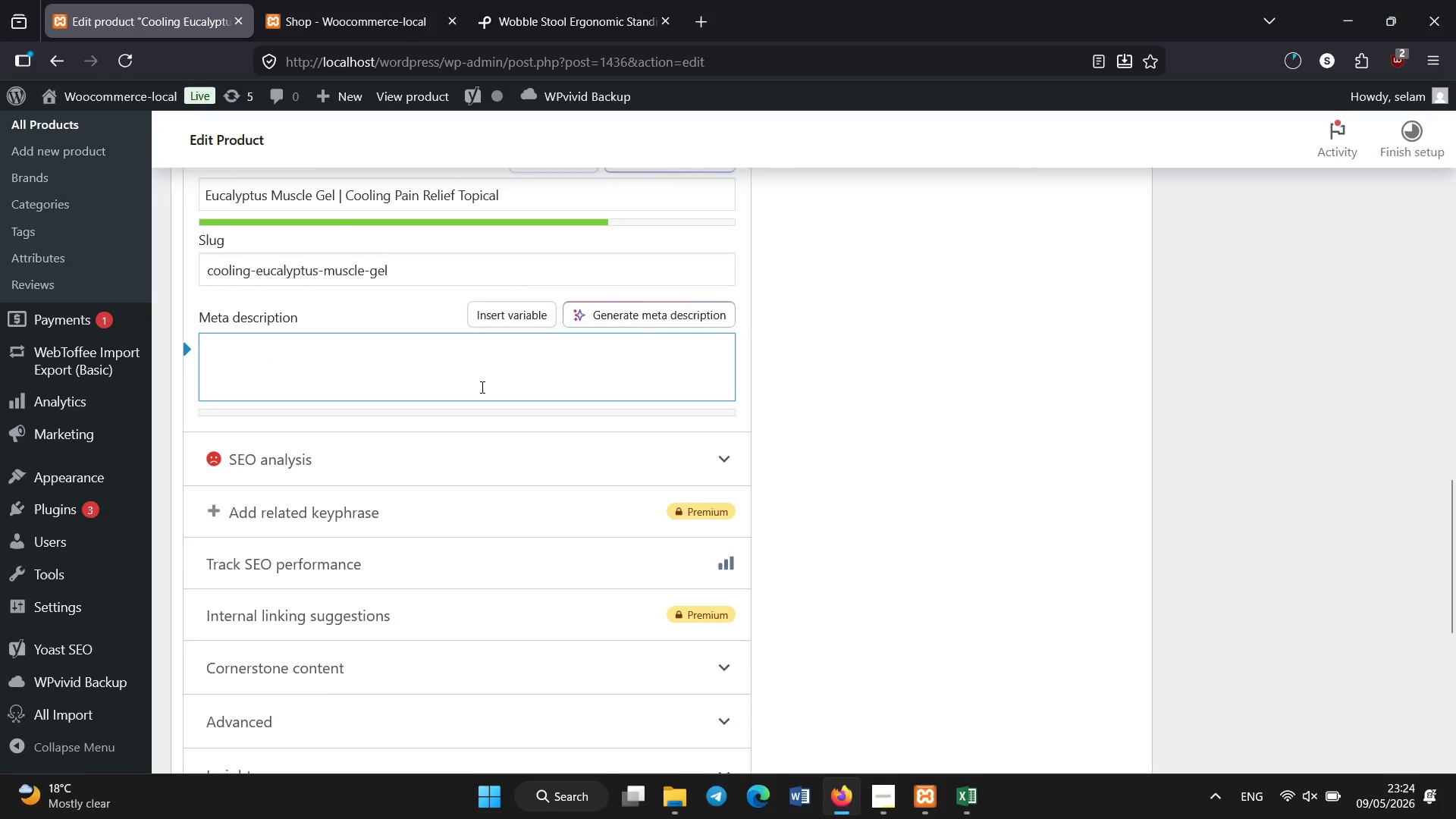 
type(Fast-acting cooling eucalyt)
key(Backspace)
type(ptus gel designed to relieve muscle o)
key(Backspace)
type(soreness, reduce inflammation, and support recovery.)
 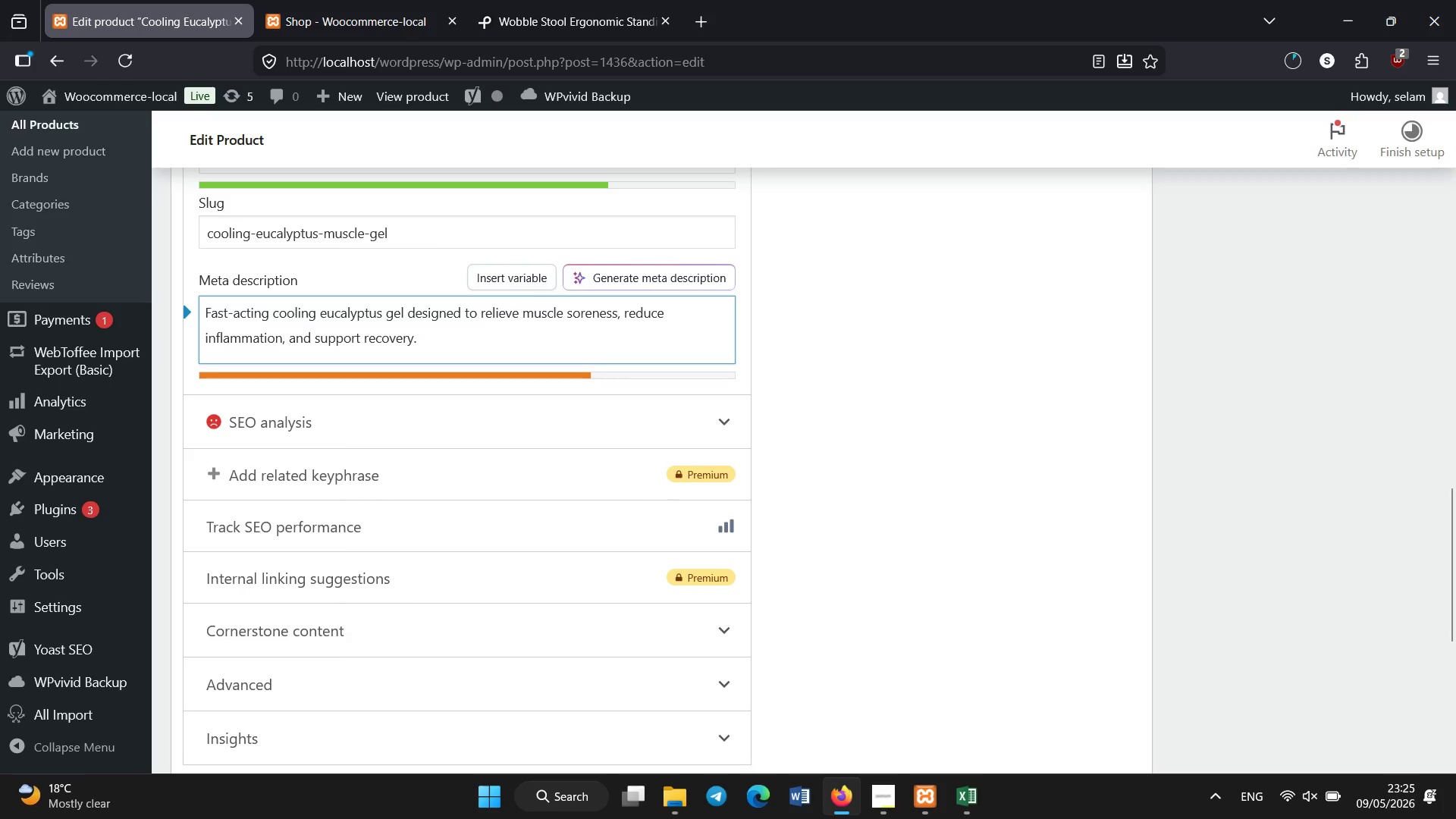 
scroll: coordinate [482, 388], scroll_direction: up, amount: 7.0
 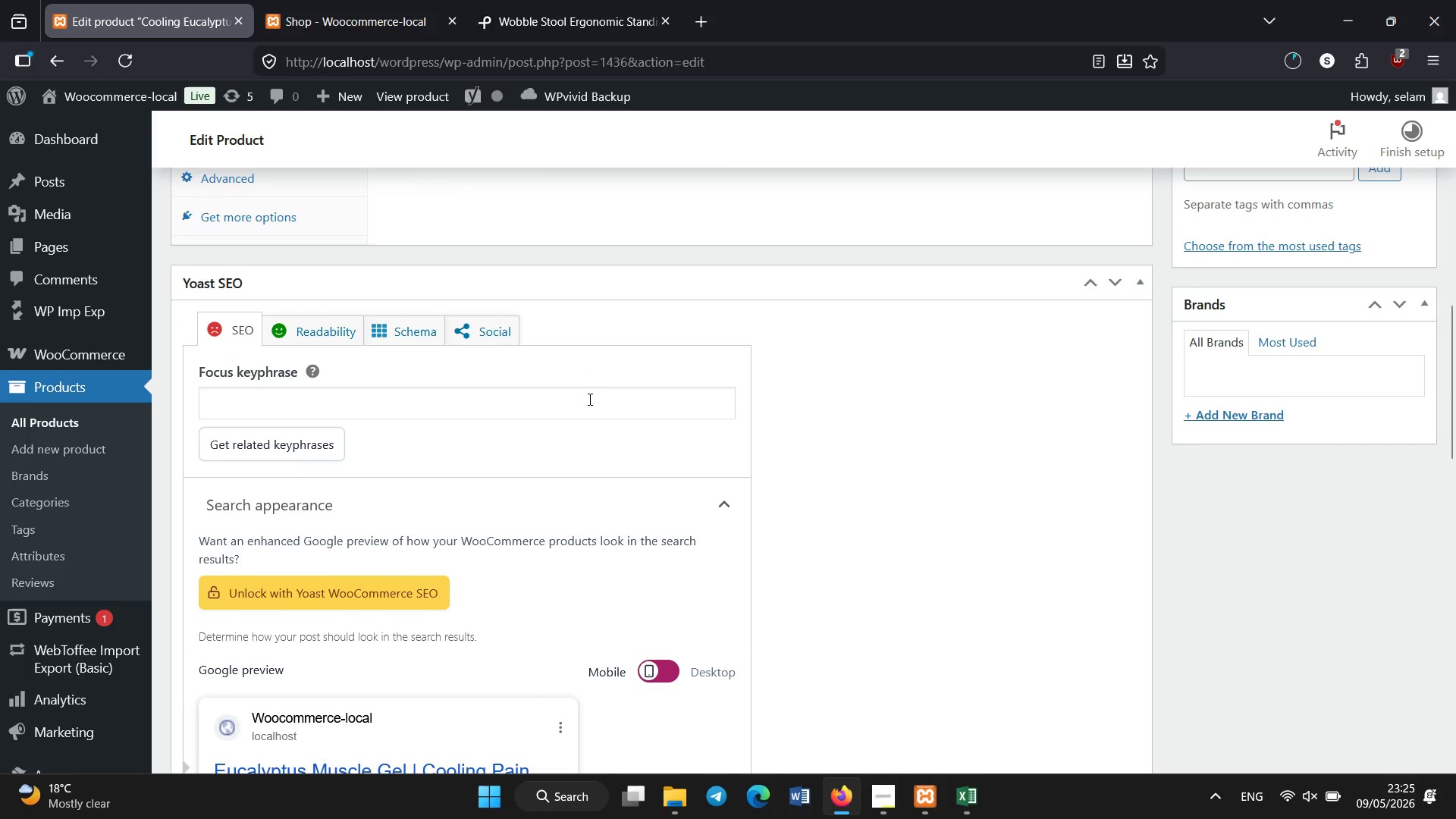 
left_click([590, 400])
 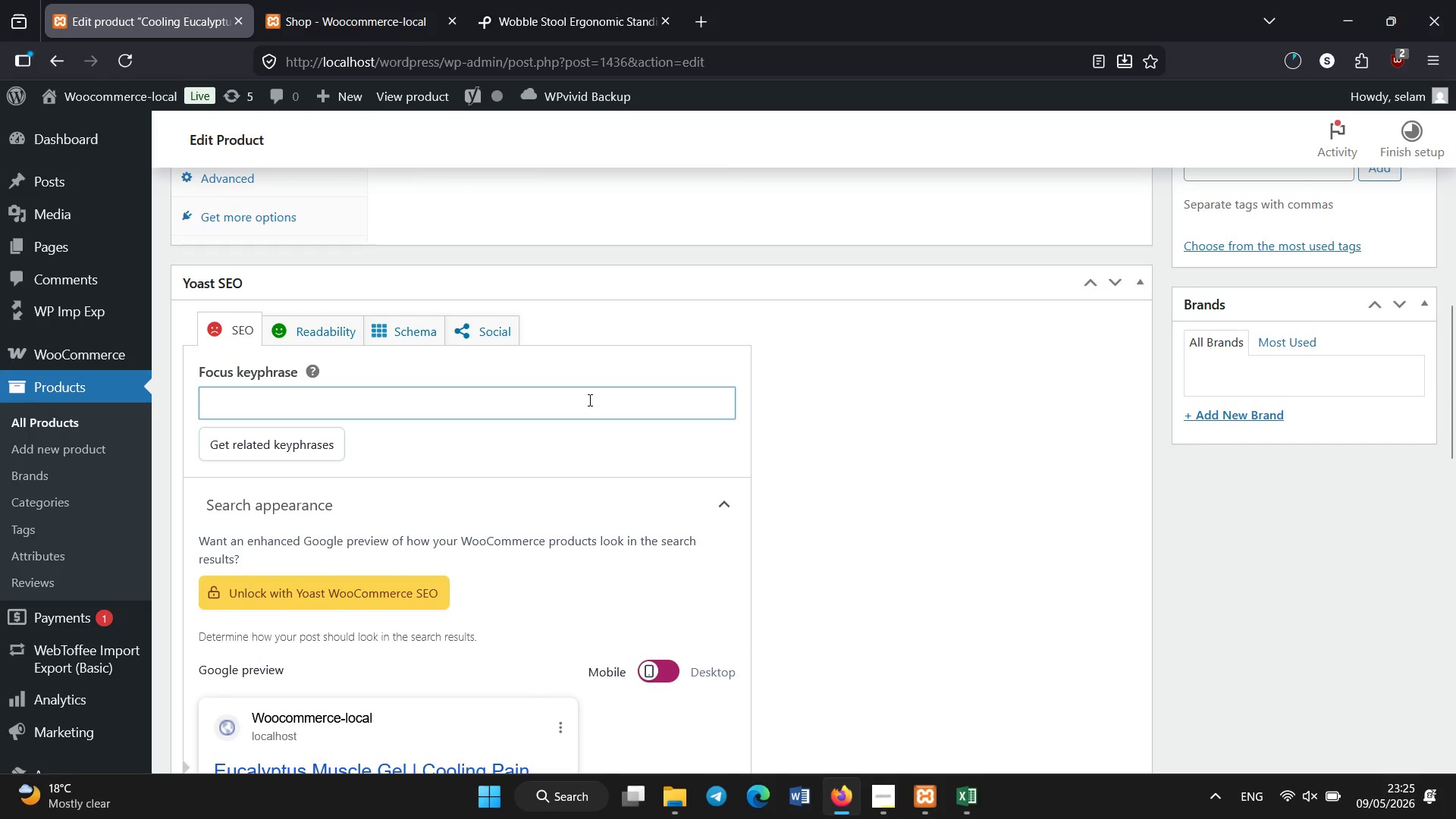 
type(muscle gel)
 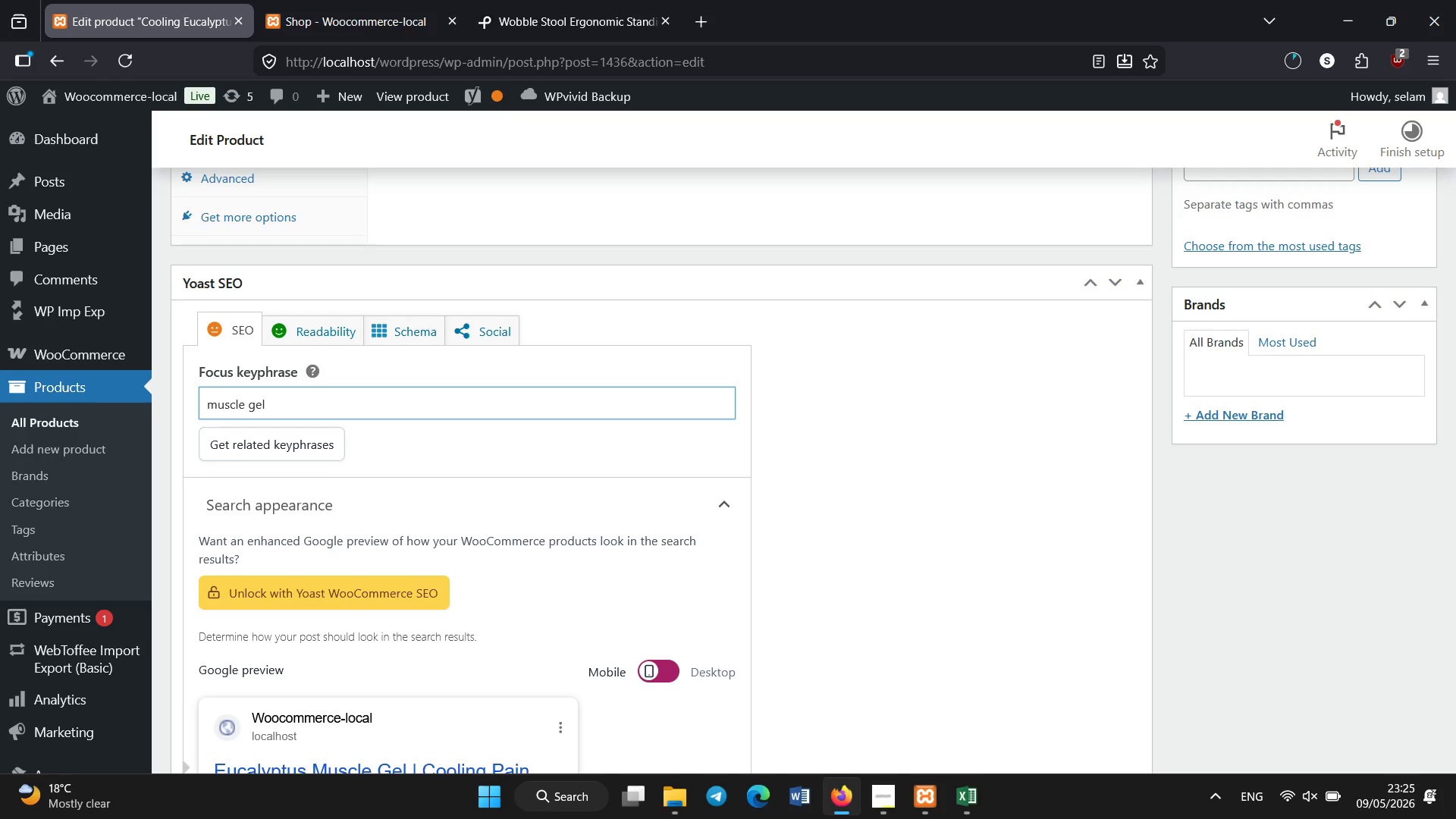 
scroll: coordinate [293, 597], scroll_direction: up, amount: 8.0
 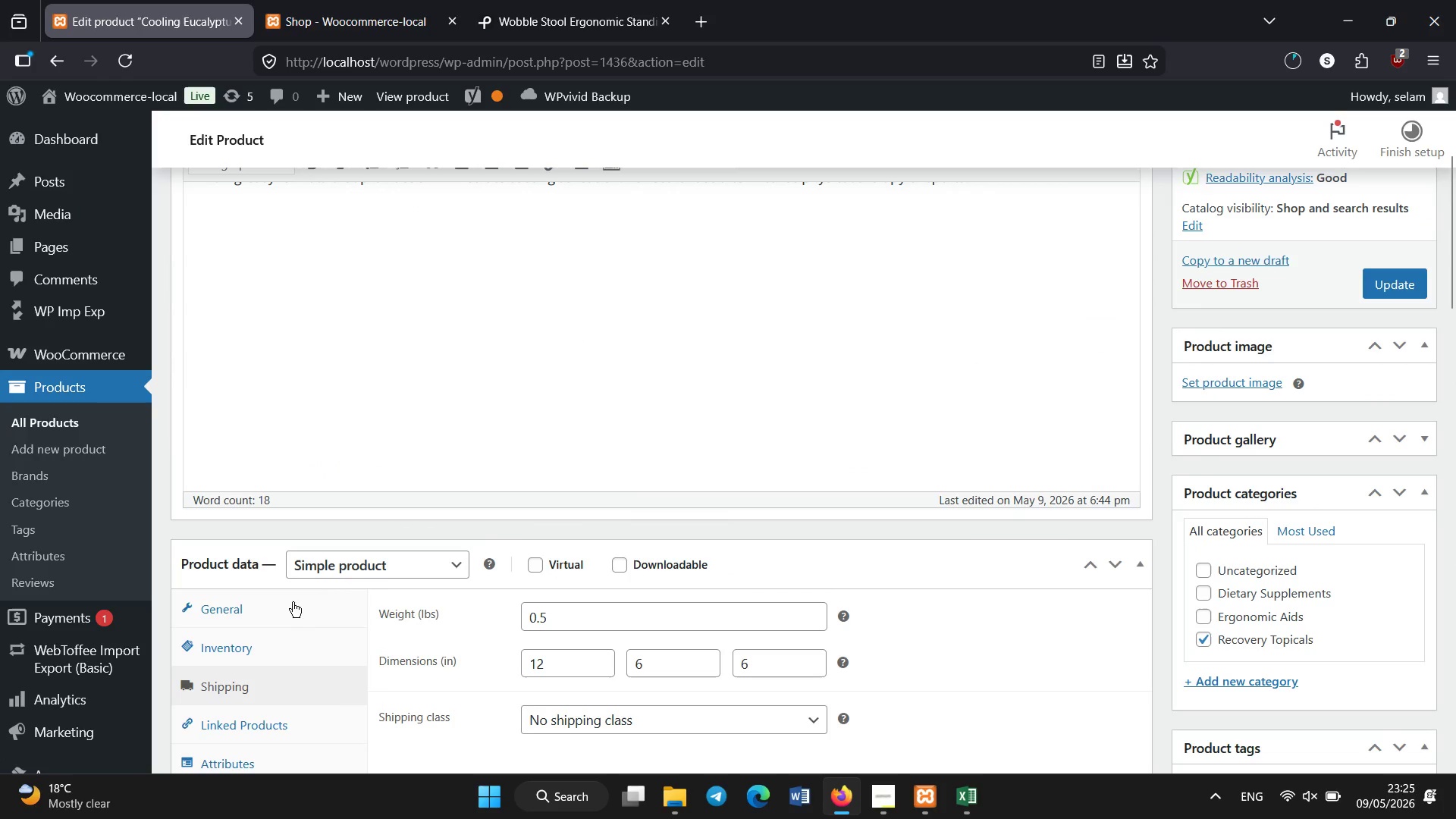 
left_click([511, 0])
 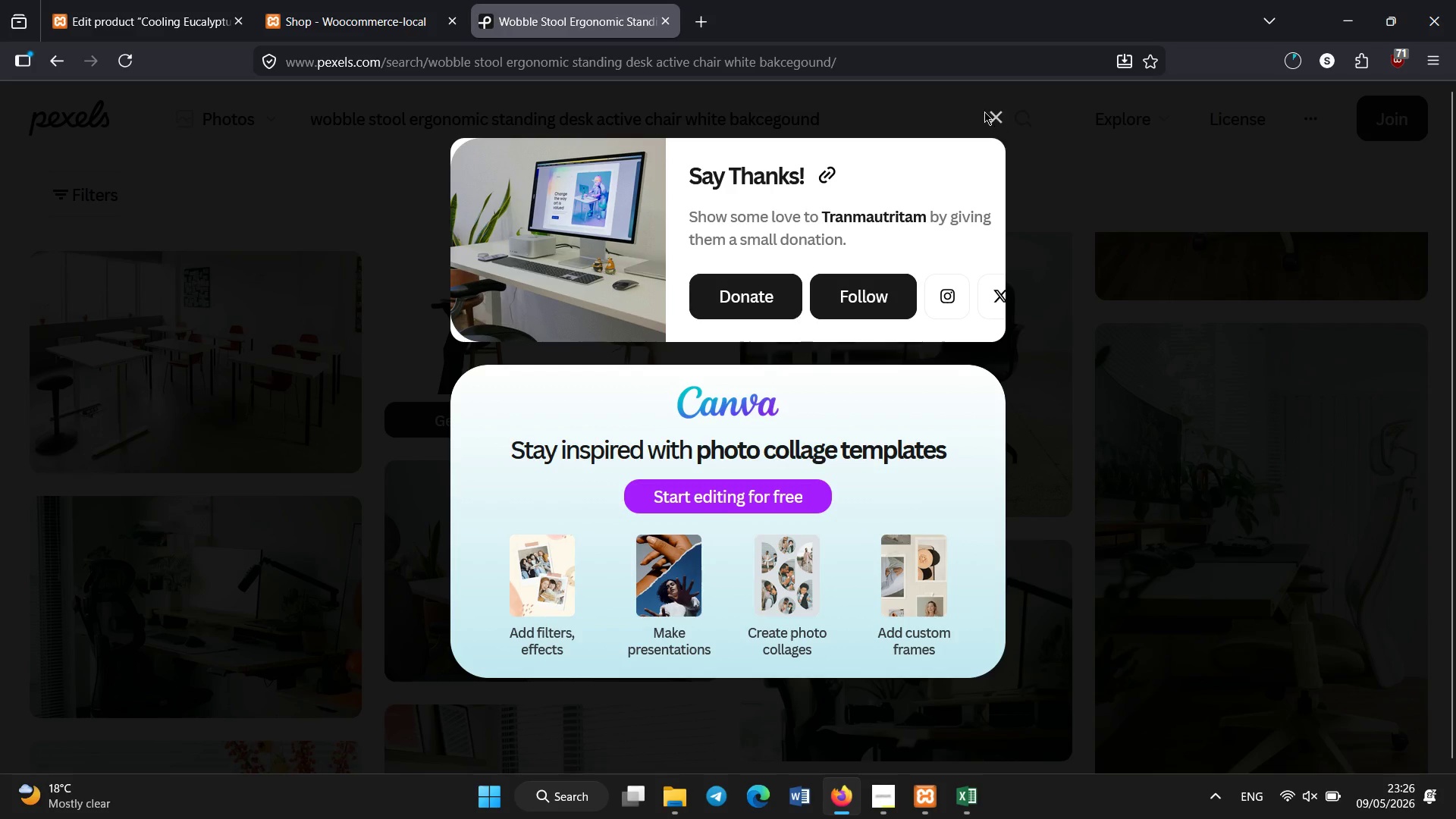 
scroll: coordinate [510, 0], scroll_direction: up, amount: 2.0
 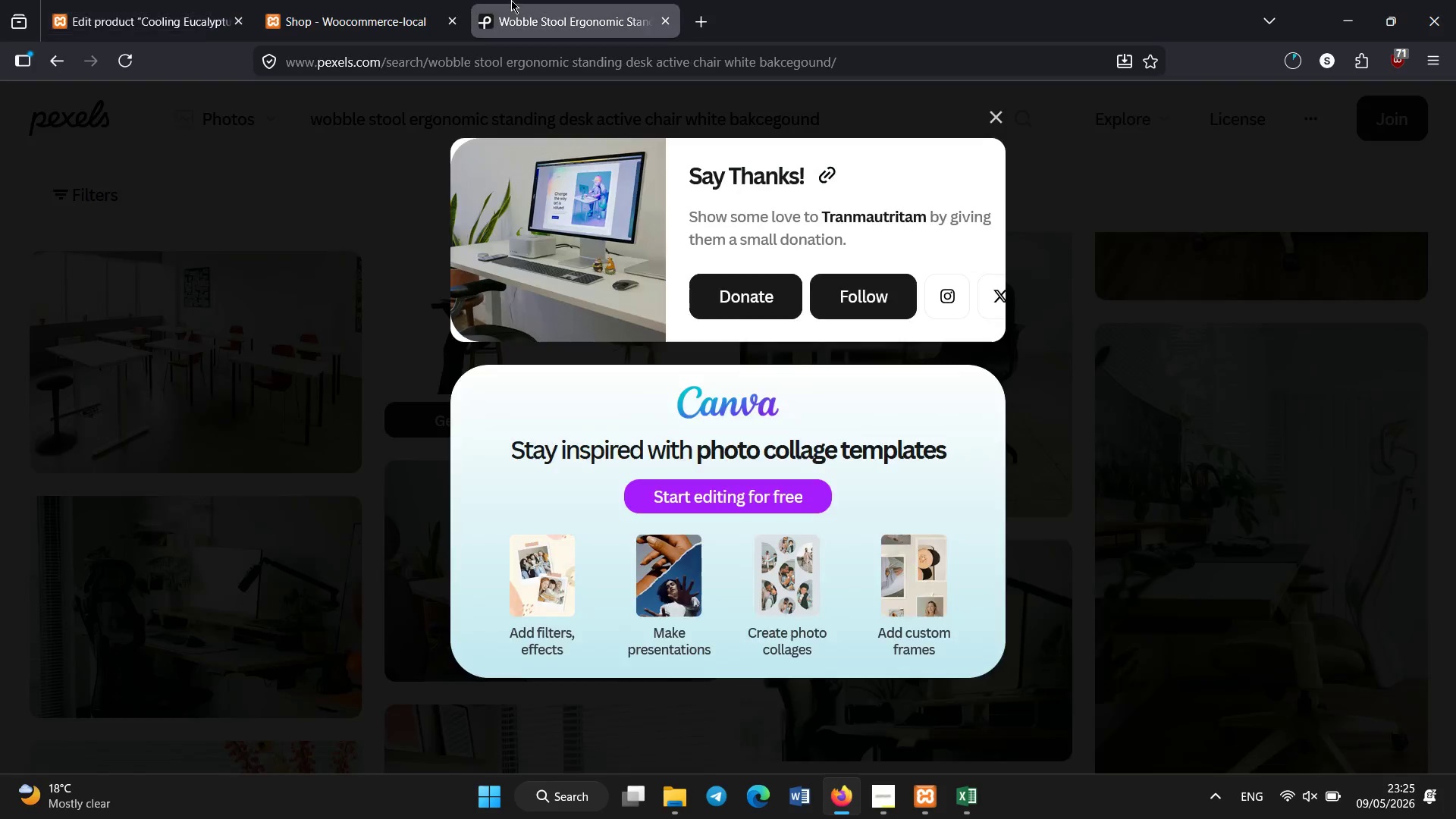 
left_click([984, 111])
 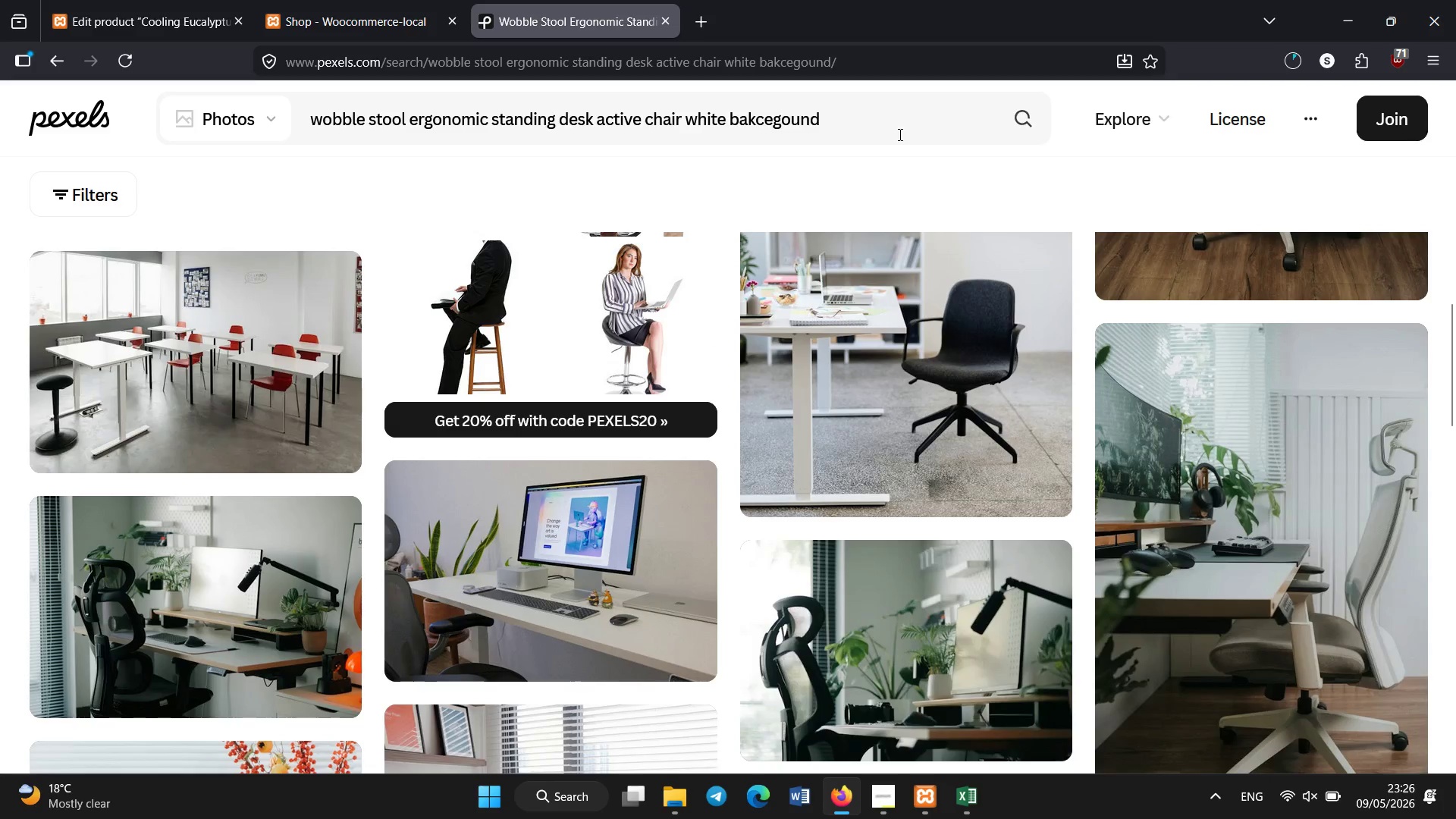 
left_click([895, 133])
 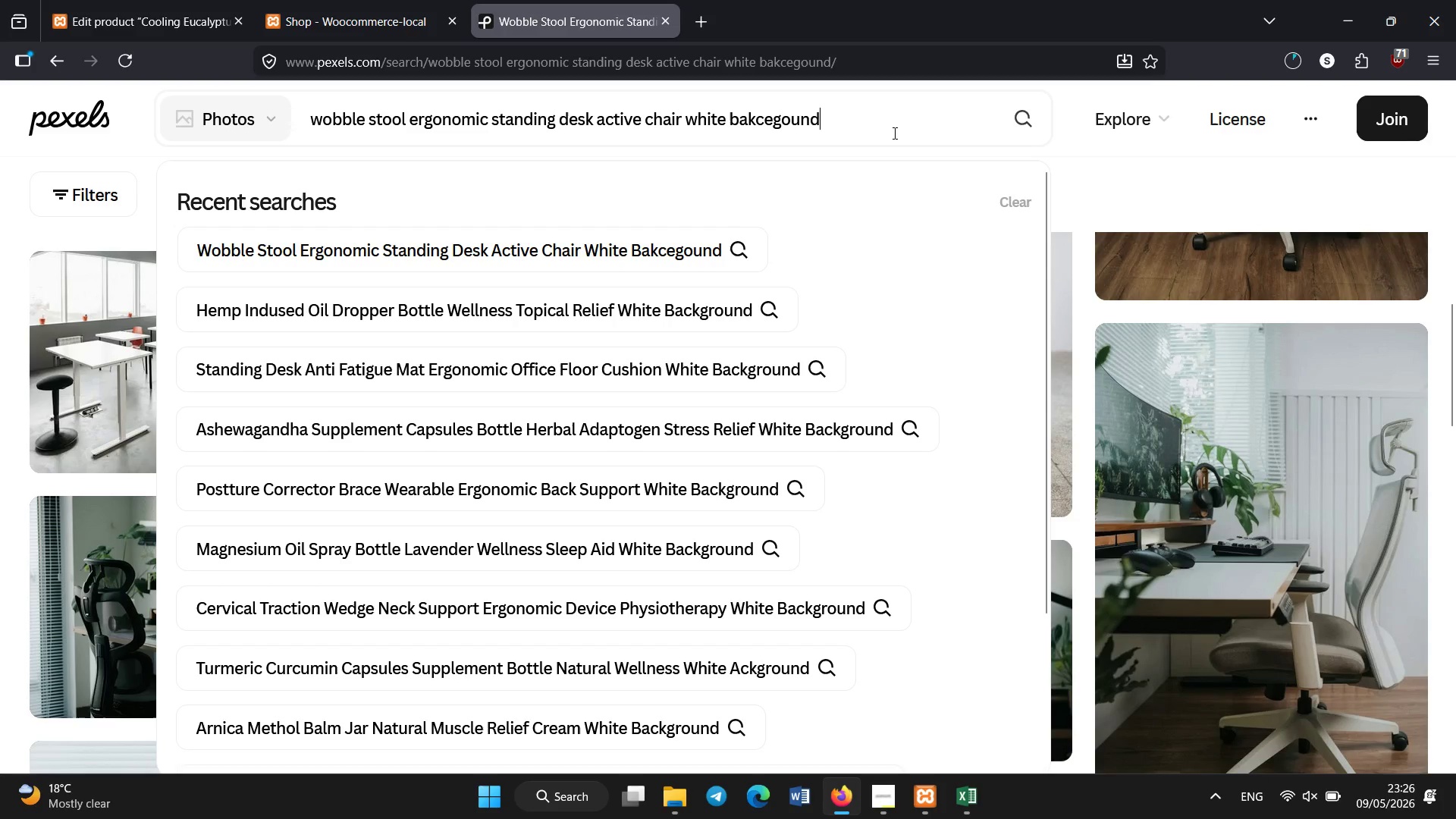 
key(Control+A)
 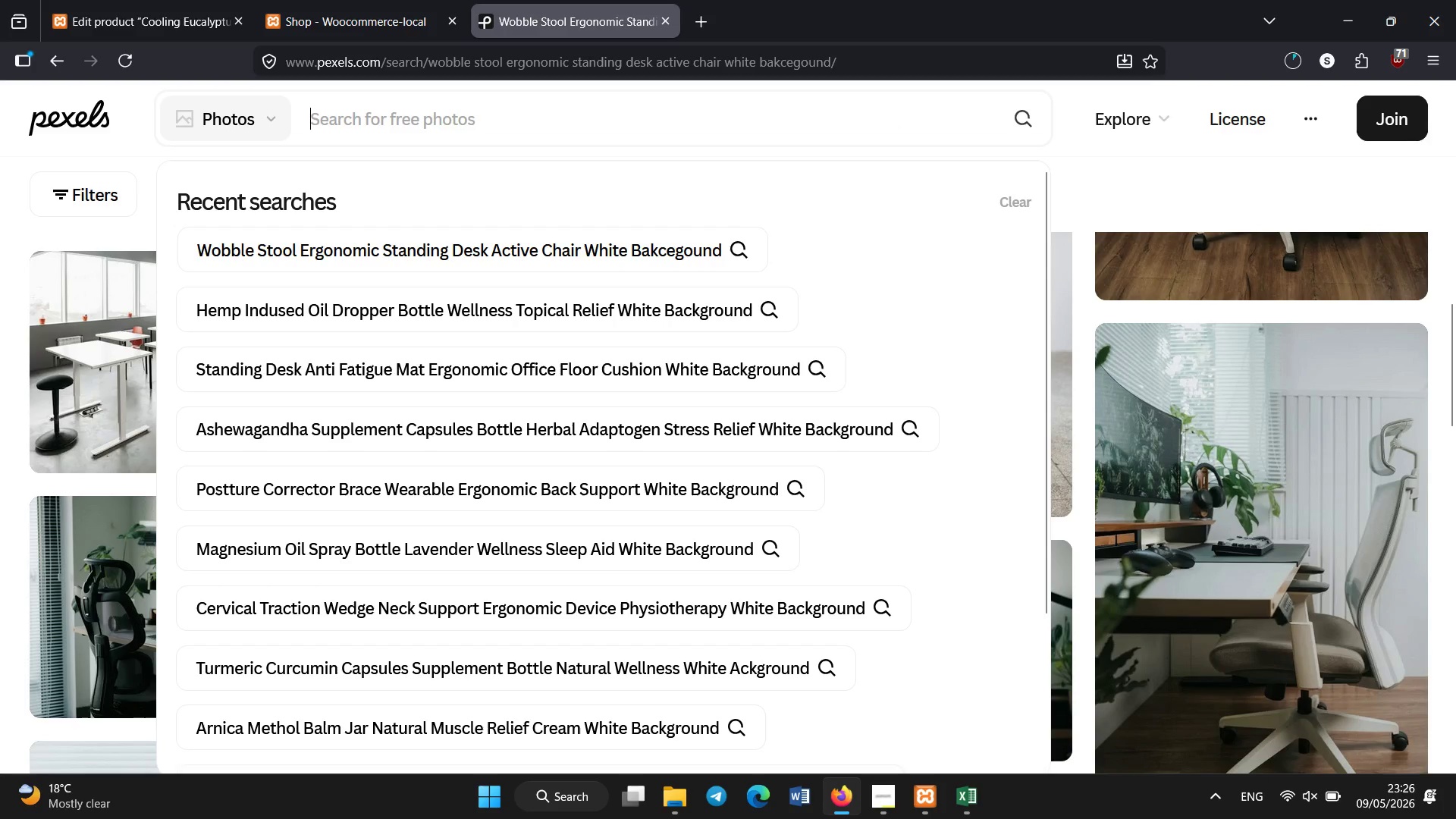 
key(Backspace)
type(eucalyptus muscle gel cooling relief tube whit e)
key(Backspace)
key(Backspace)
type(e background wellness)
 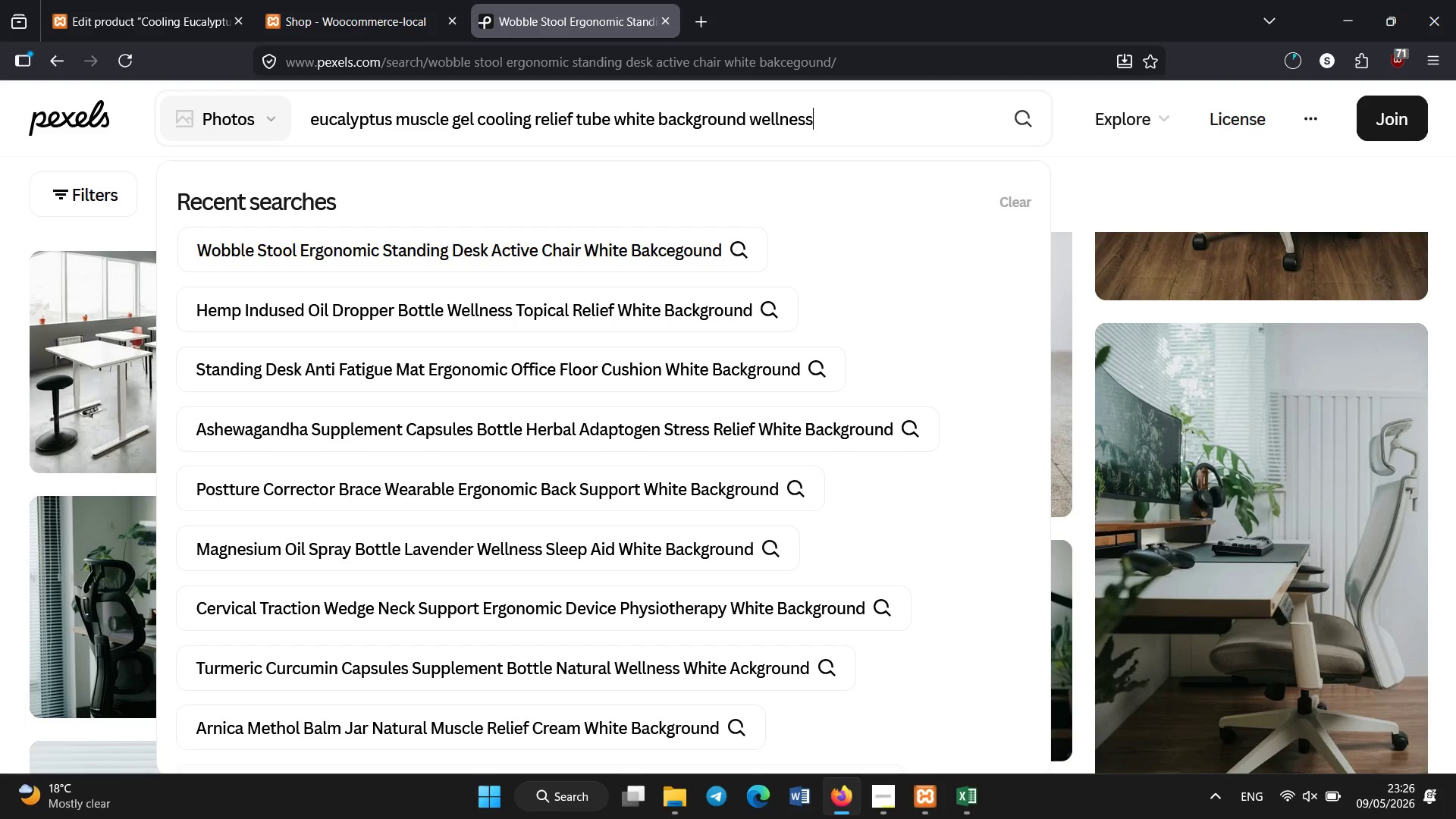 
key(Enter)
 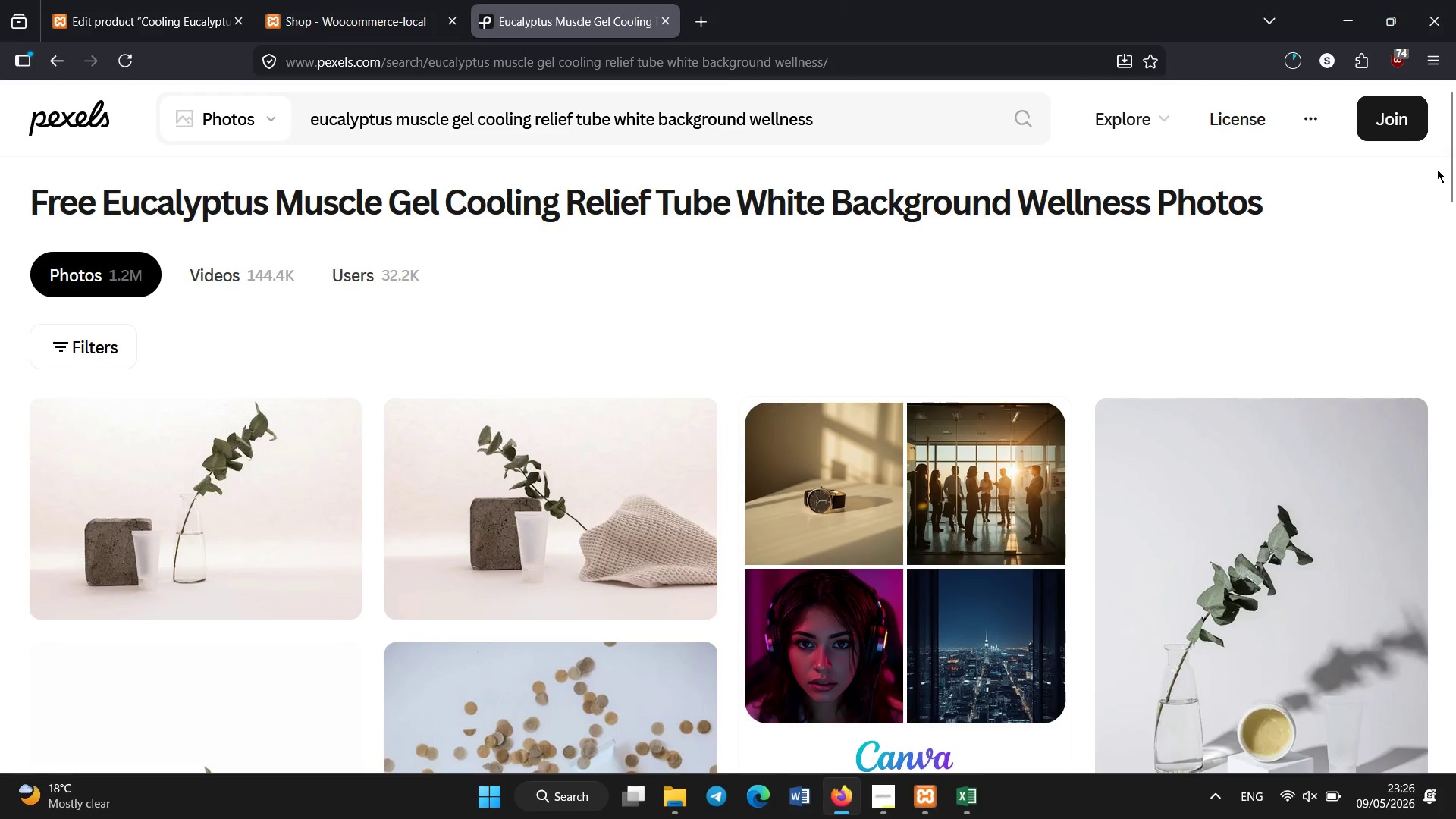 
wait(6.06)
 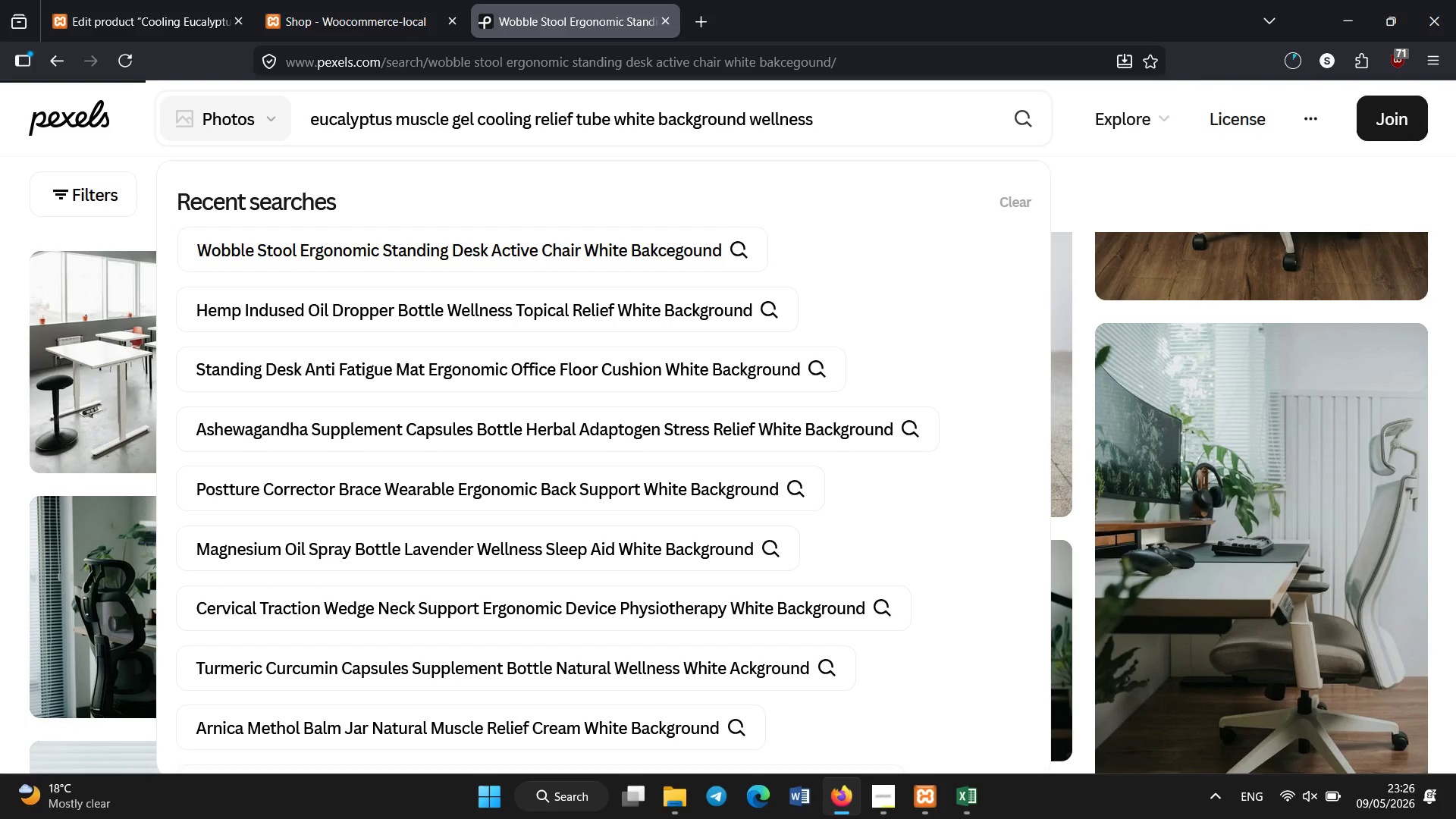 
left_click([285, 585])
 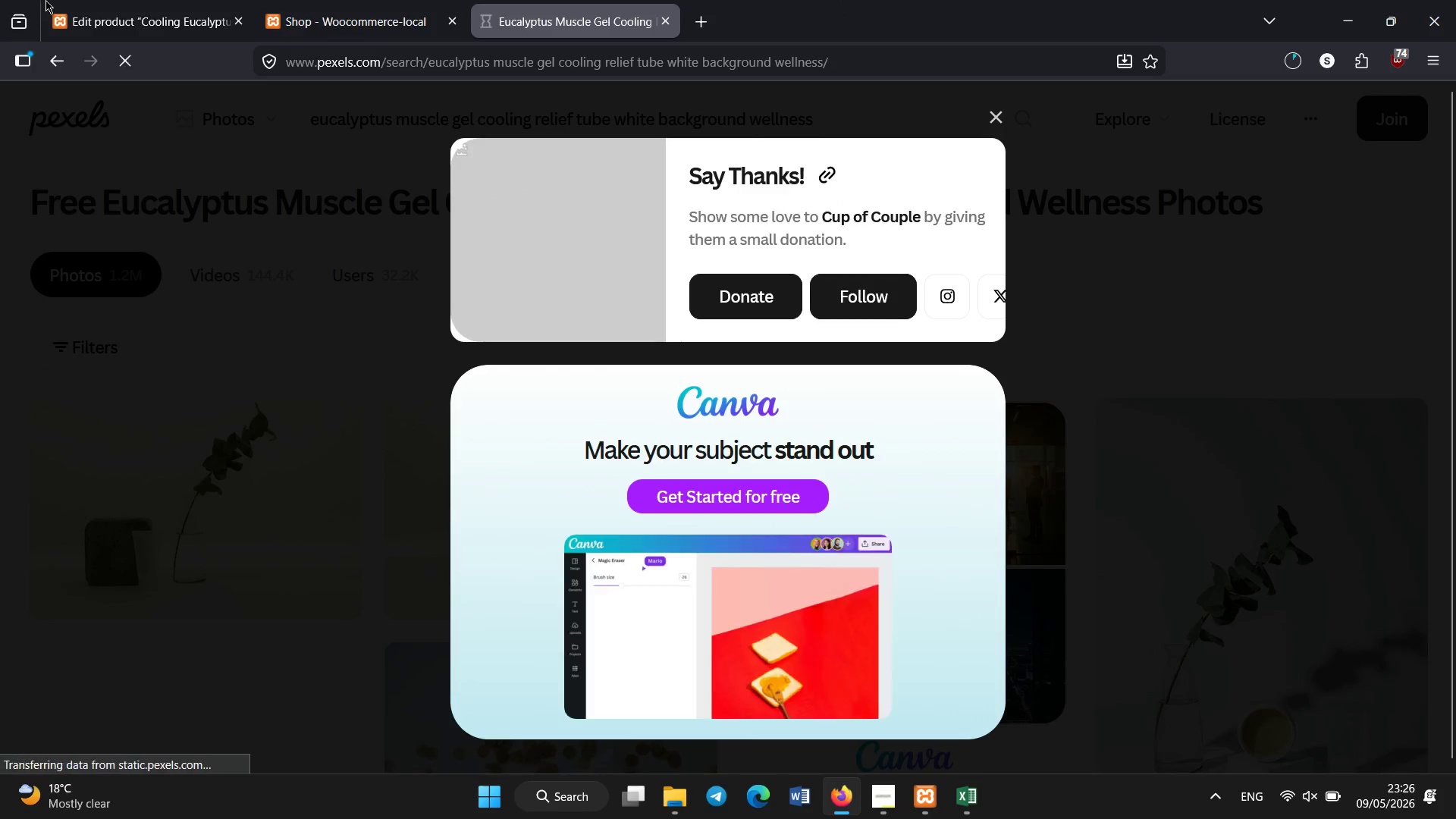 
left_click([77, 0])
 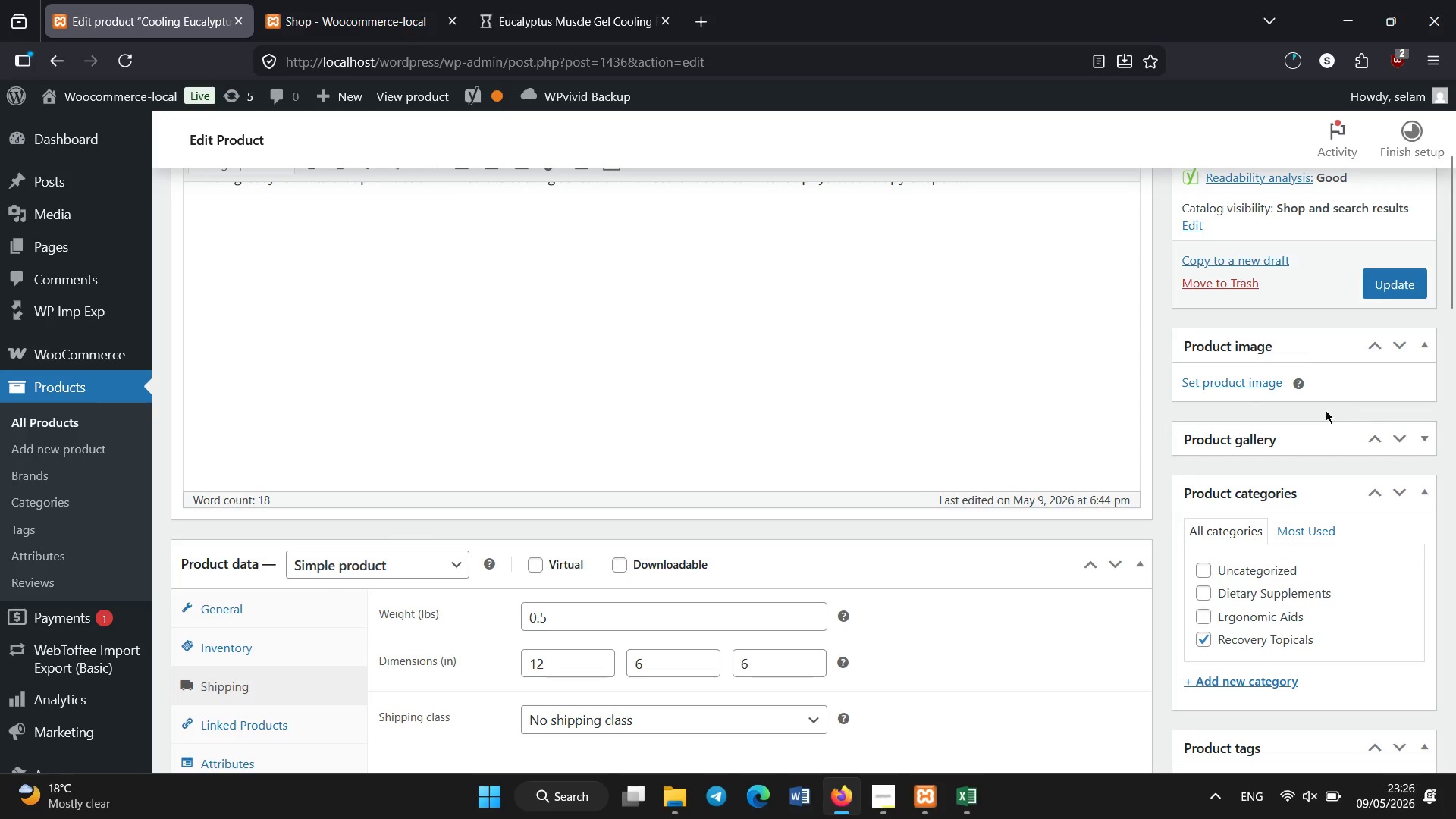 
mouse_move([1222, 378])
 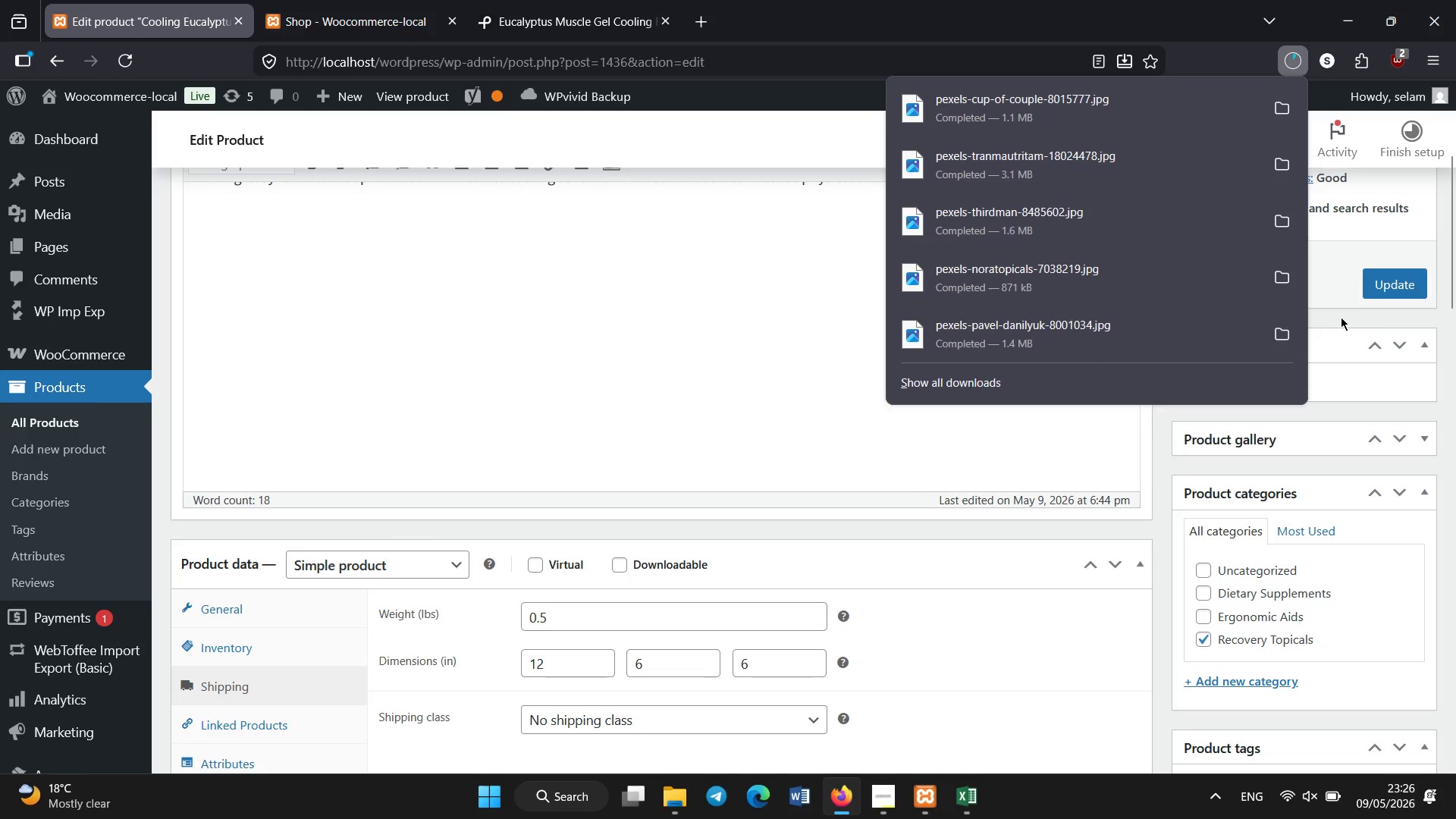 
left_click([1341, 317])
 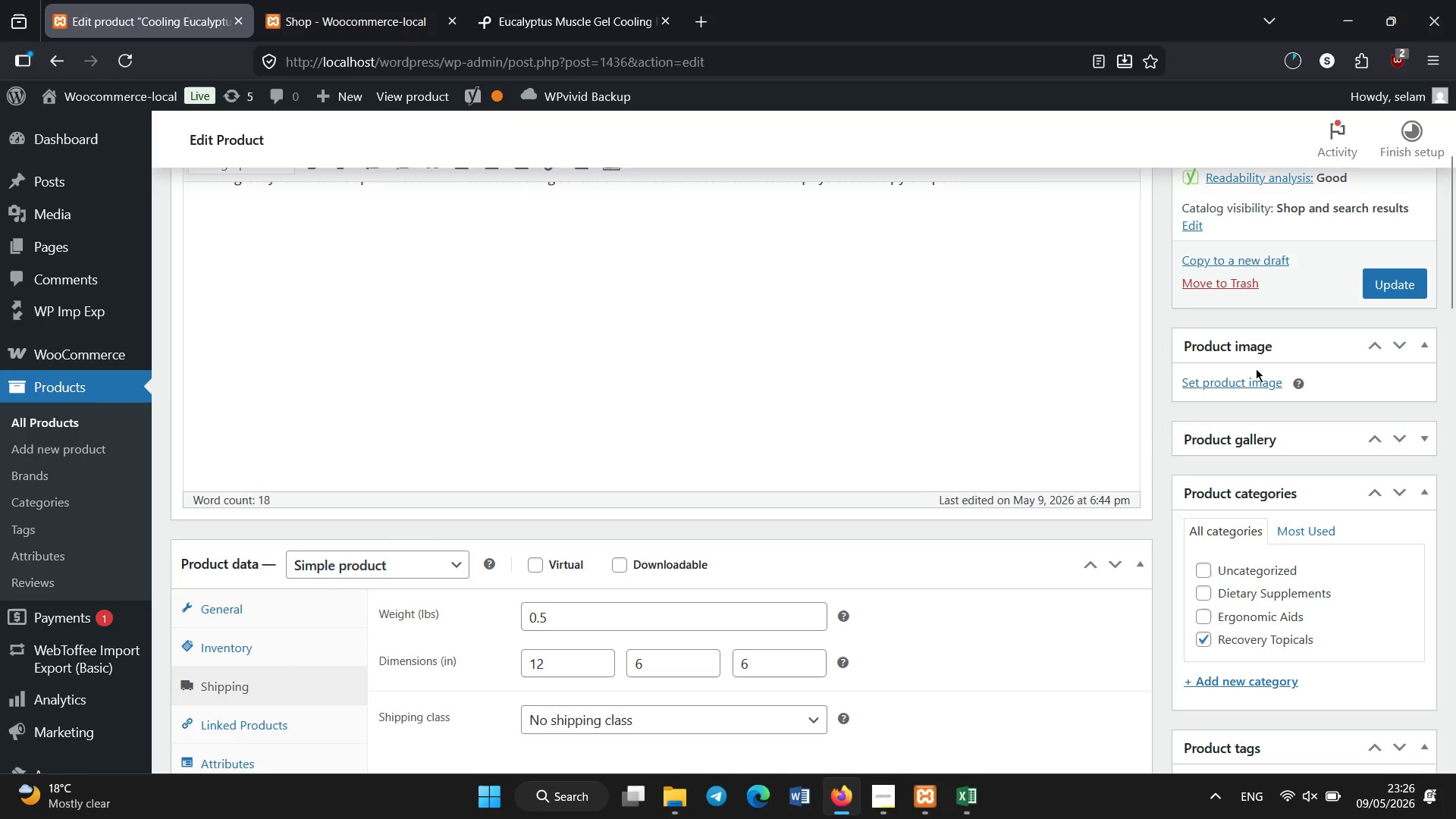 
left_click([1238, 379])
 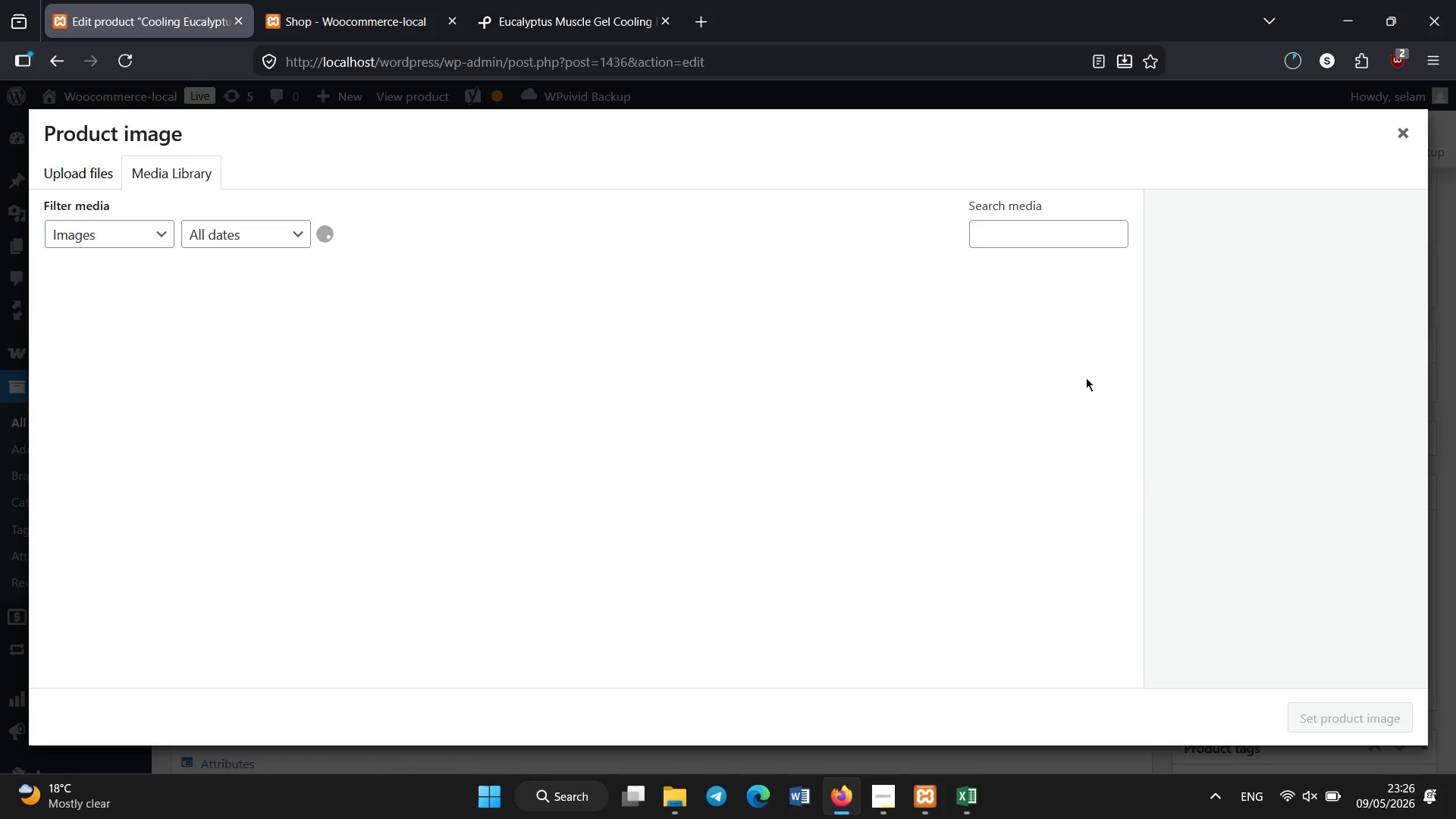 
left_click([86, 180])
 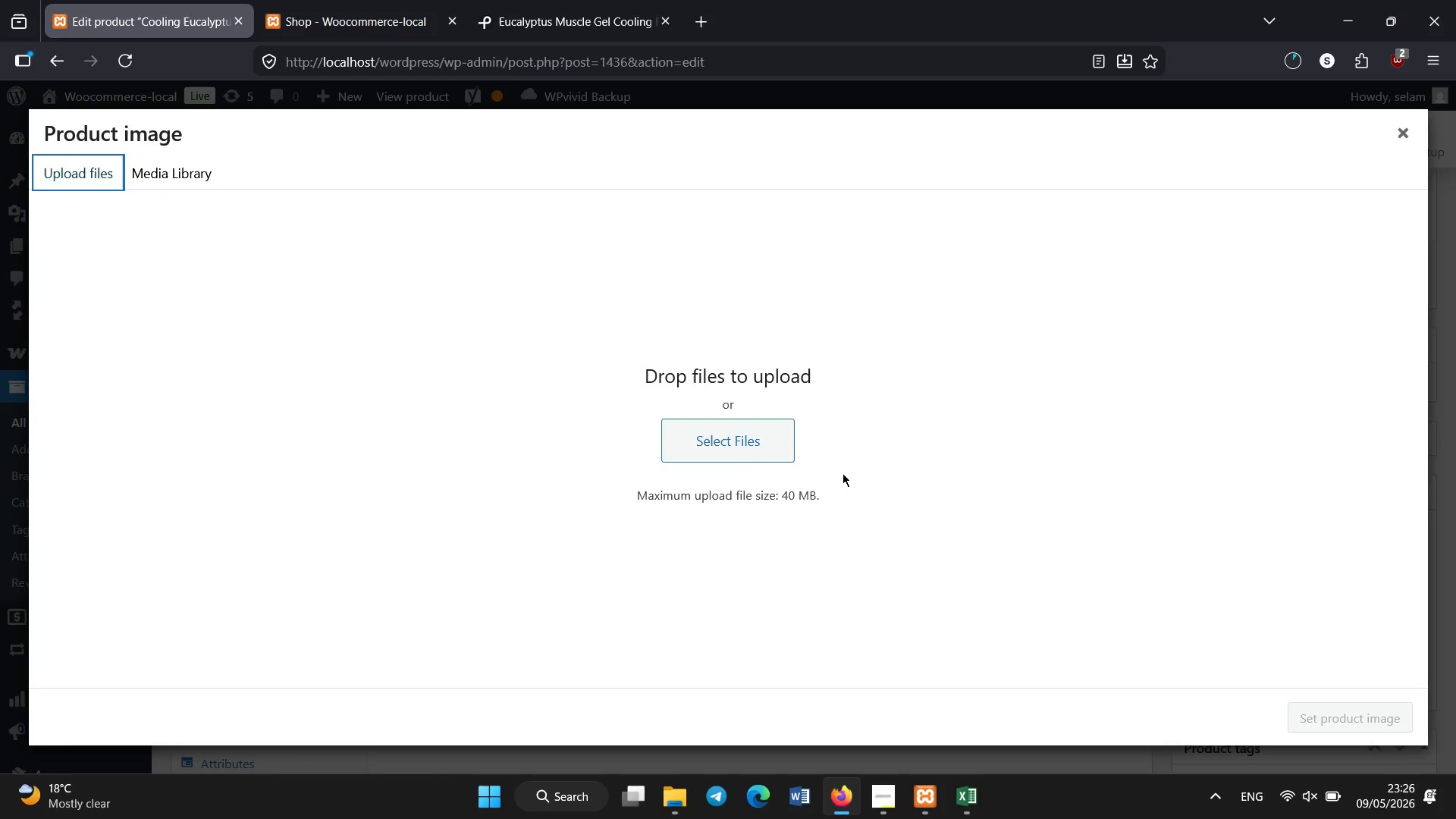 
left_click([756, 455])
 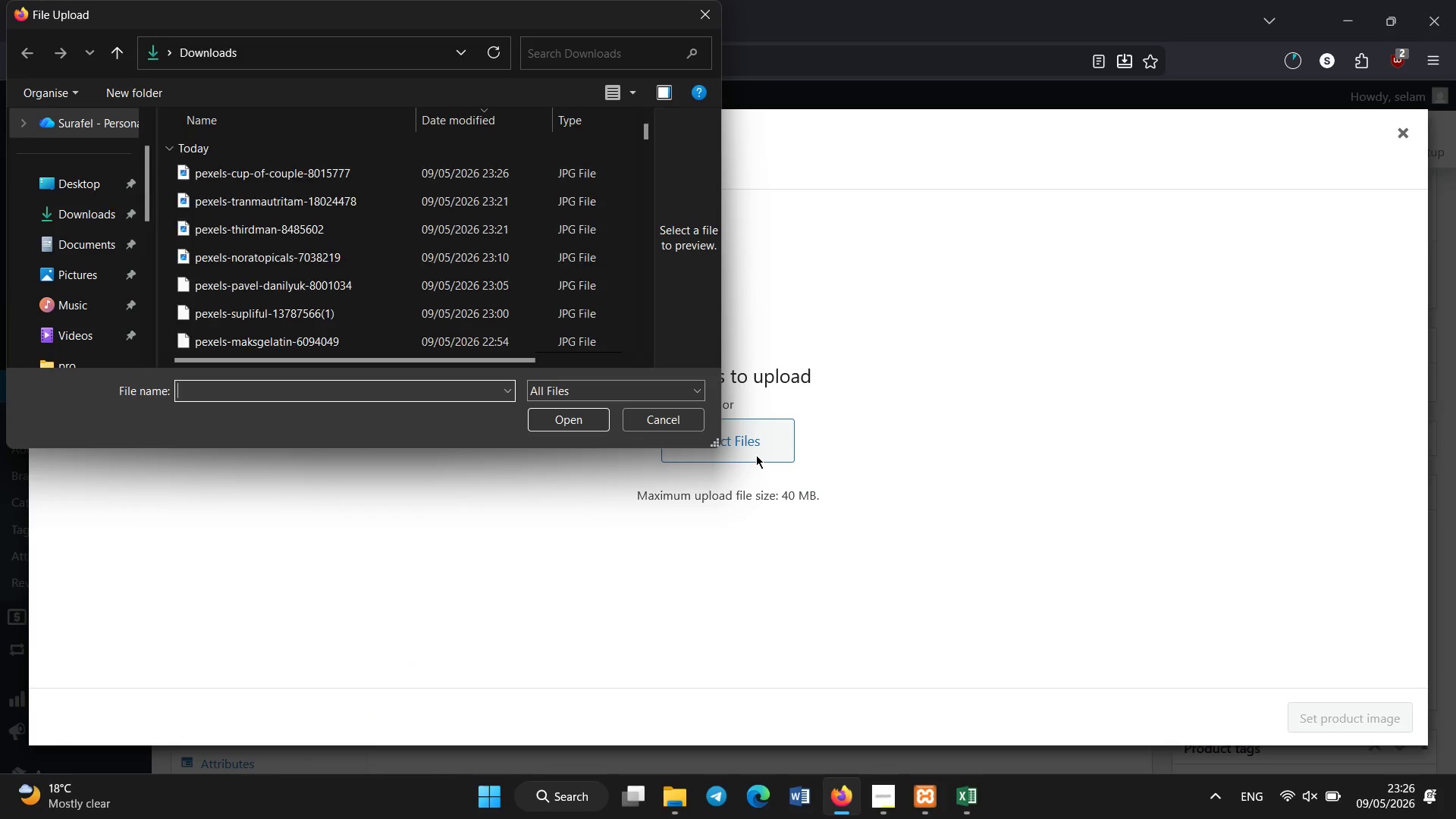 
double_click([395, 173])
 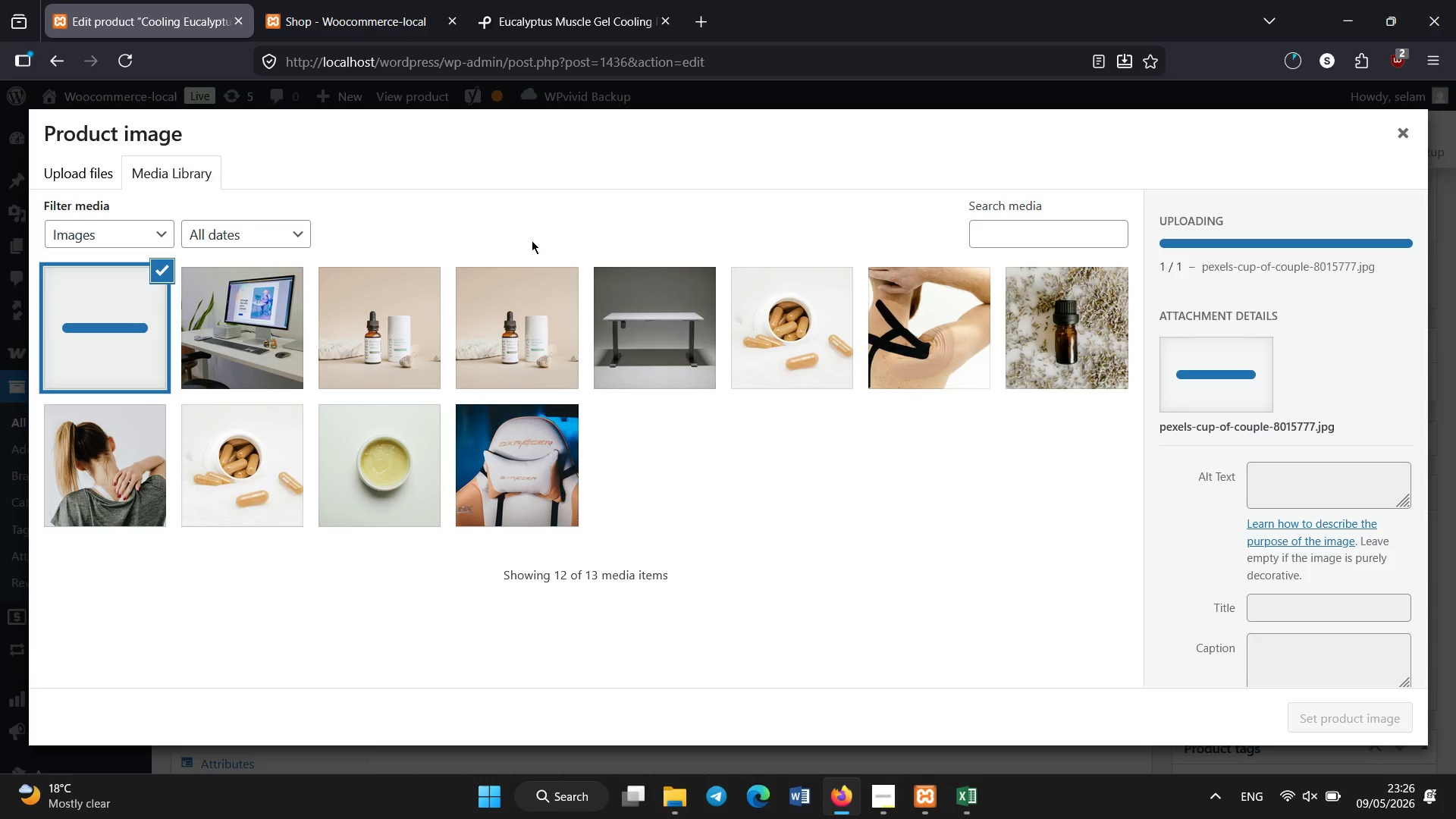 
wait(9.39)
 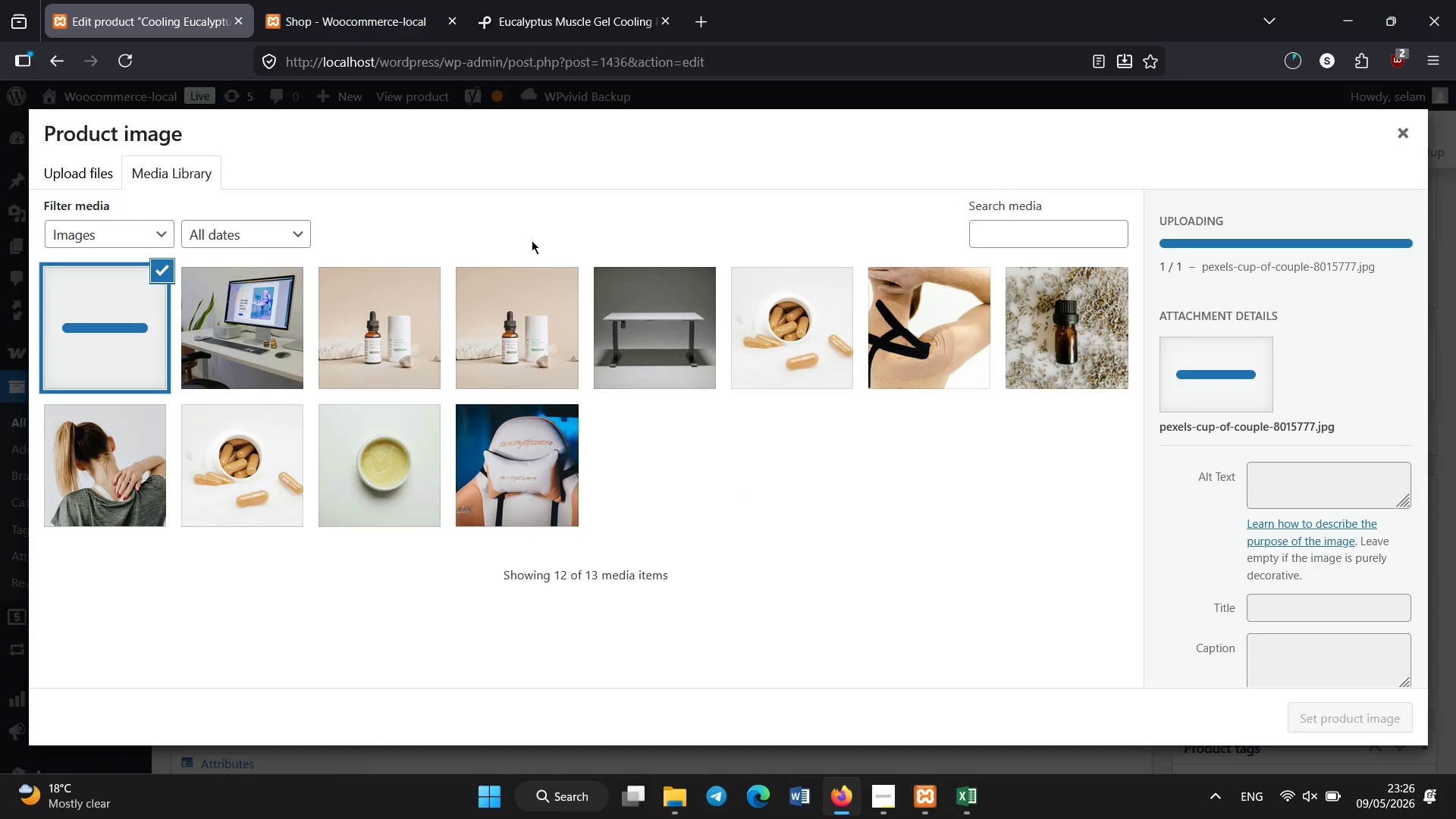 
left_click([1363, 470])
 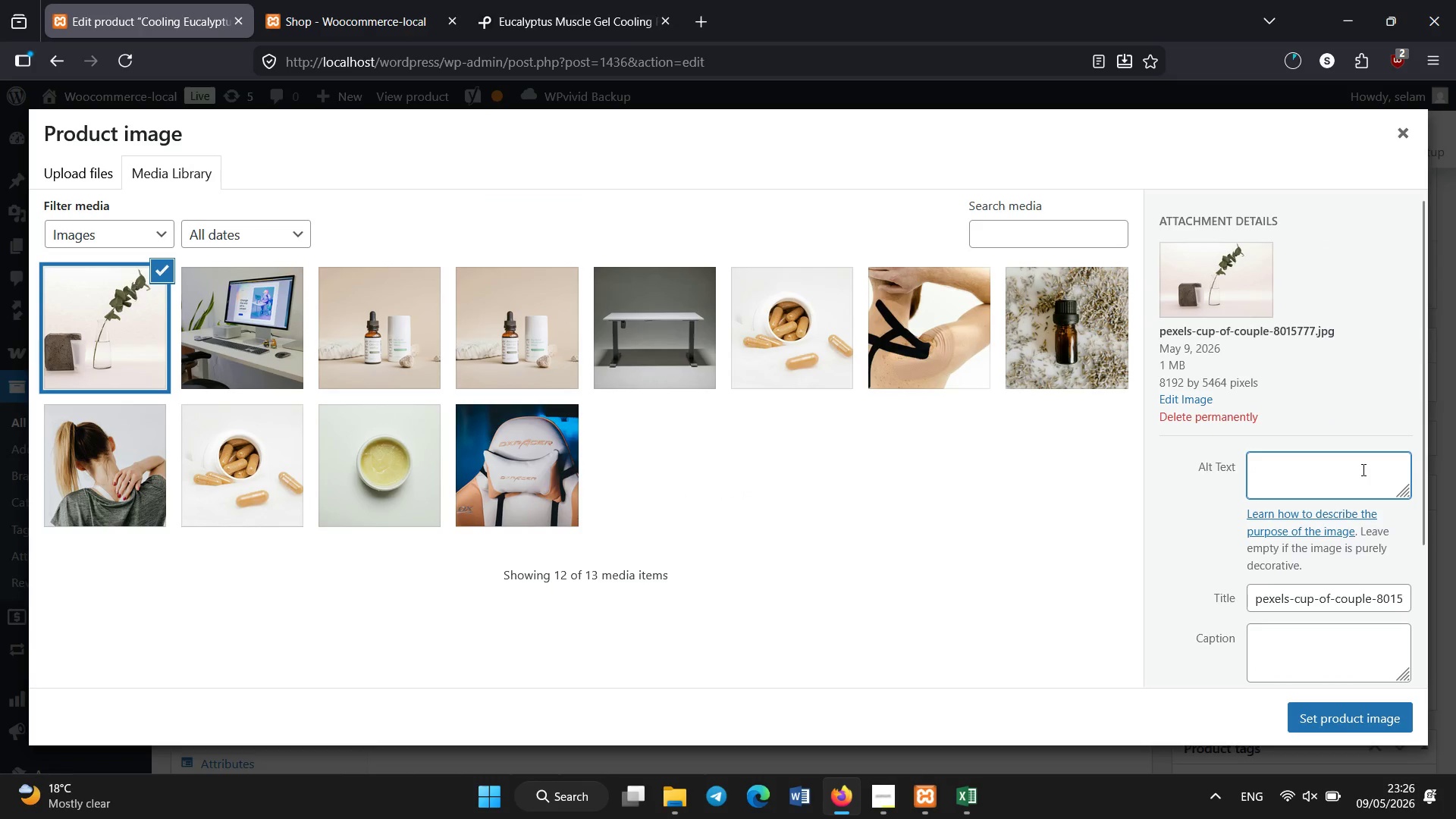 
type(Cooling eucalyptus muscle gel for fast muscle pain and inflammation relief)
 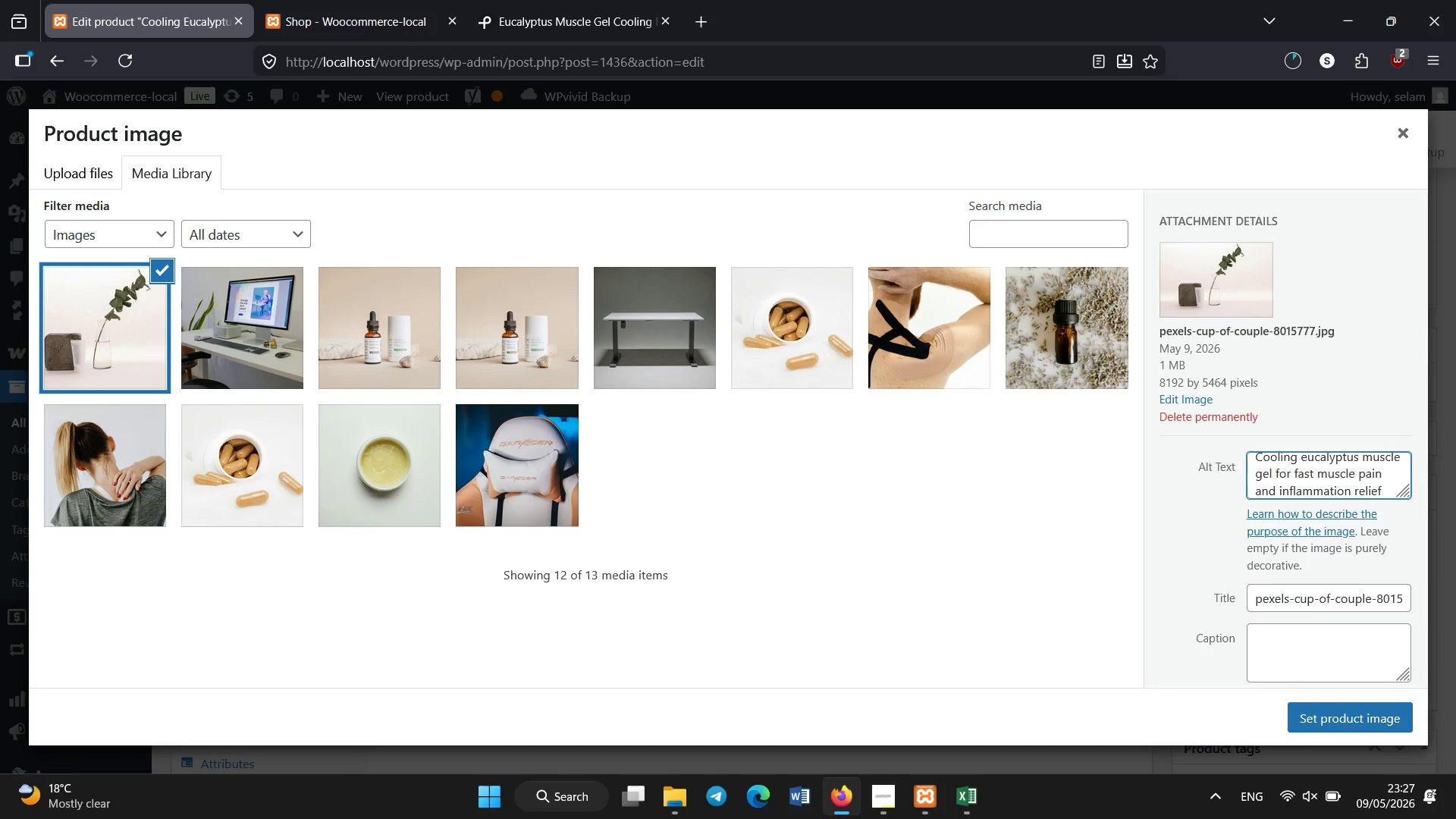 
key(Control+A)
 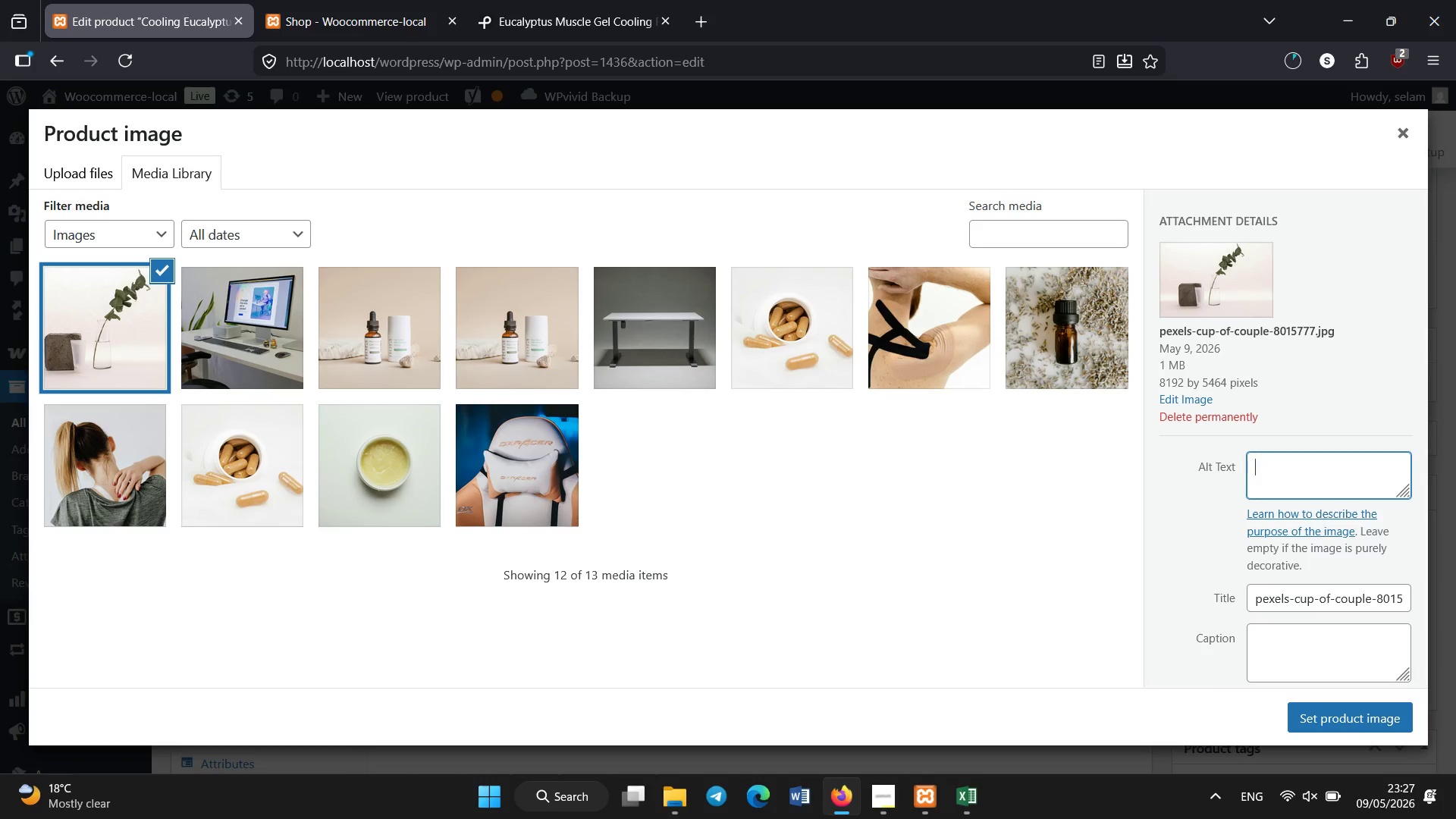 
key(Control+X)
 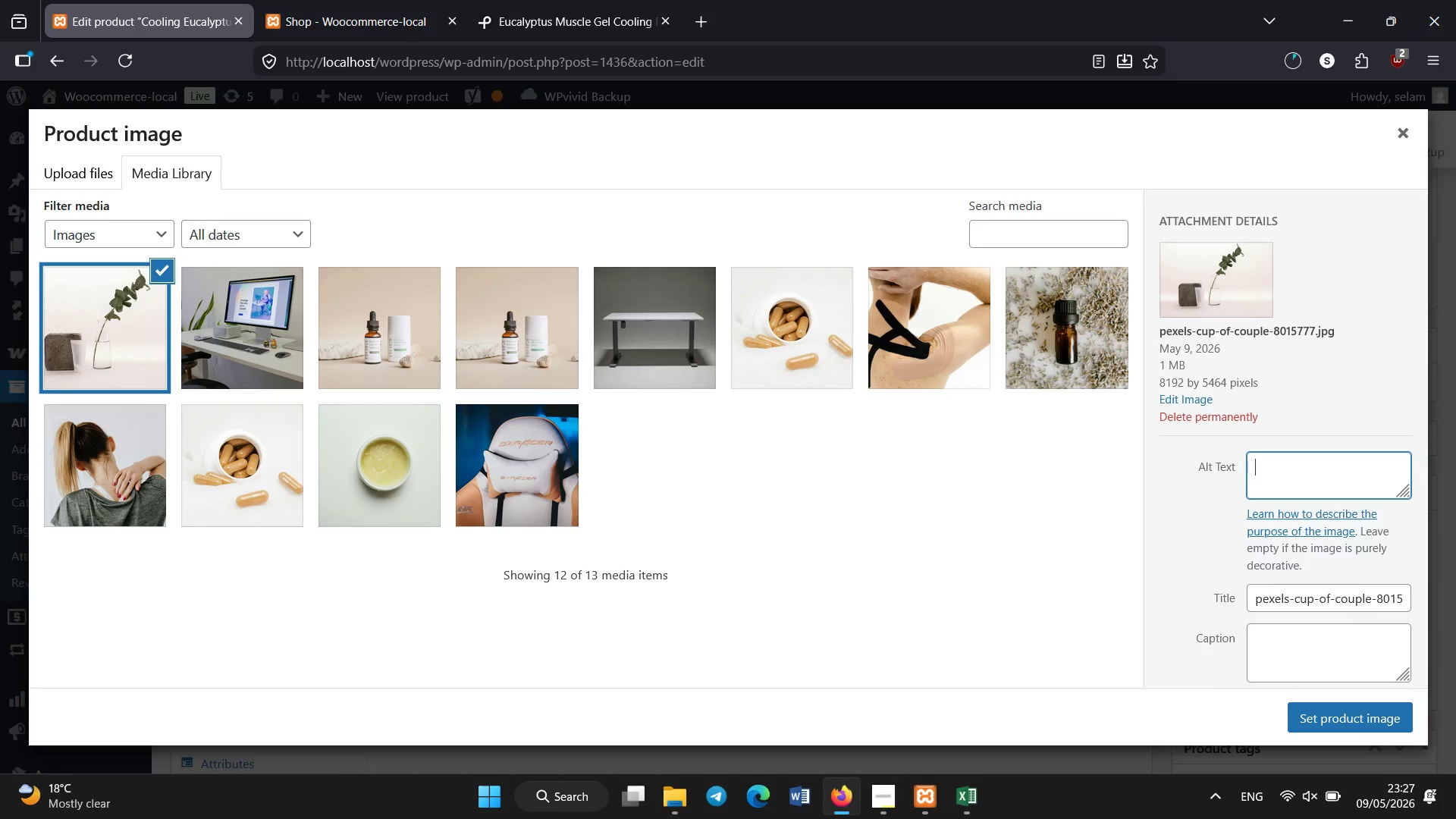 
key(Control+Z)
 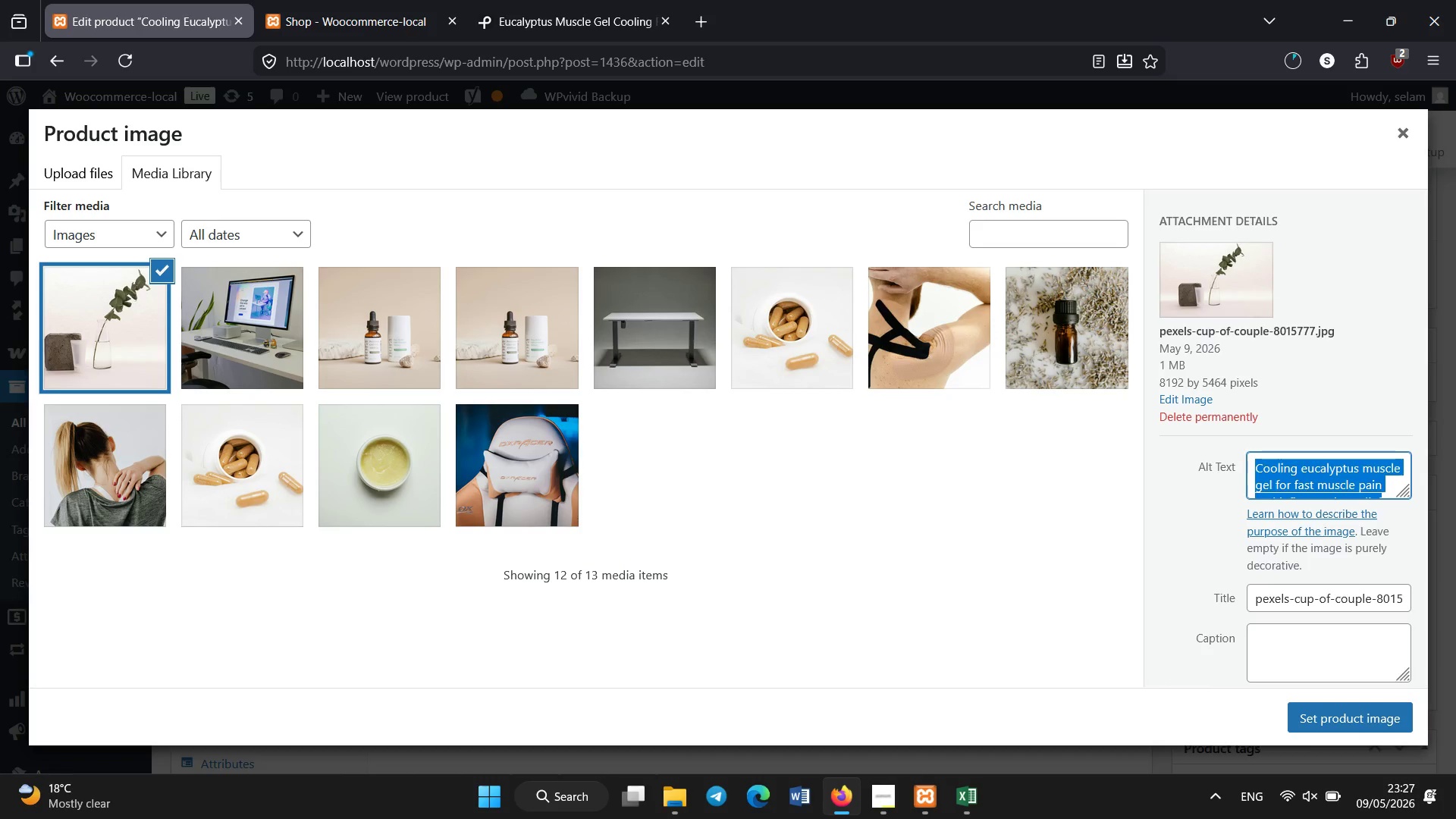 
key(Control+C)
 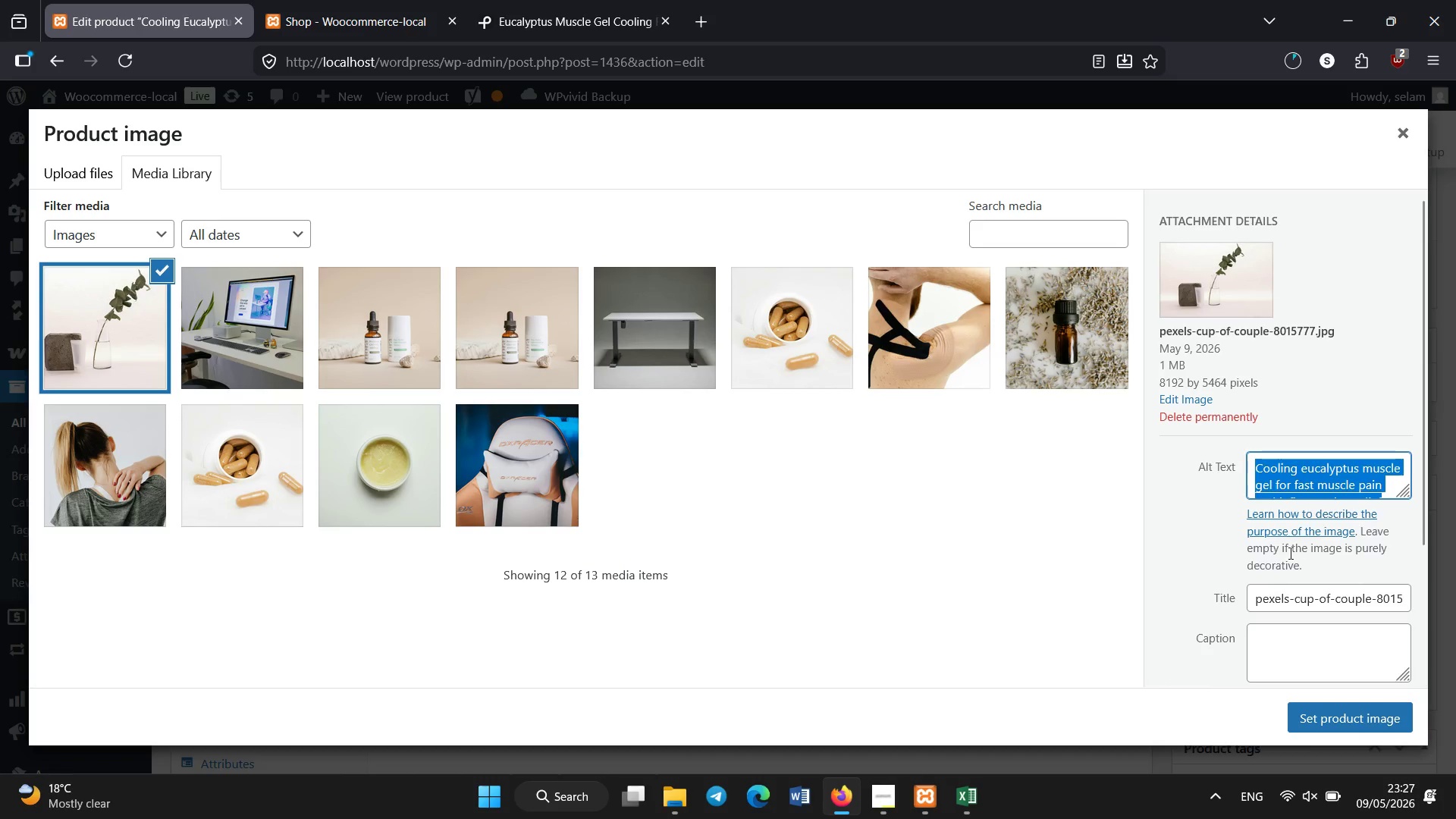 
left_click([1281, 603])
 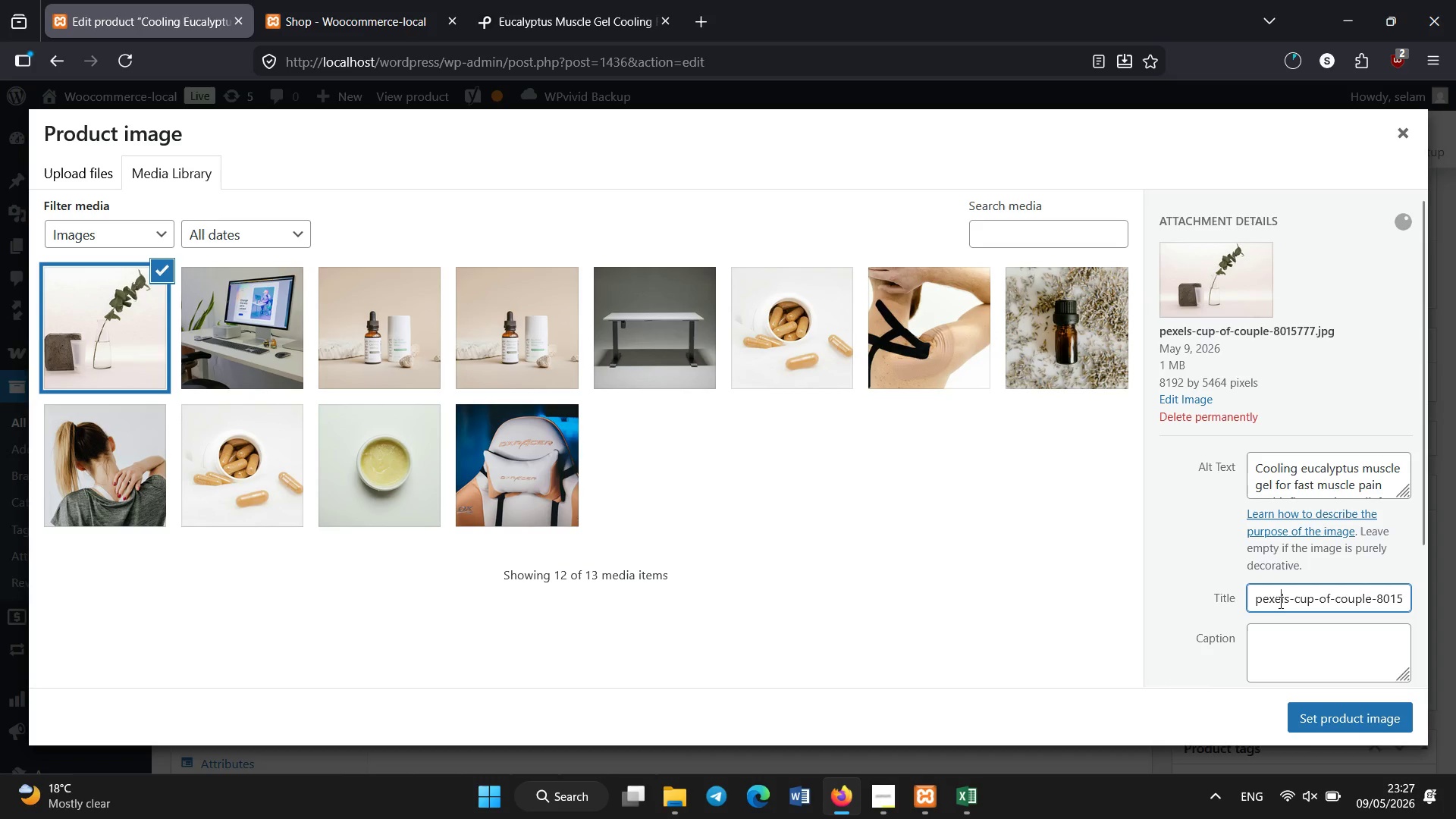 
key(Control+A)
 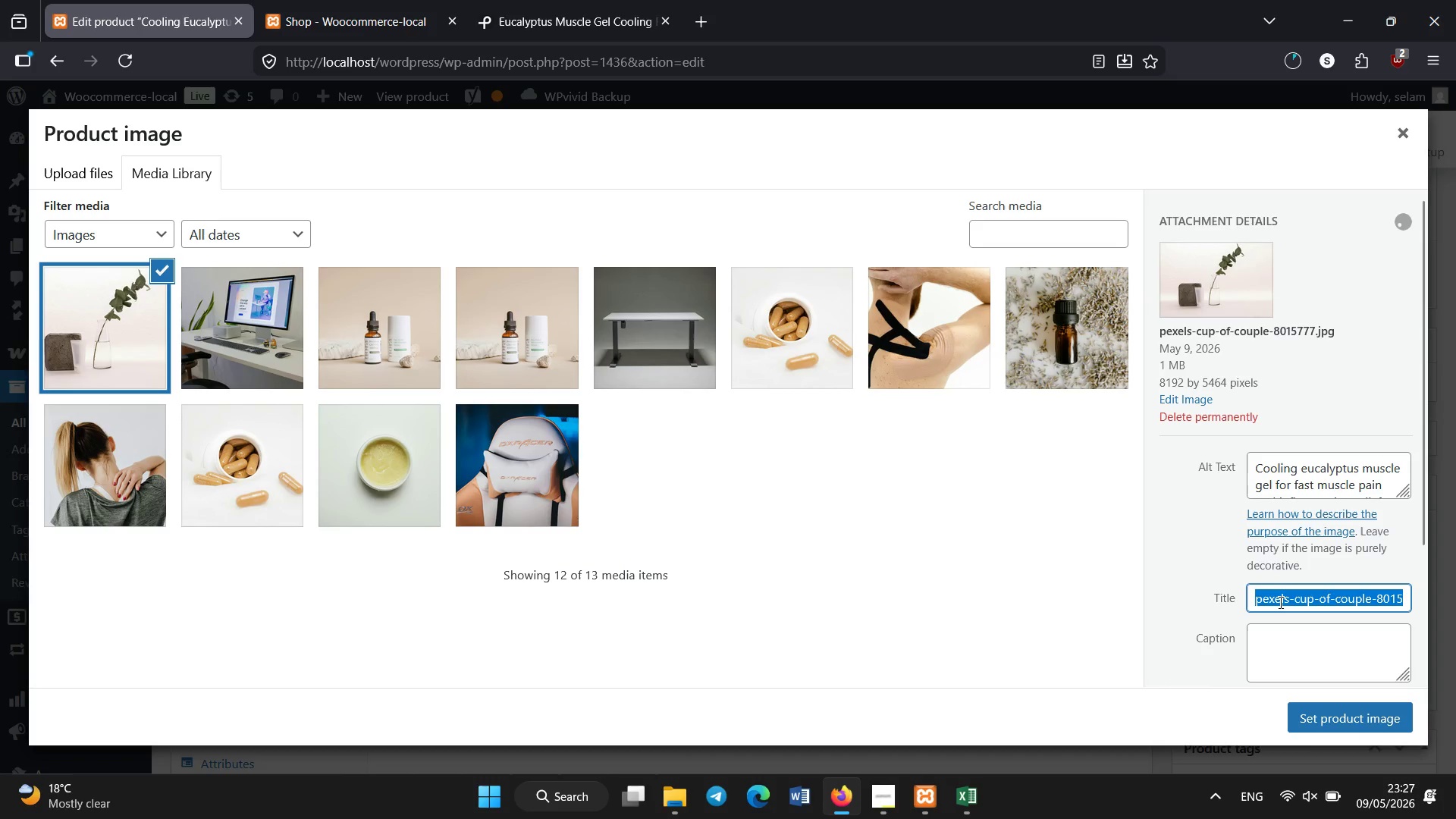 
key(Control+V)
 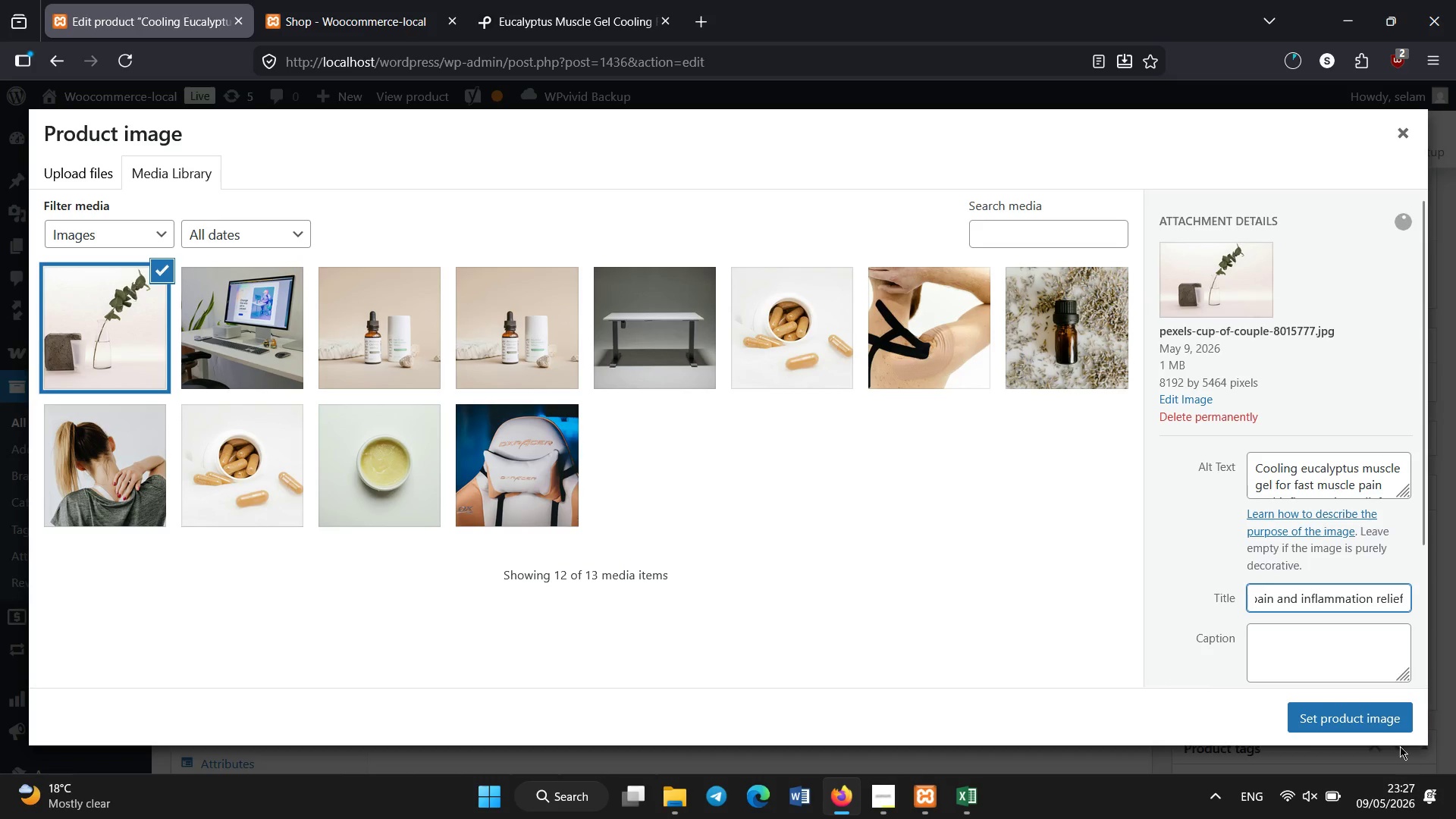 
left_click([1395, 721])
 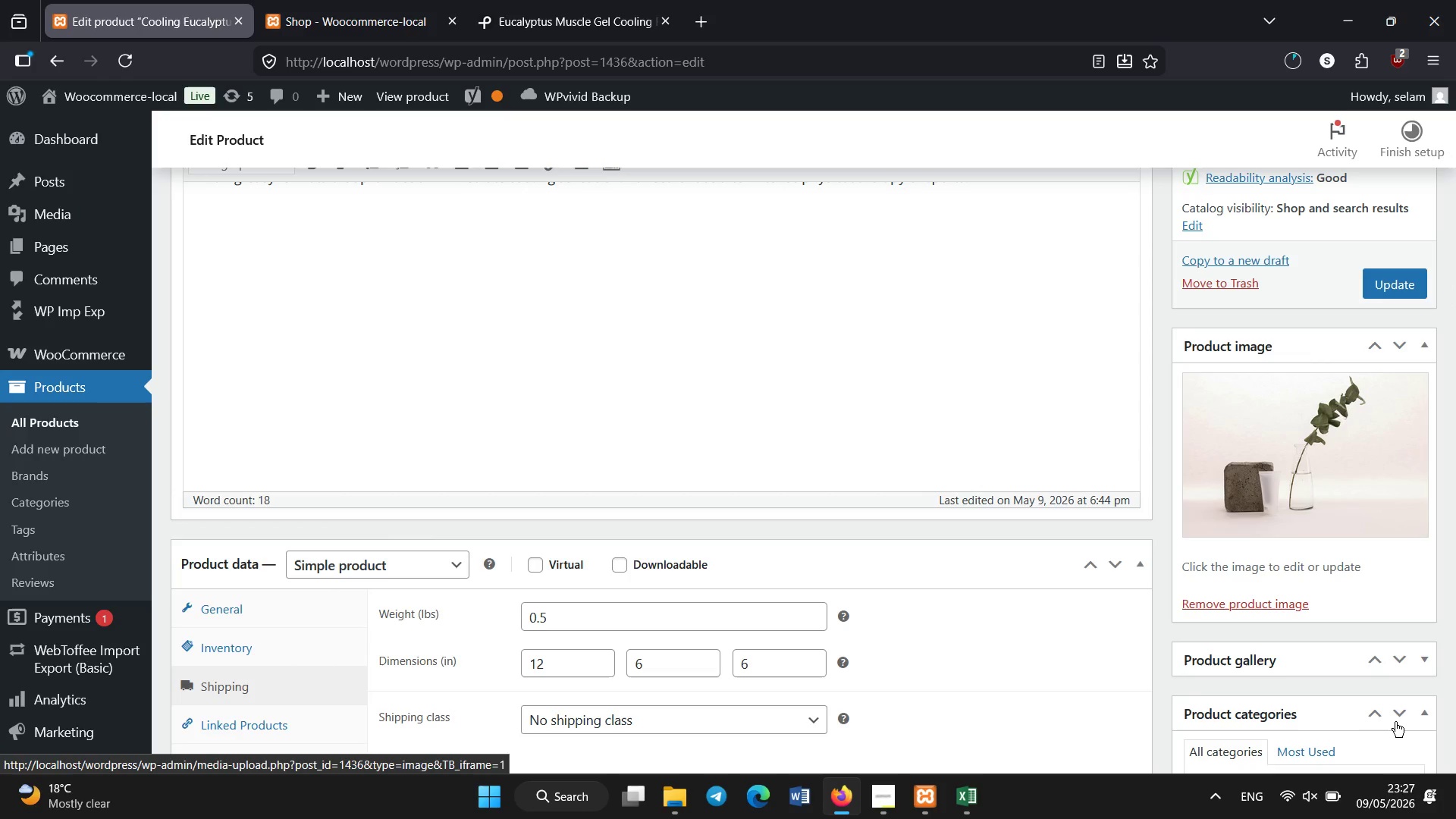 
wait(7.22)
 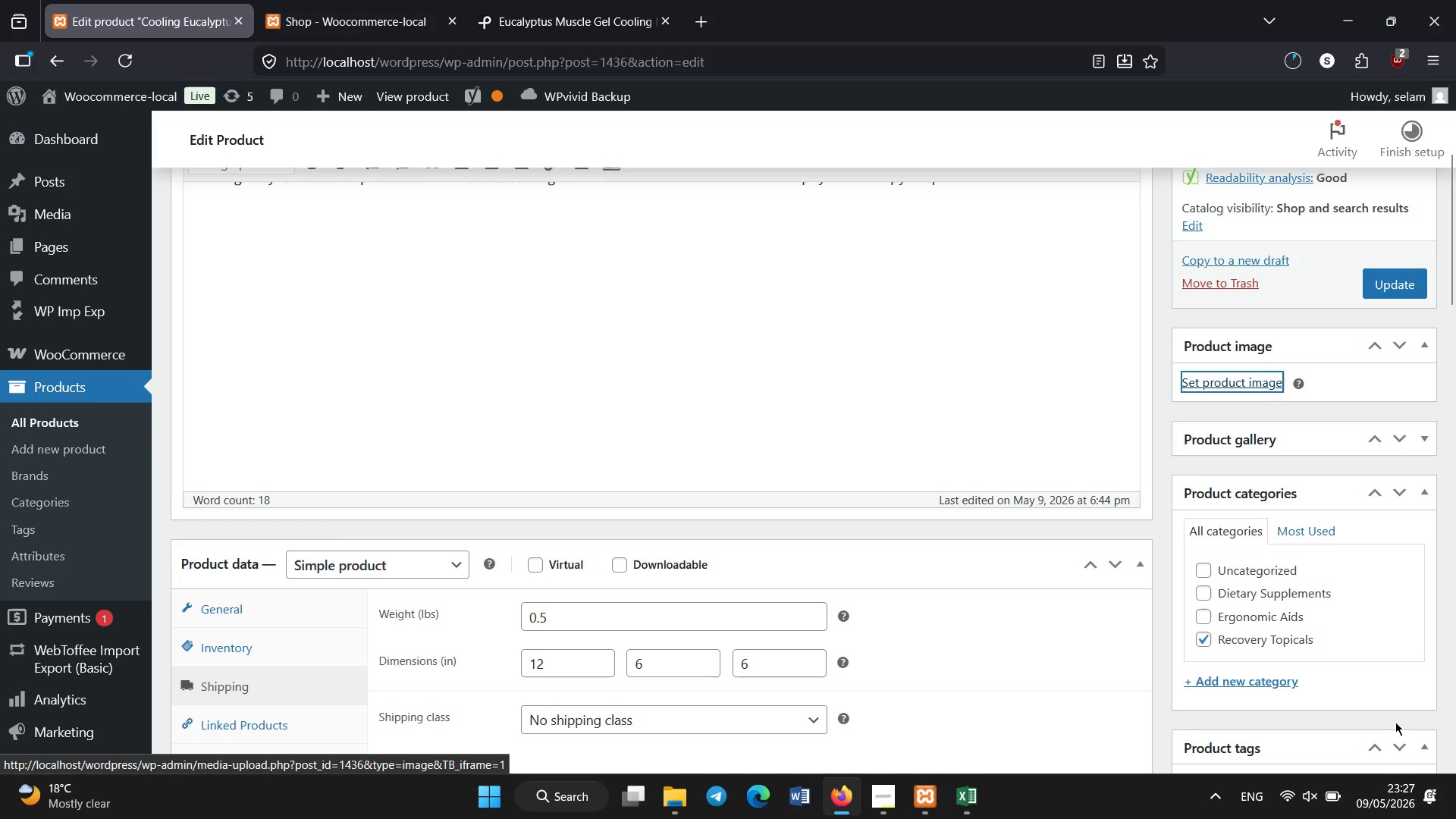 
left_click_drag(start_coordinate=[1451, 217], to_coordinate=[1455, 135])
 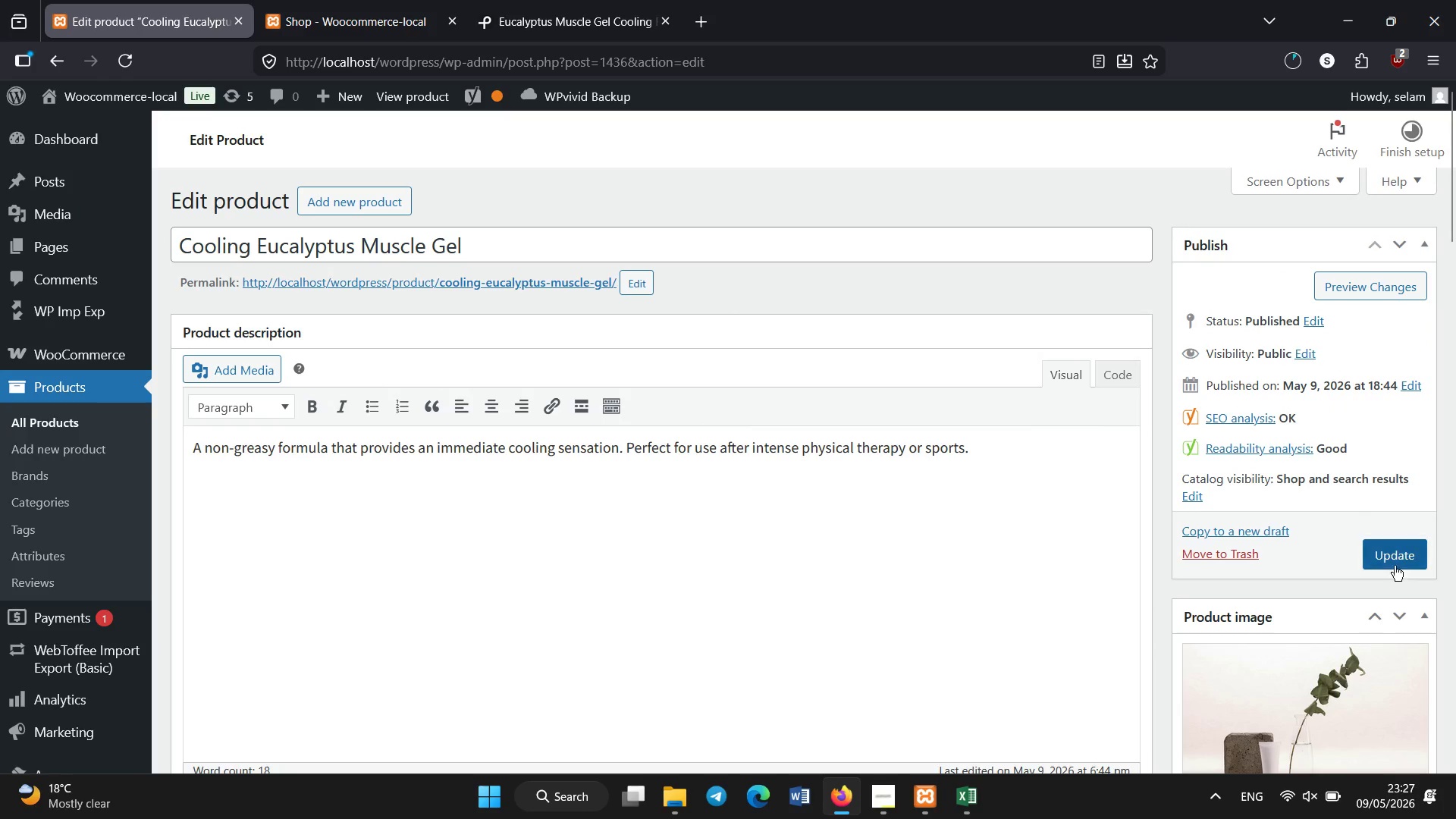 
left_click([1393, 556])
 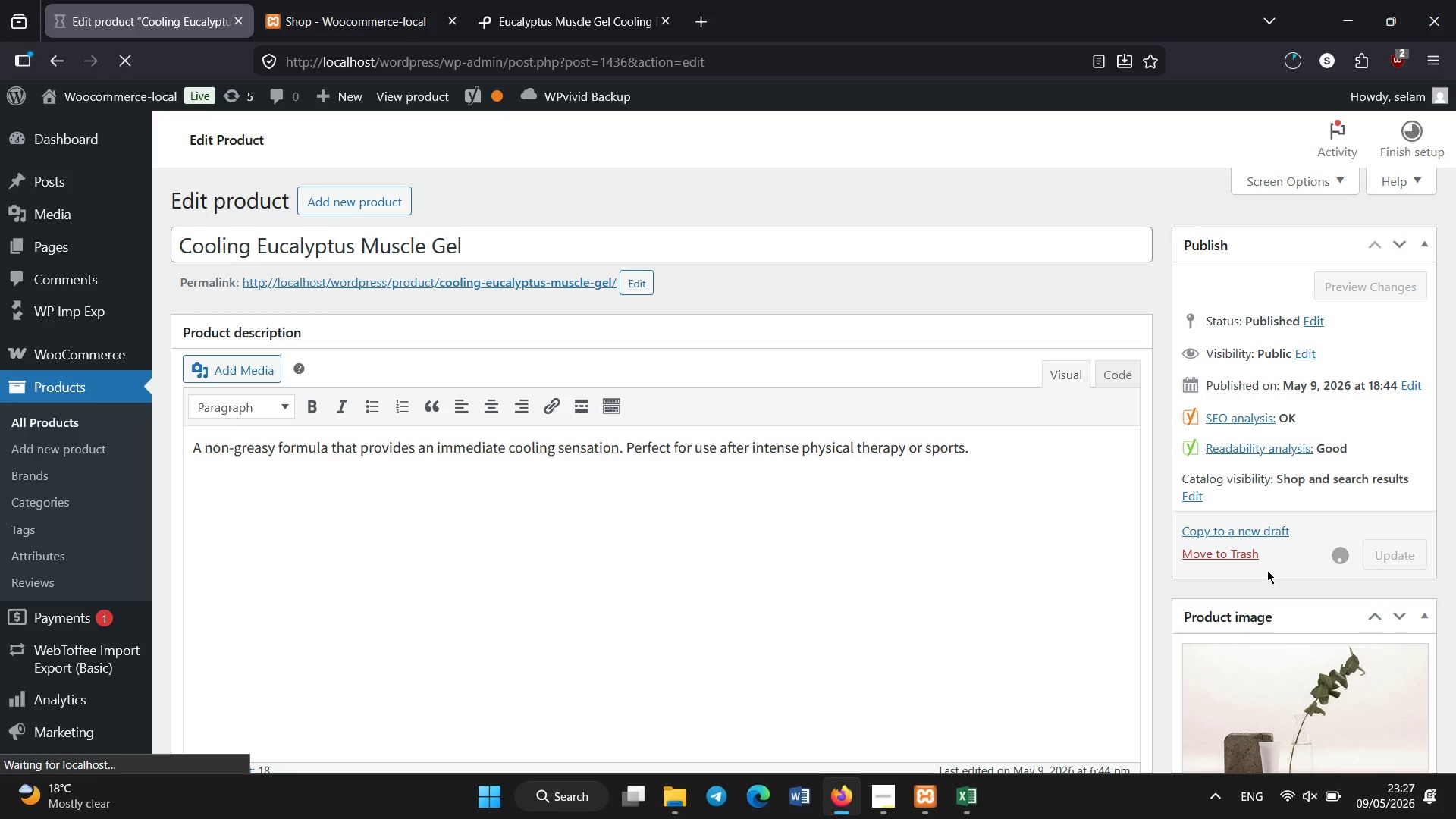 
wait(22.92)
 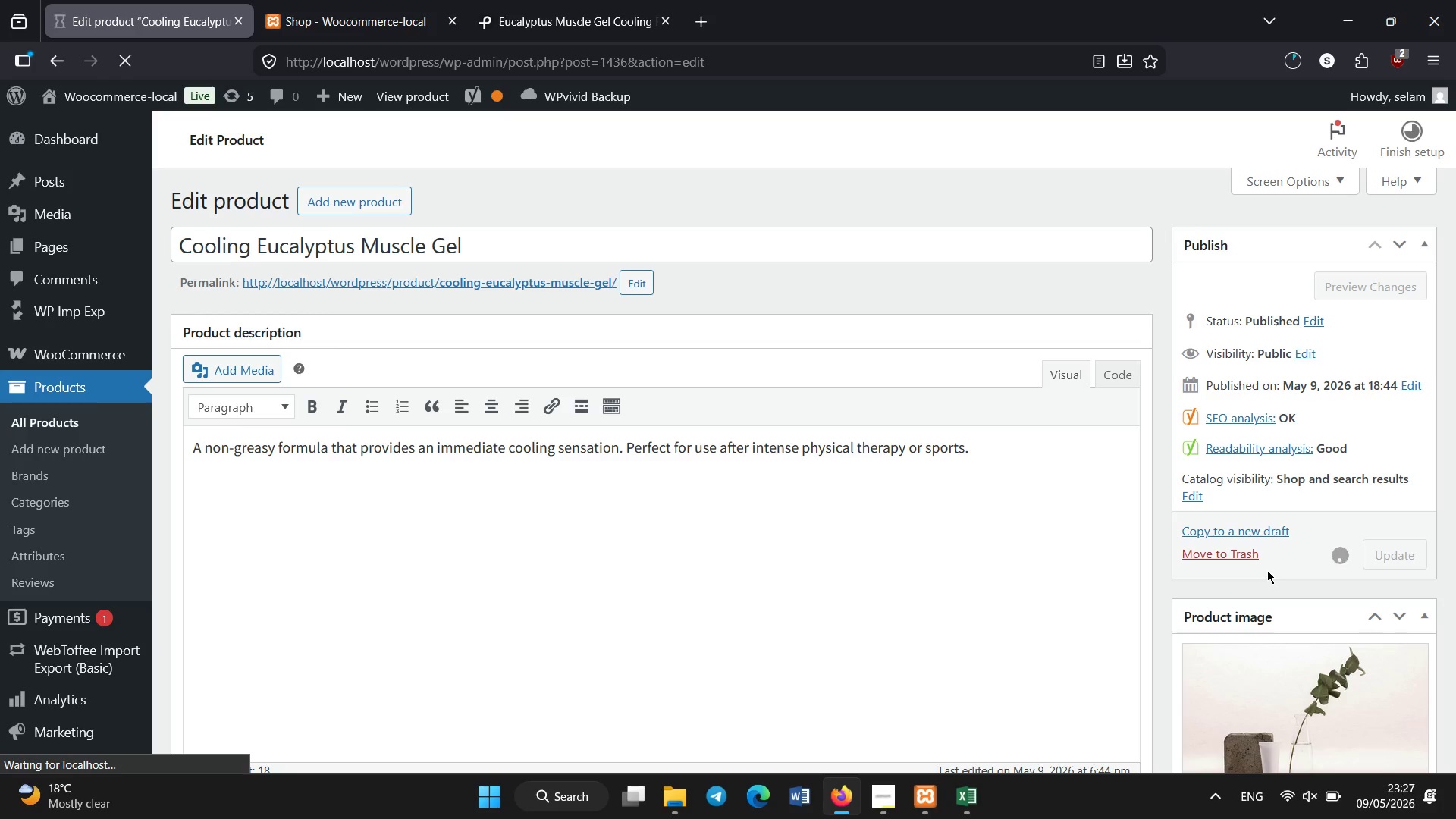 
left_click([92, 416])
 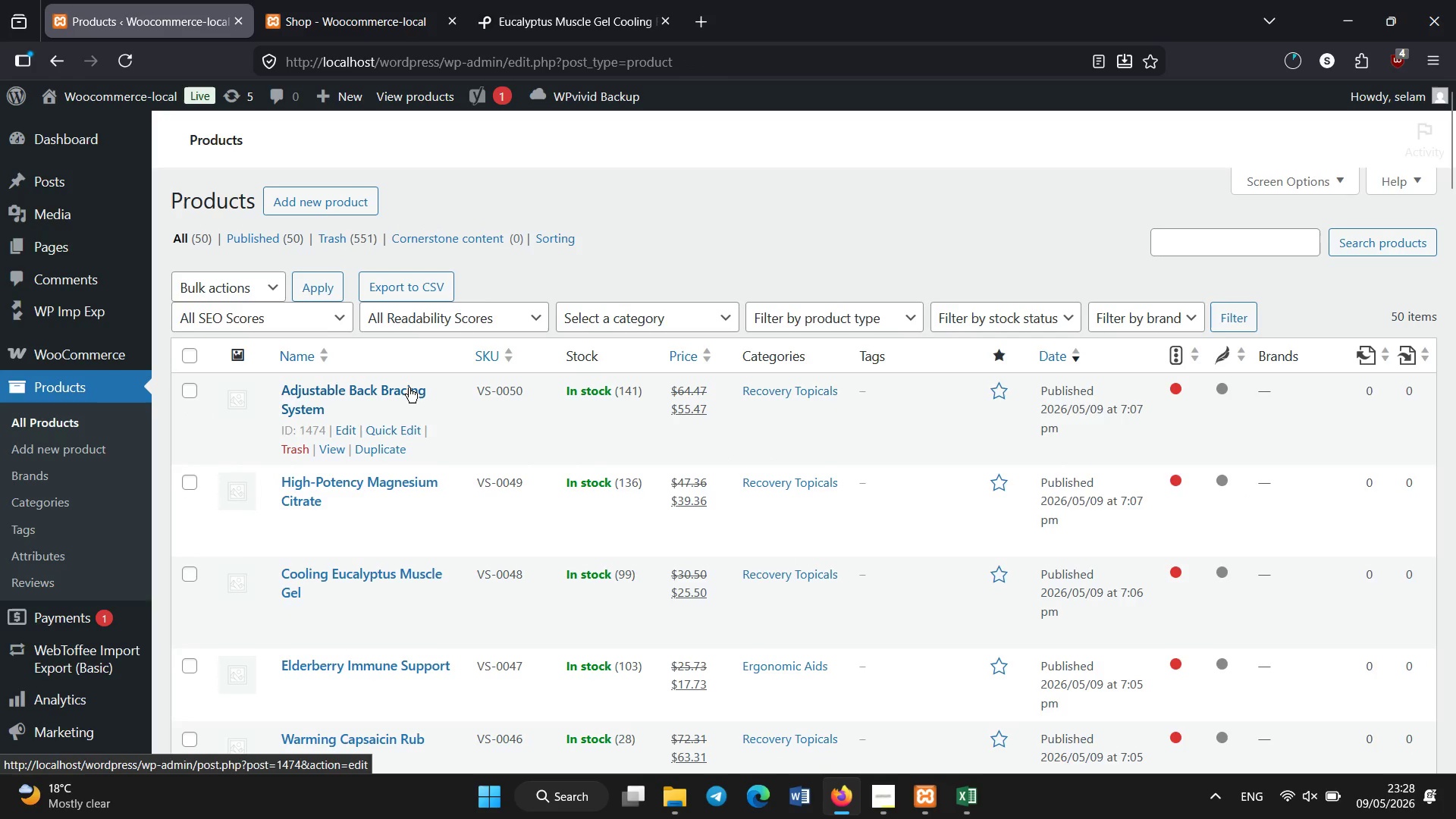 
wait(7.02)
 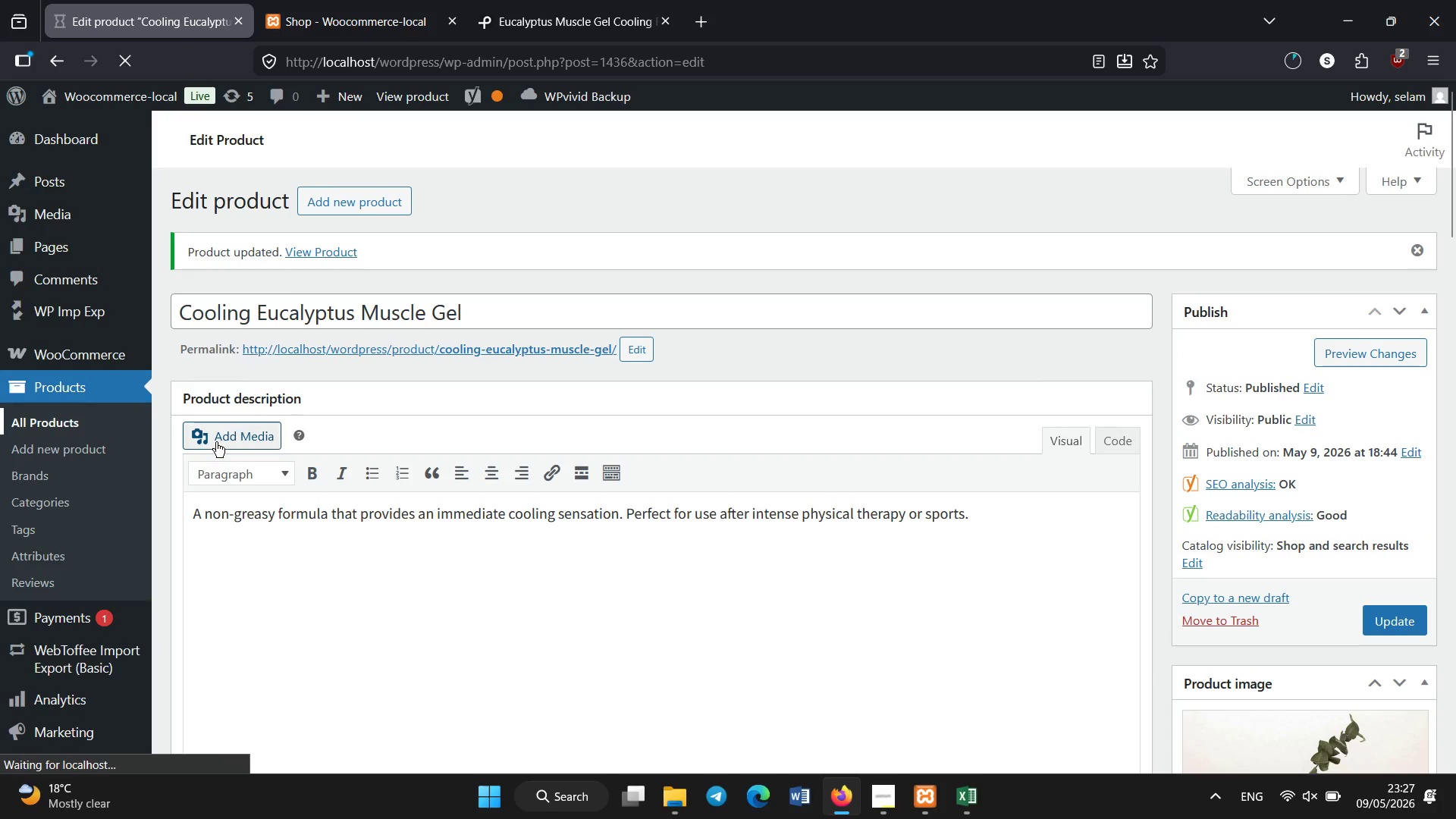 
scroll: coordinate [409, 388], scroll_direction: down, amount: 1.0
 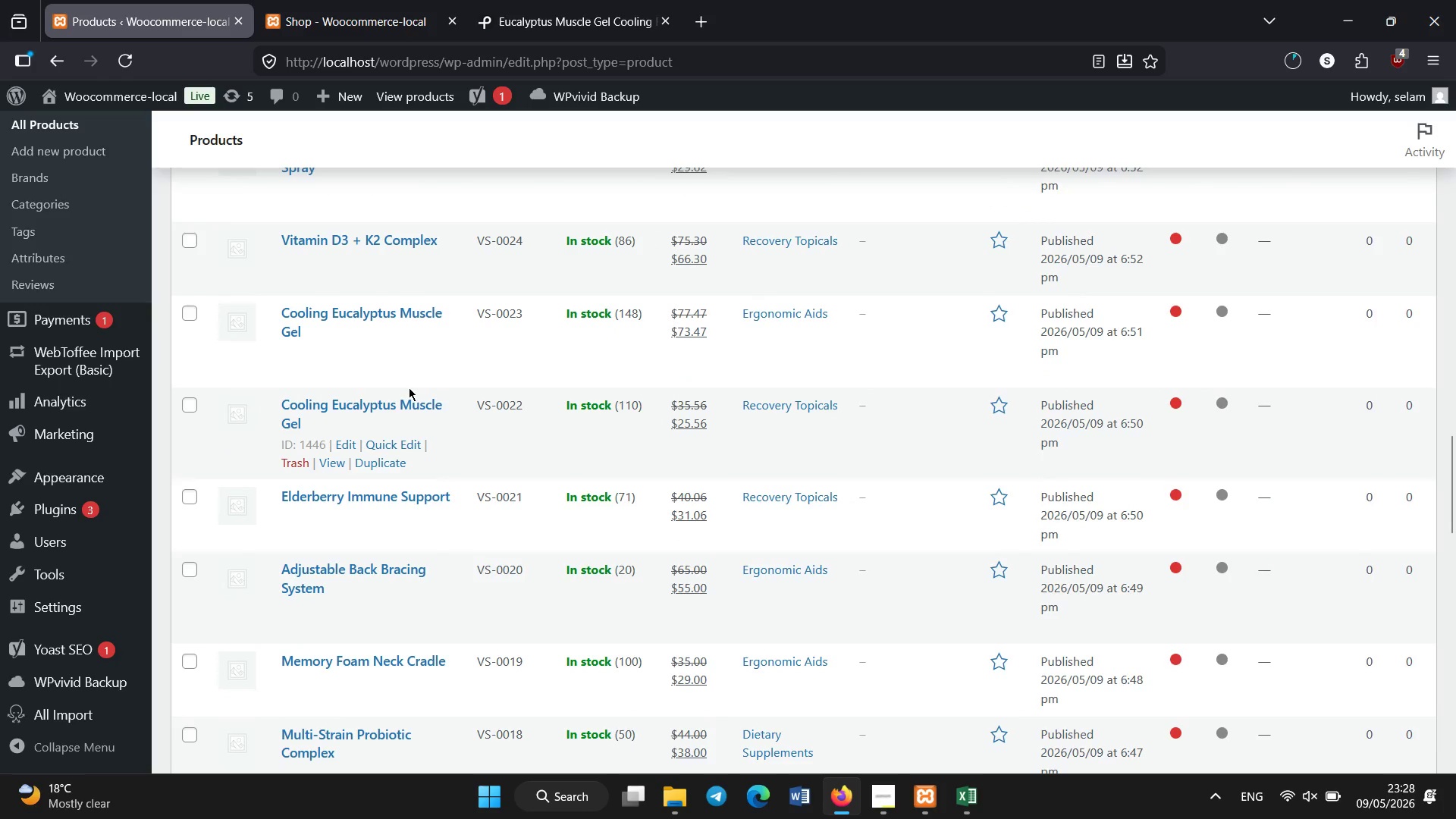 
left_click([400, 381])
 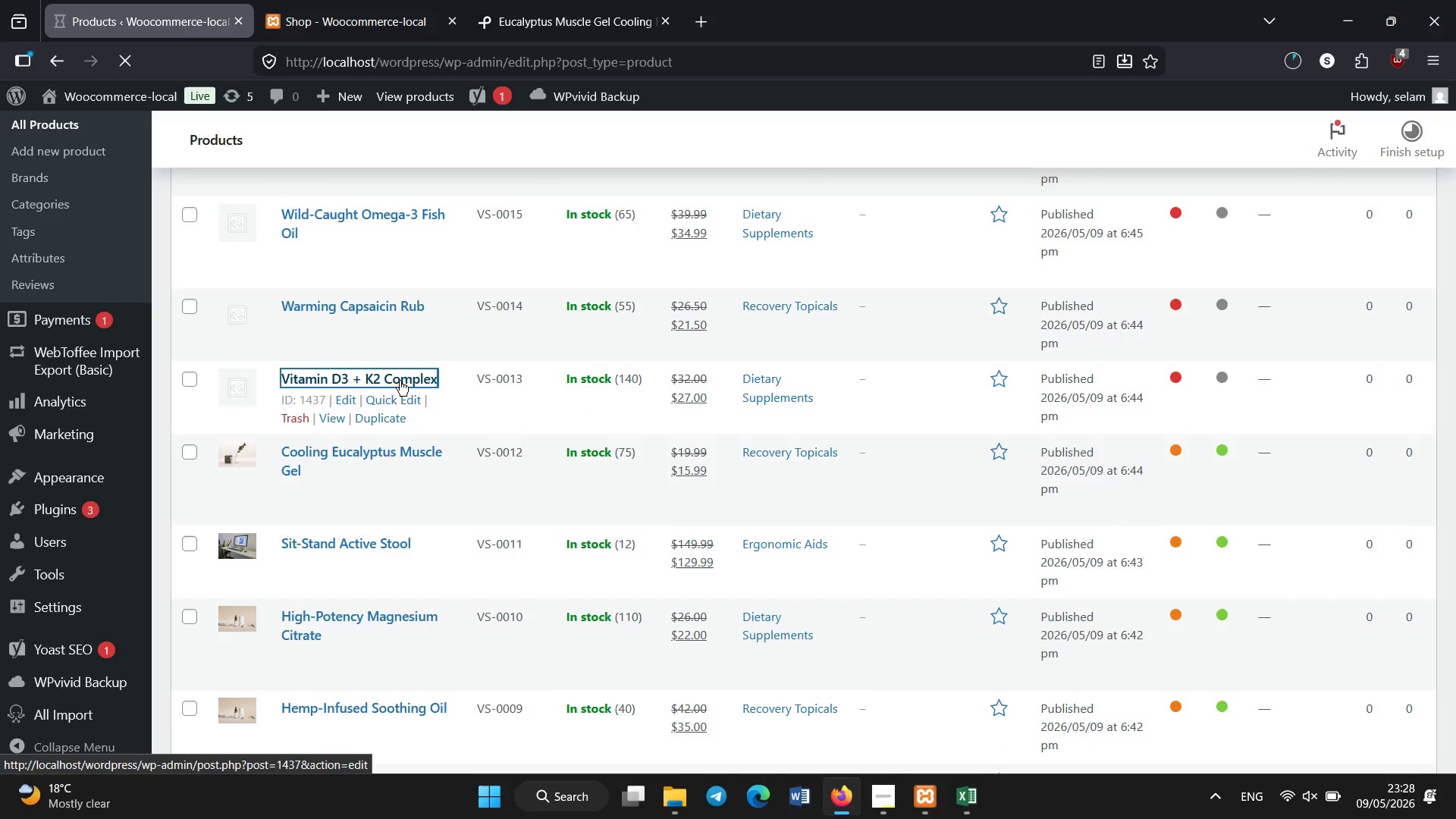 
wait(8.47)
 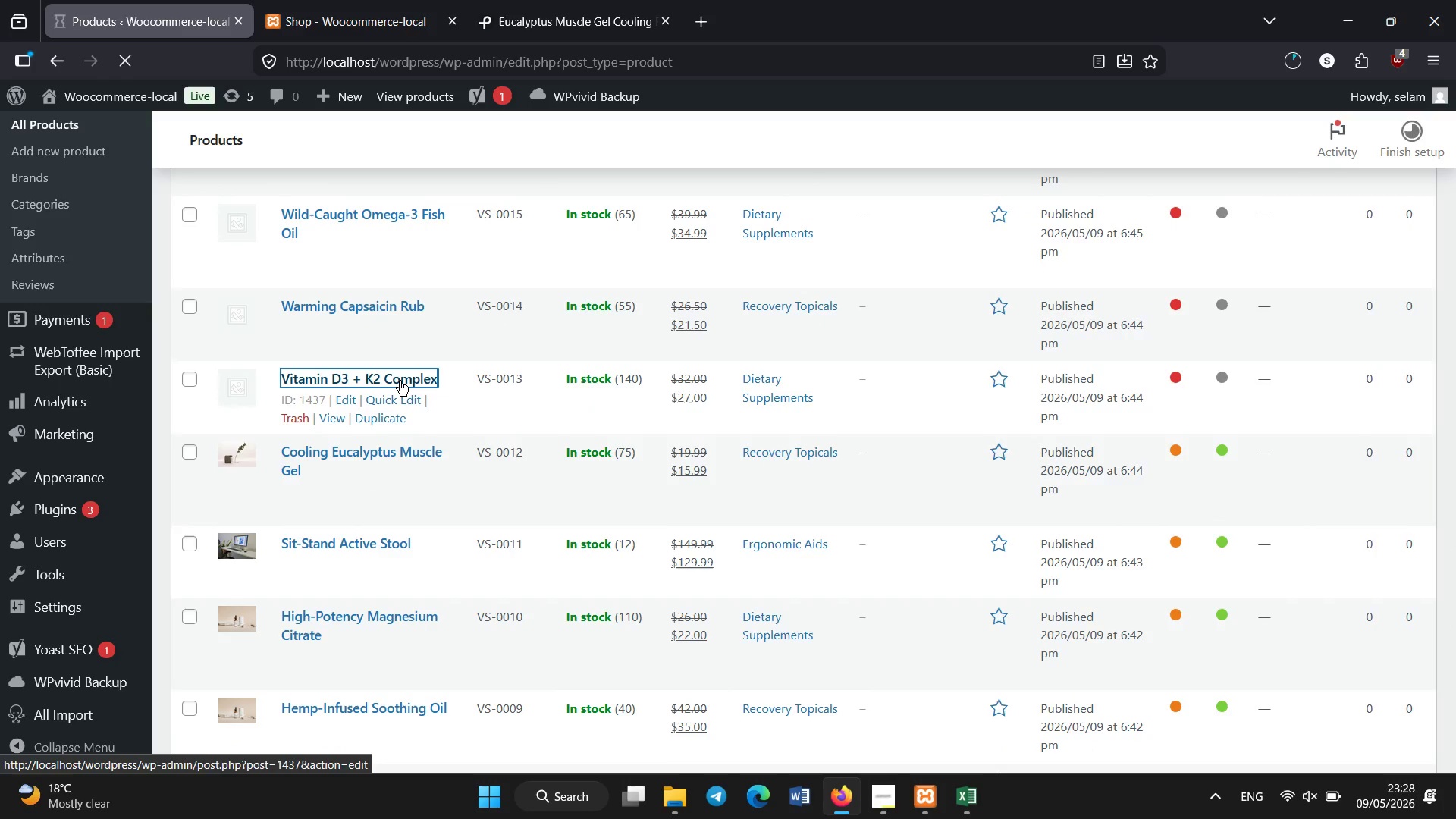 
scroll: coordinate [400, 381], scroll_direction: down, amount: 1.0
 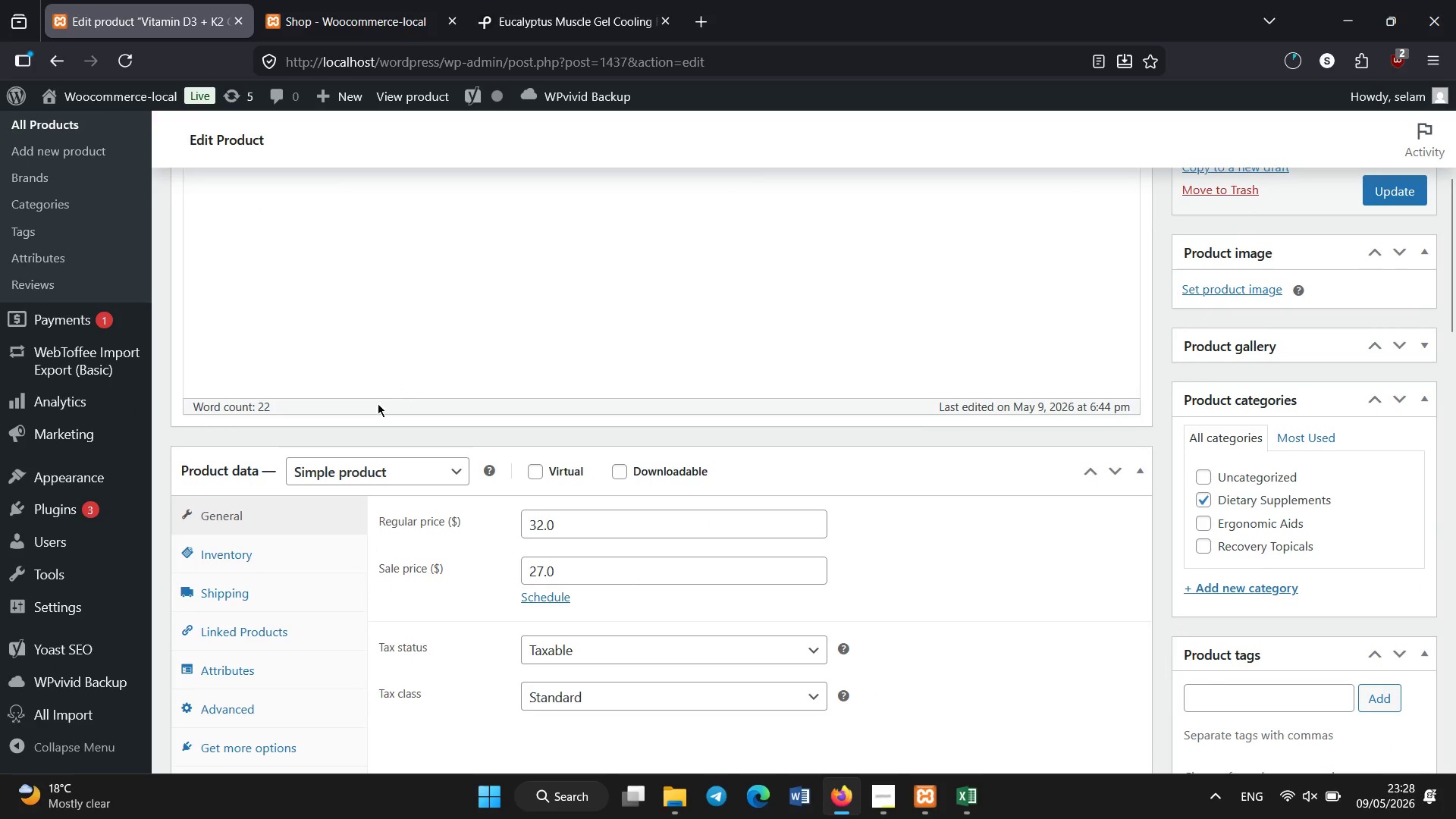 
left_click([287, 427])
 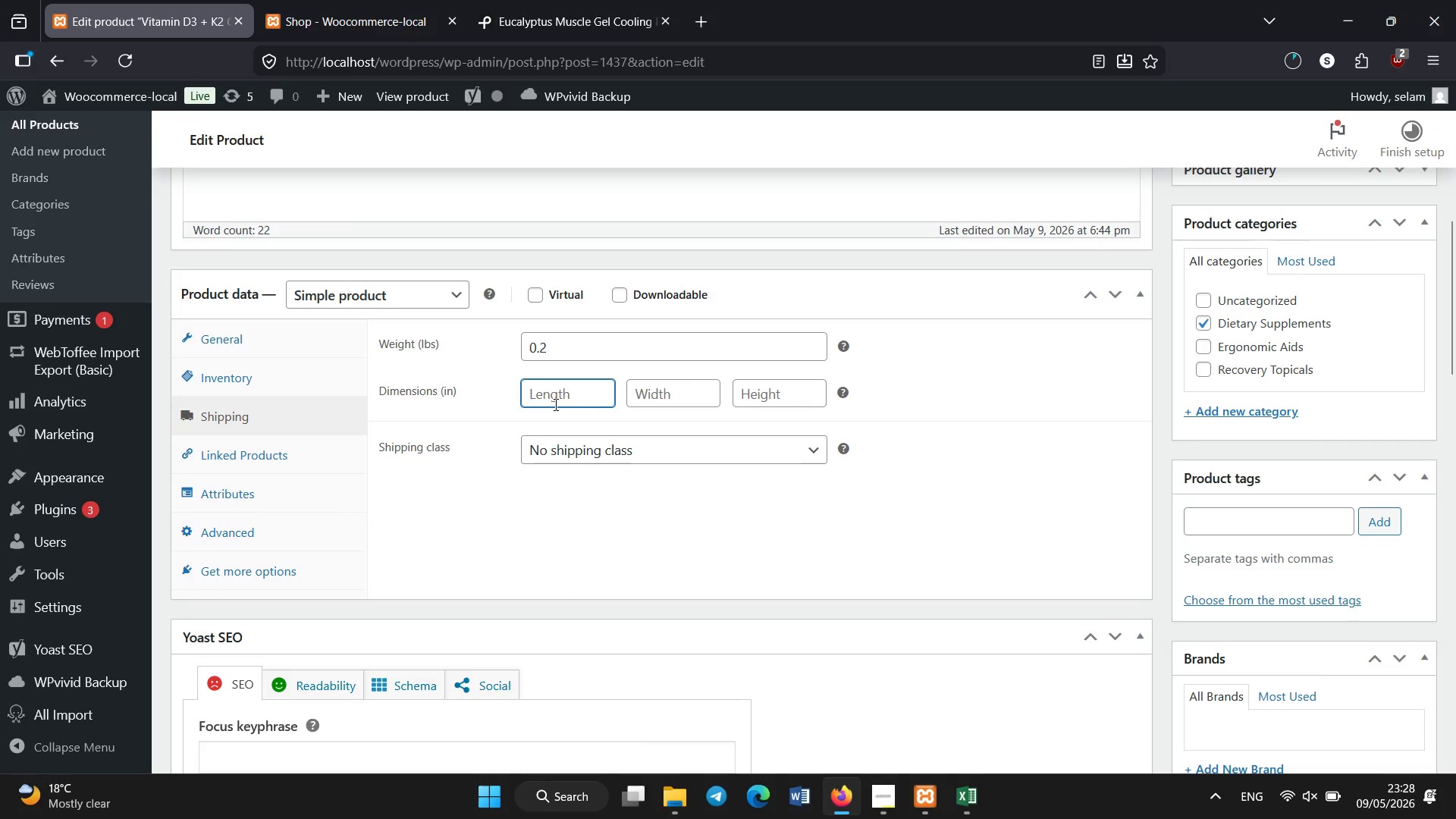 
scroll: coordinate [365, 430], scroll_direction: down, amount: 2.0
 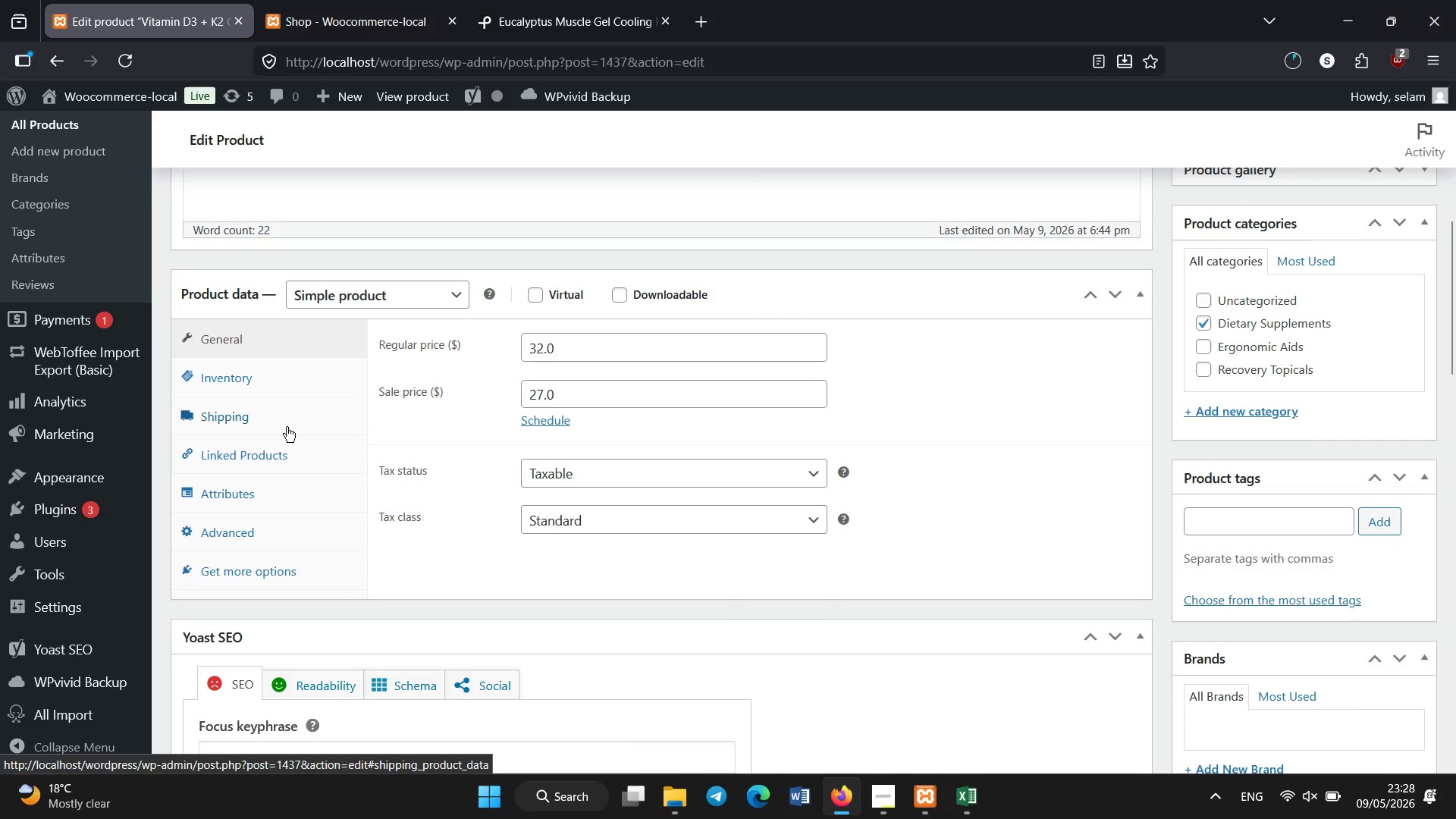 
key(Numpad1)
 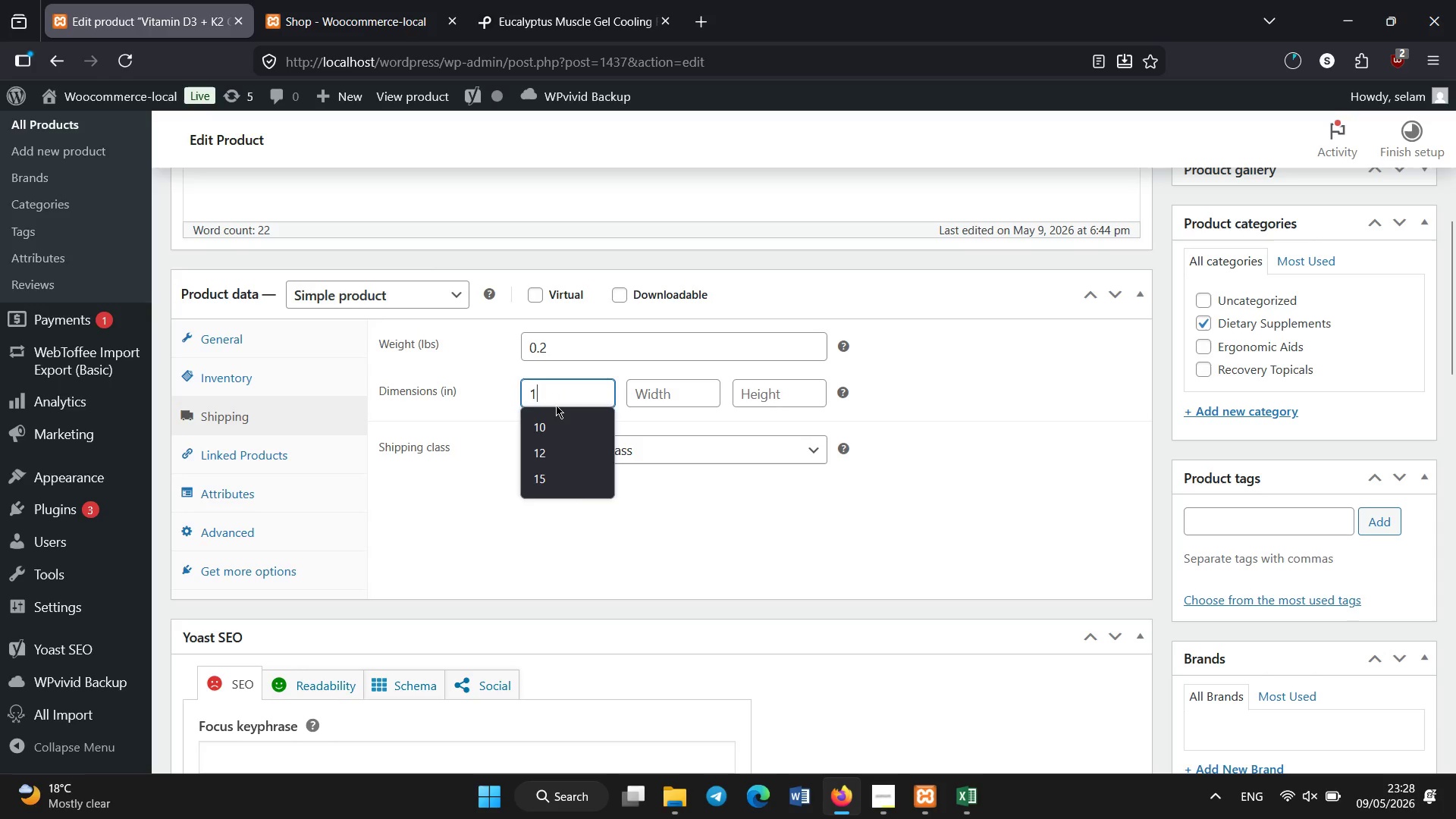 
key(Numpad0)
 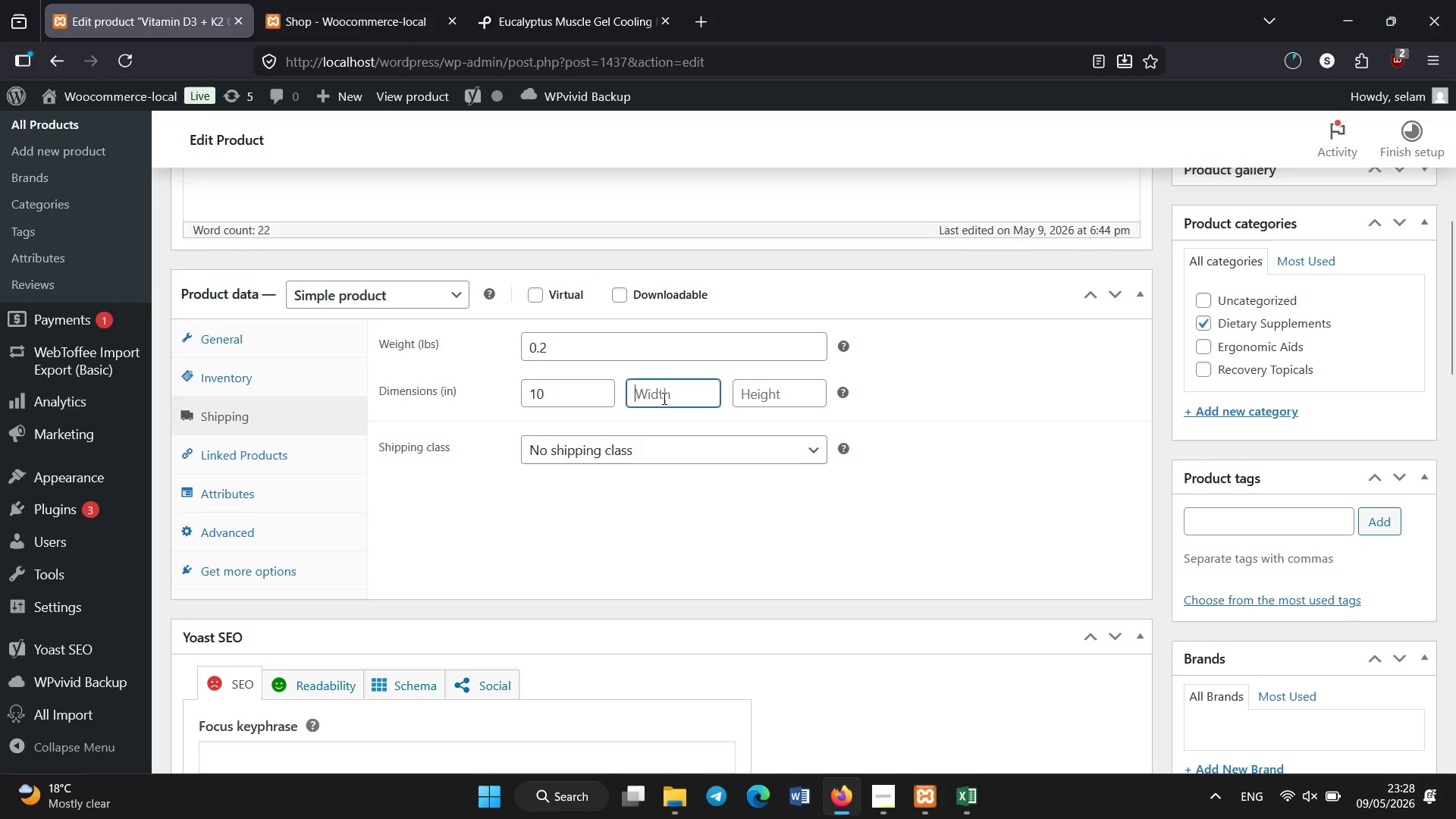 
key(Numpad6)
 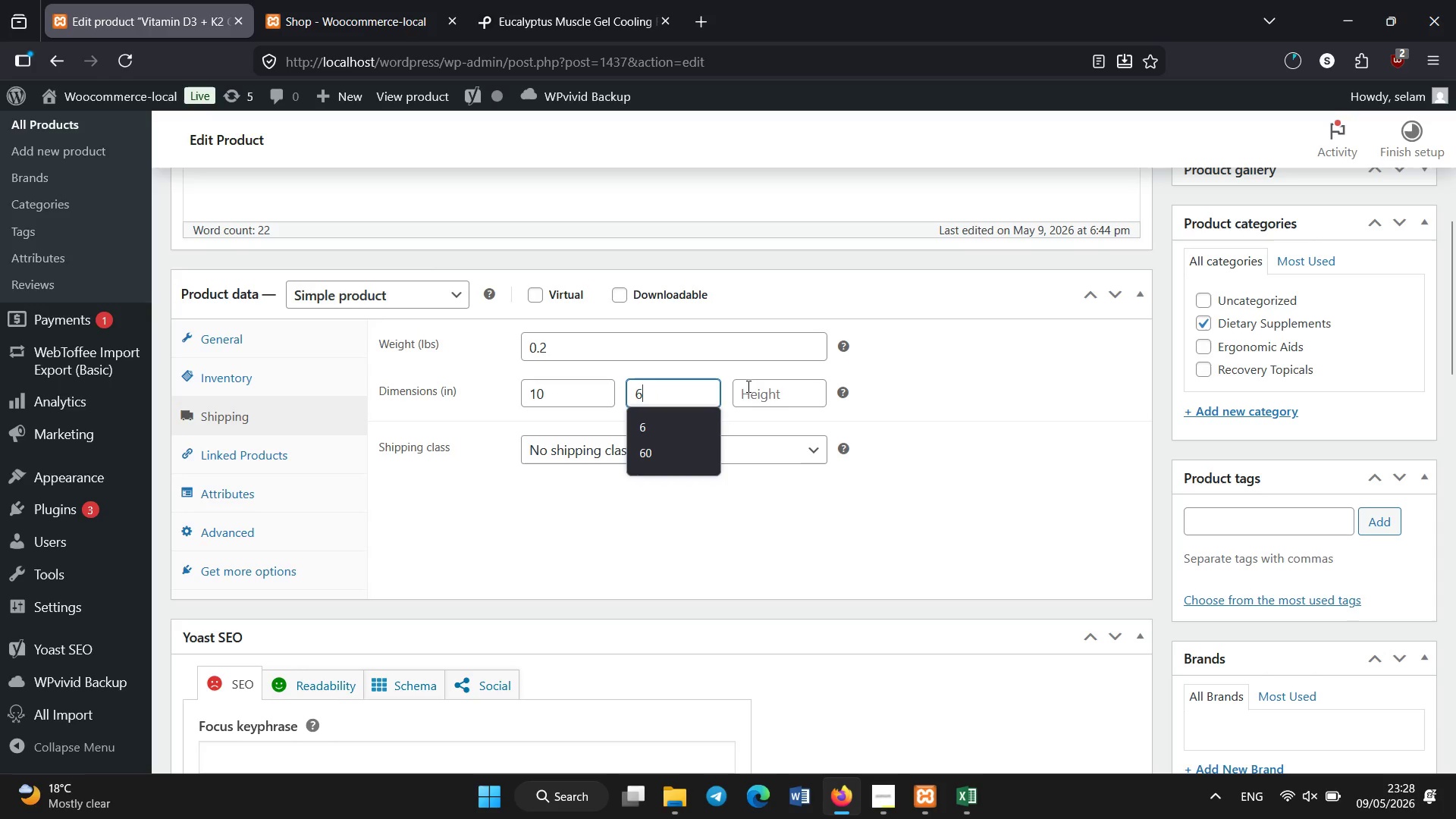 
left_click([753, 388])
 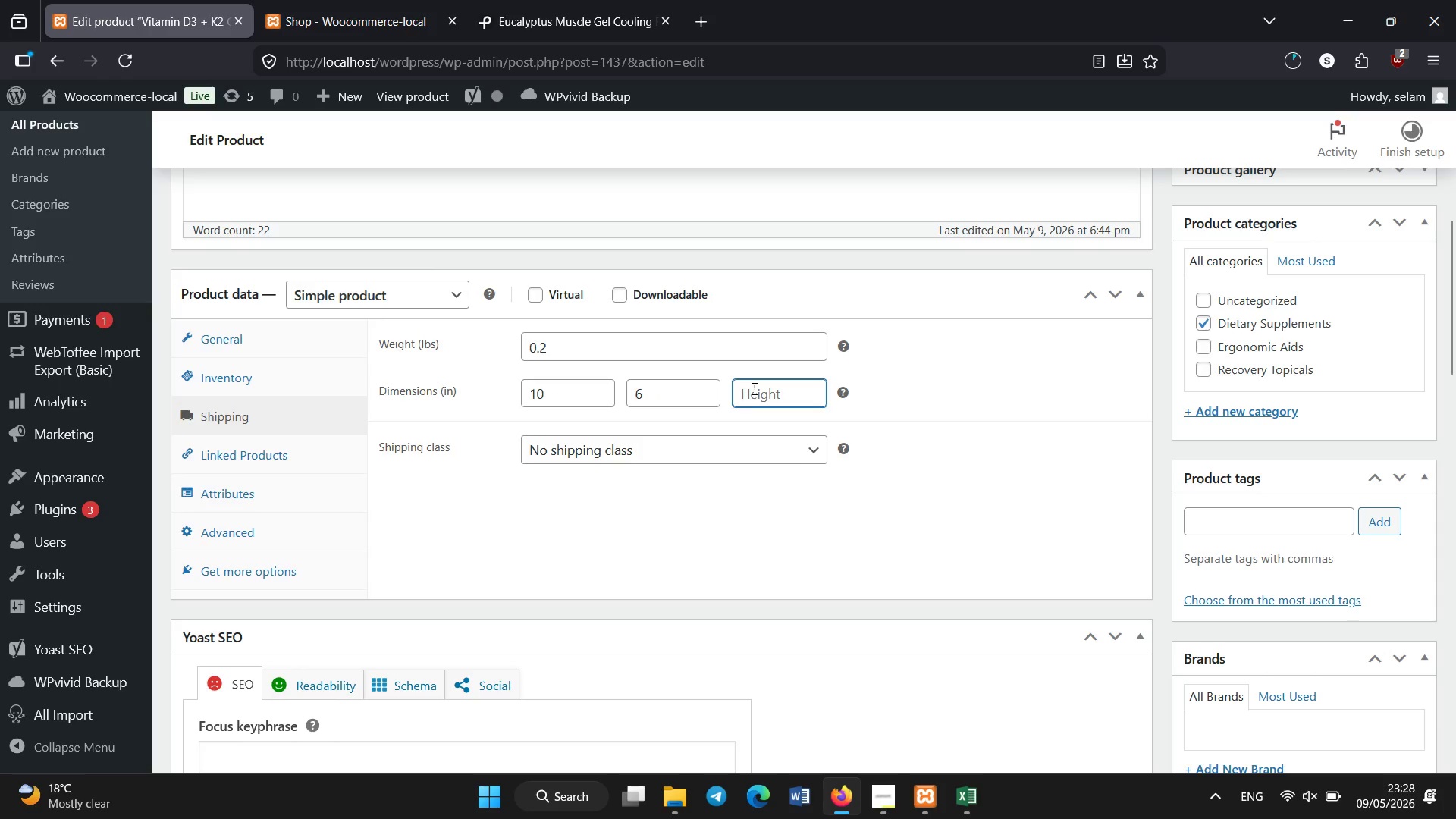 
key(Numpad6)
 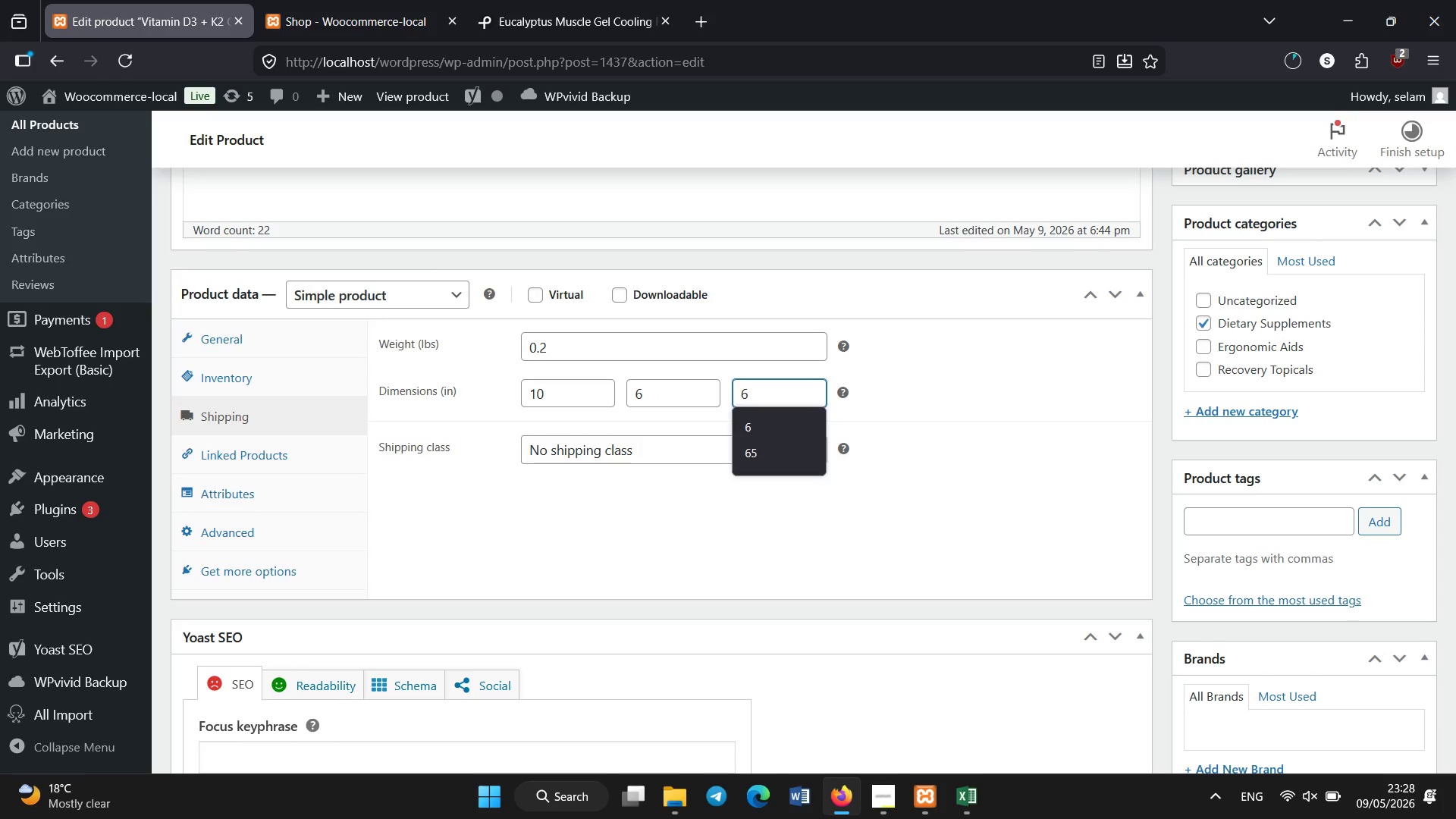 
scroll: coordinate [755, 389], scroll_direction: none, amount: 0.0
 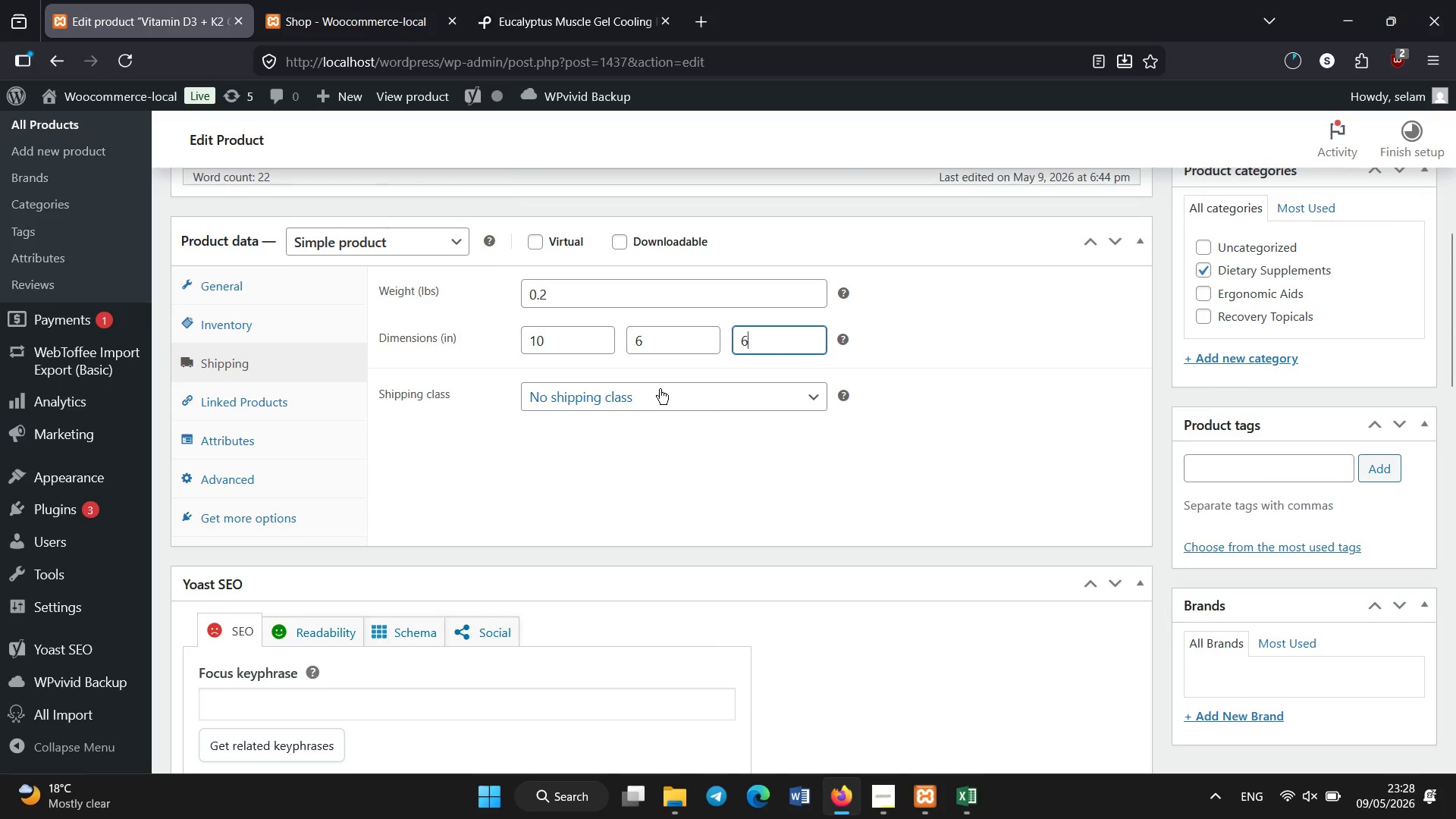 
scroll: coordinate [414, 544], scroll_direction: down, amount: 8.0
 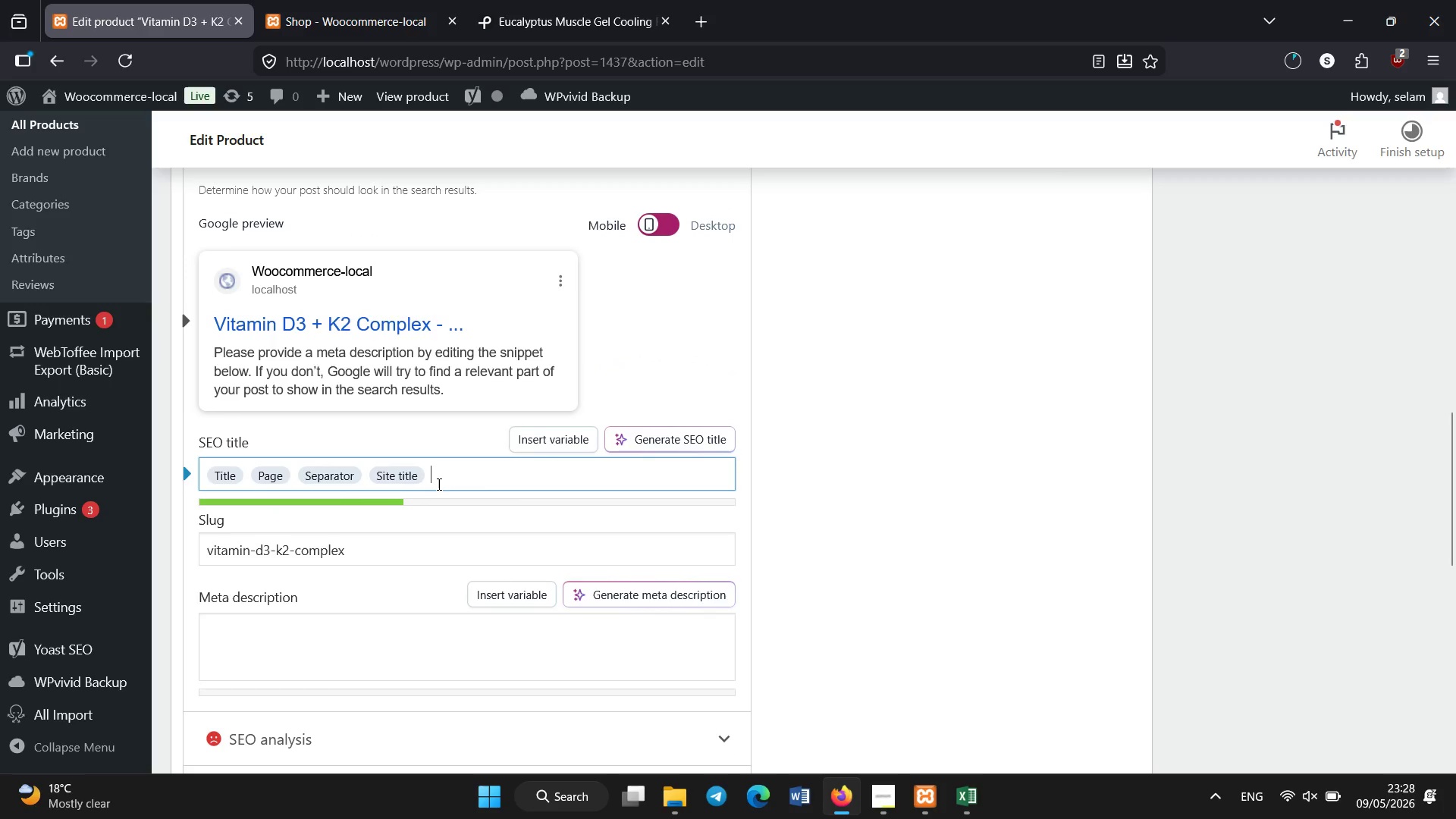 
key(Backspace)
key(Backspace)
key(Backspace)
key(Backspace)
key(Backspace)
key(Backspace)
key(Backspace)
key(Backspace)
type(Vitamin D3 K2 Supplement | Bone)
 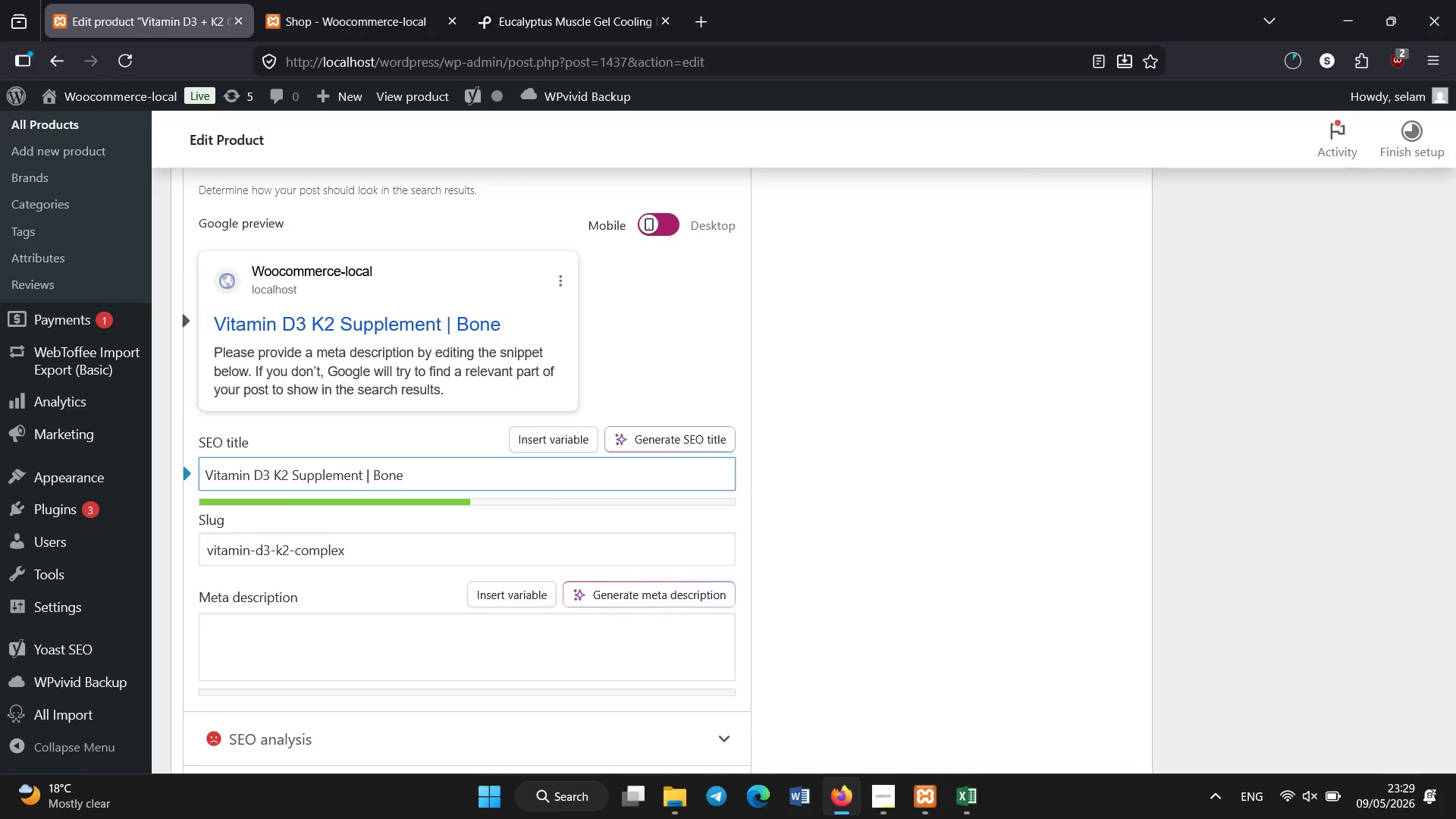 
type(&)
key(Backspace)
type( & Immune Support Formula)
 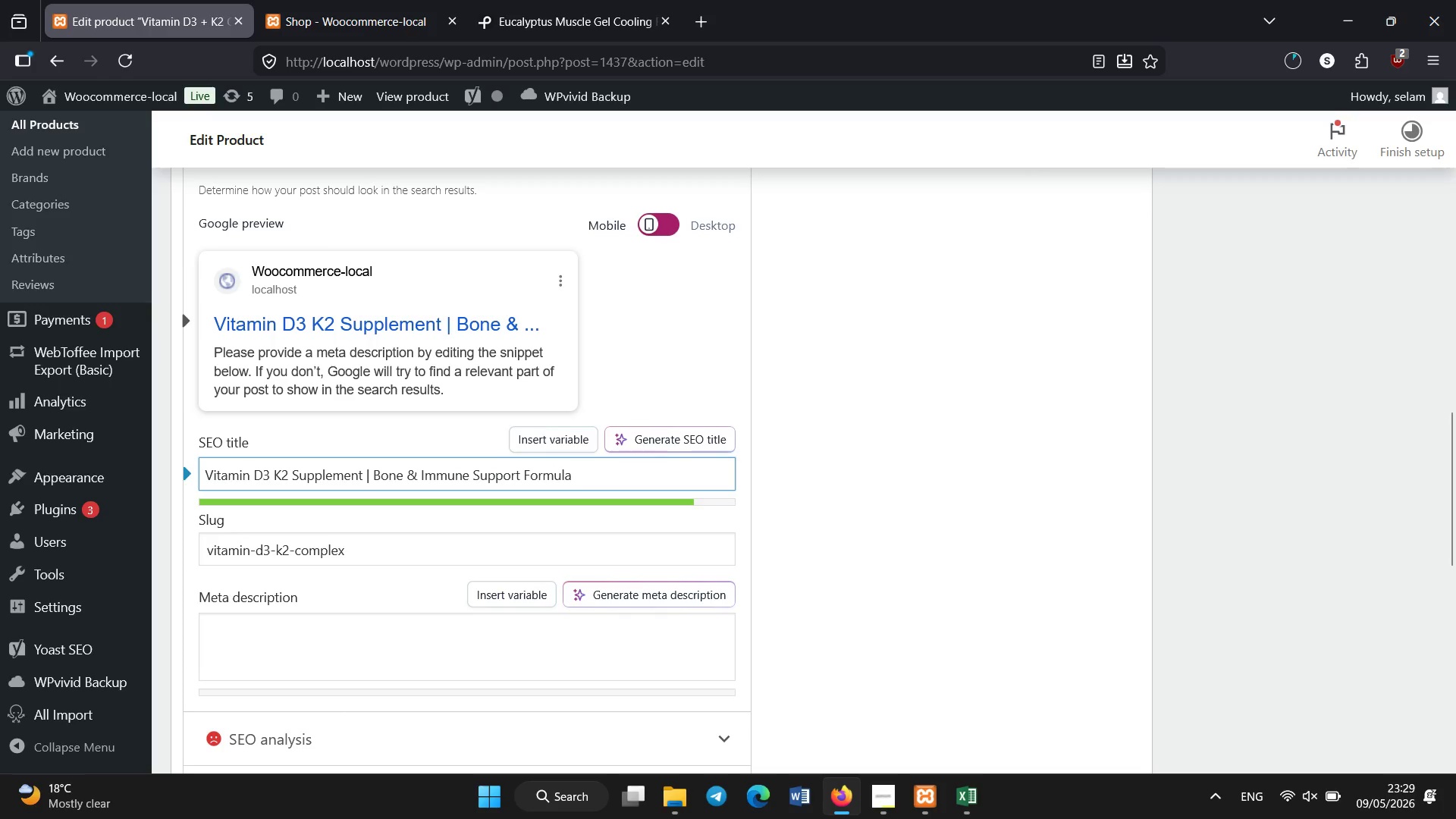 
left_click([331, 641])
 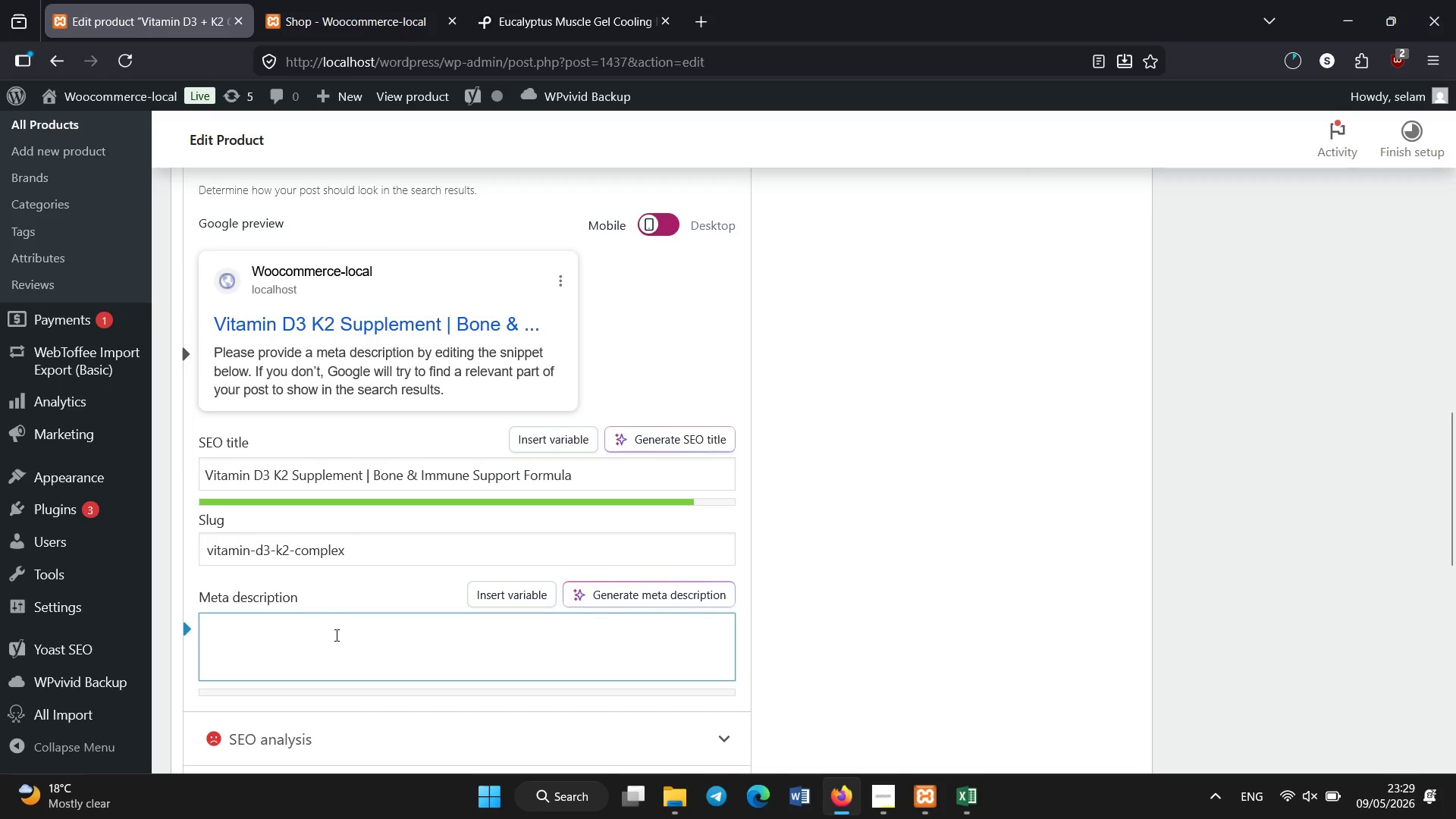 
type(Synergistic Vitamin D3 and K2 supplement supporting bone strength )
key(Backspace)
type(, calcu)
key(Backspace)
type(ium ab)
 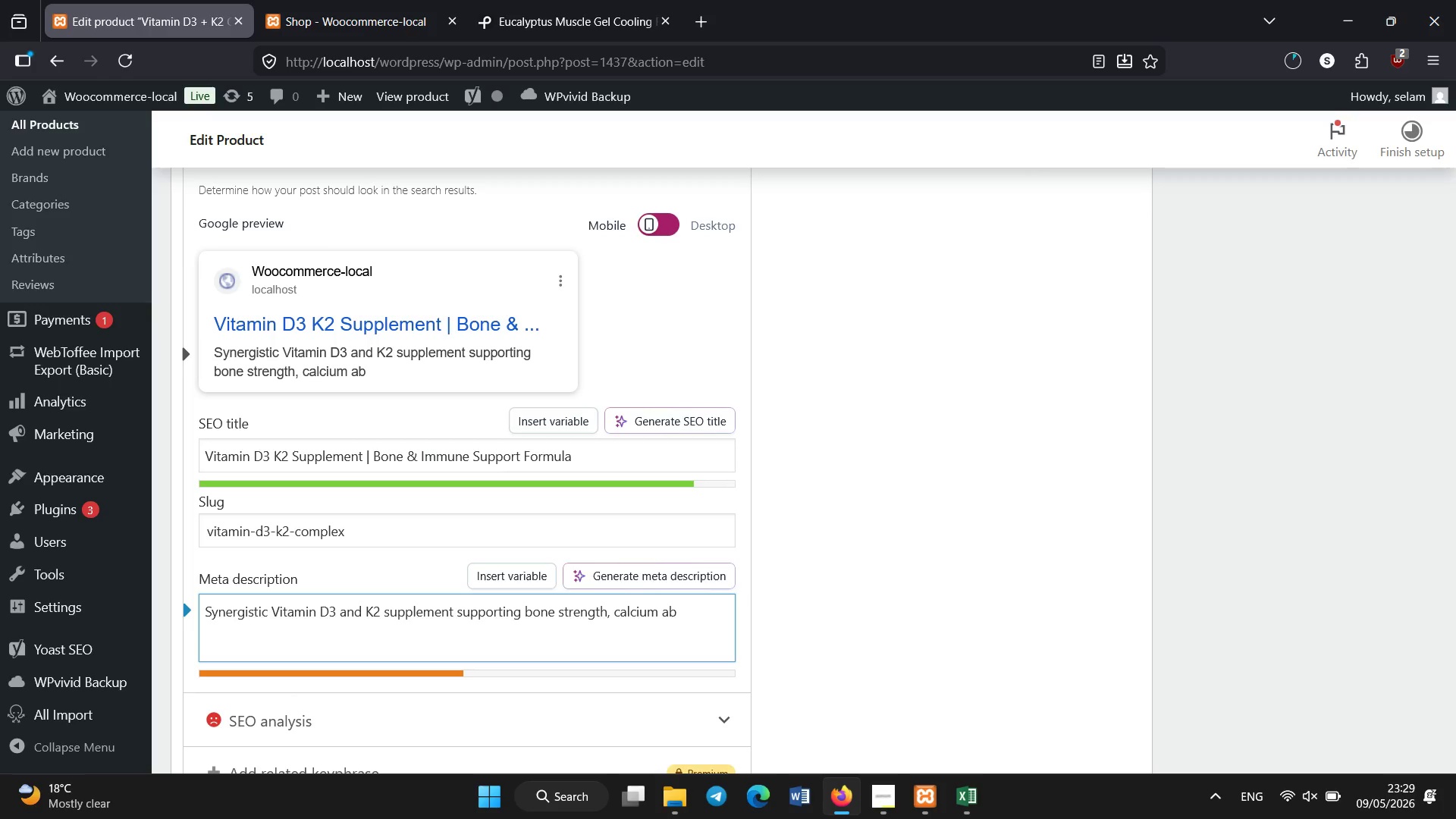 
wait(10.31)
 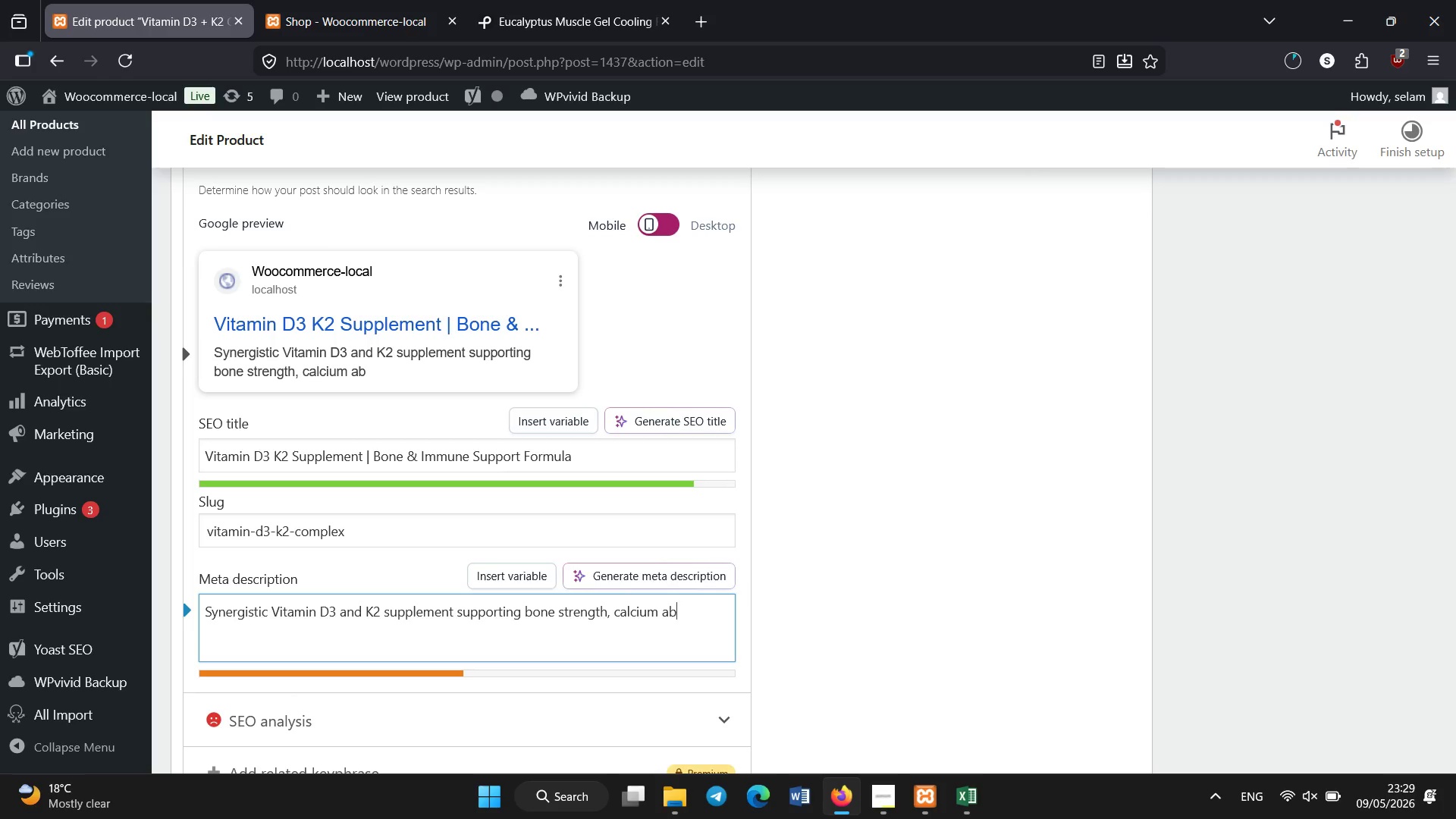 
type(sorption an)
key(Backspace)
type(nd immune health.)
 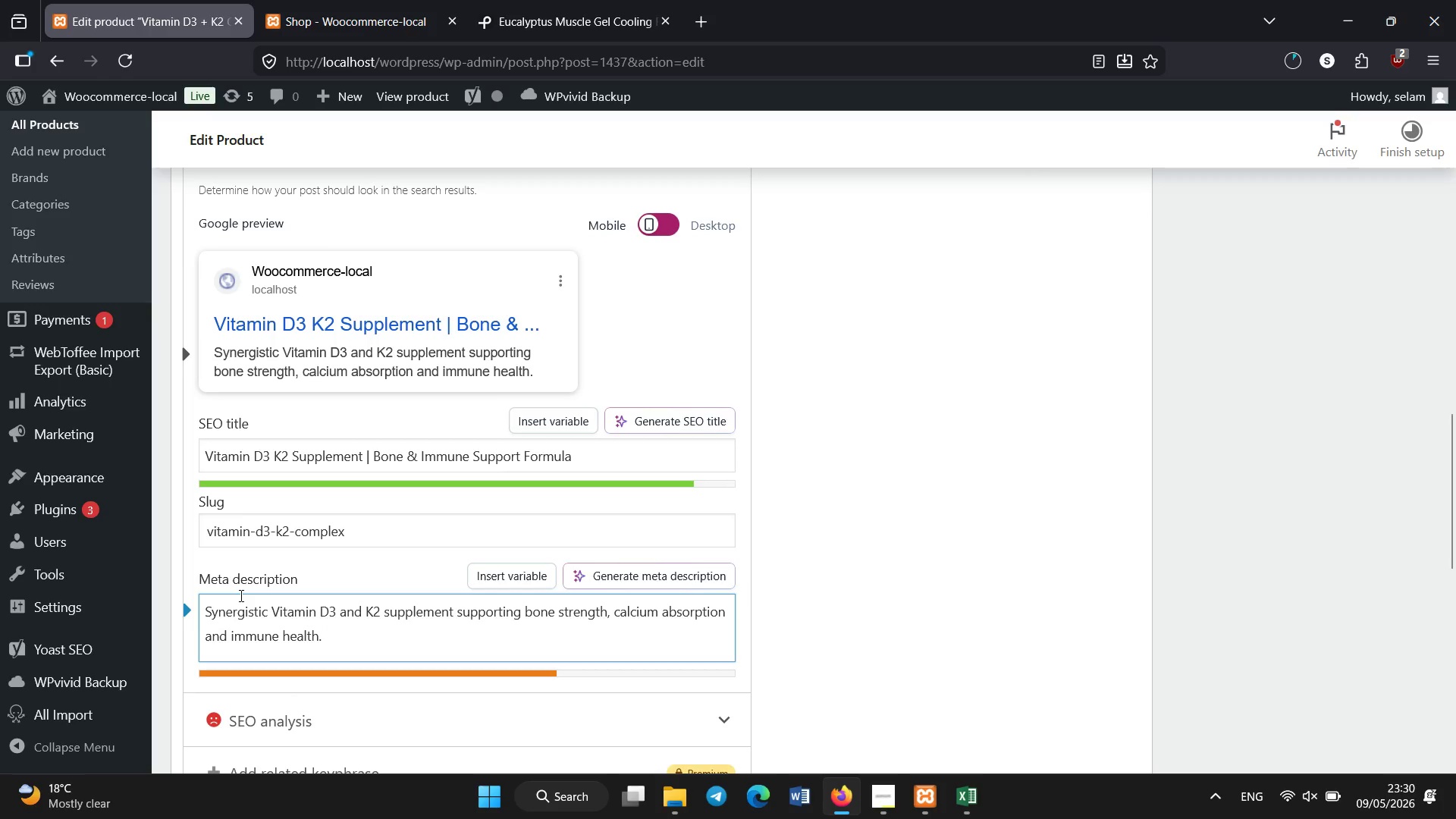 
wait(5.05)
 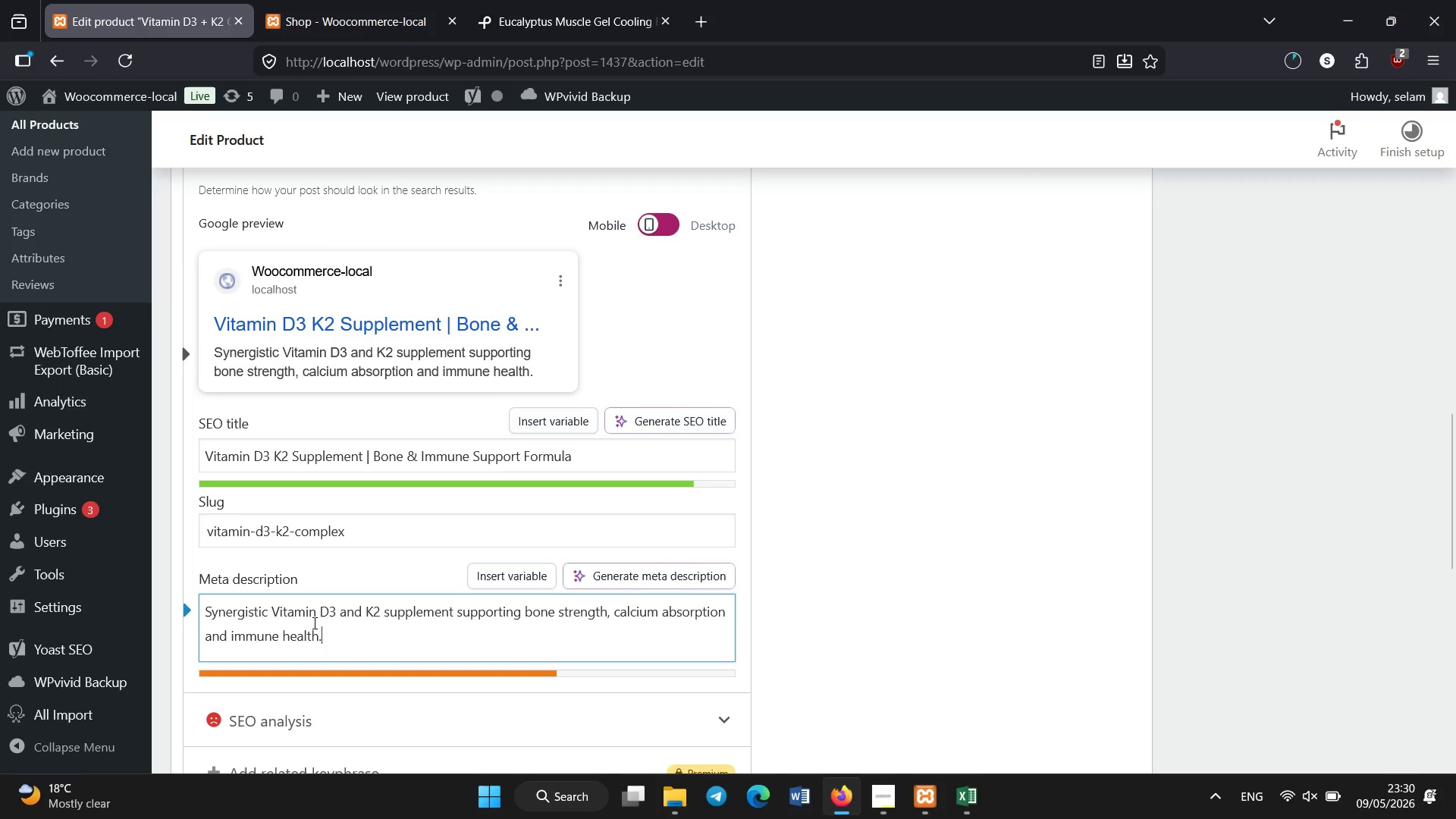 
scroll: coordinate [367, 296], scroll_direction: up, amount: 4.0
 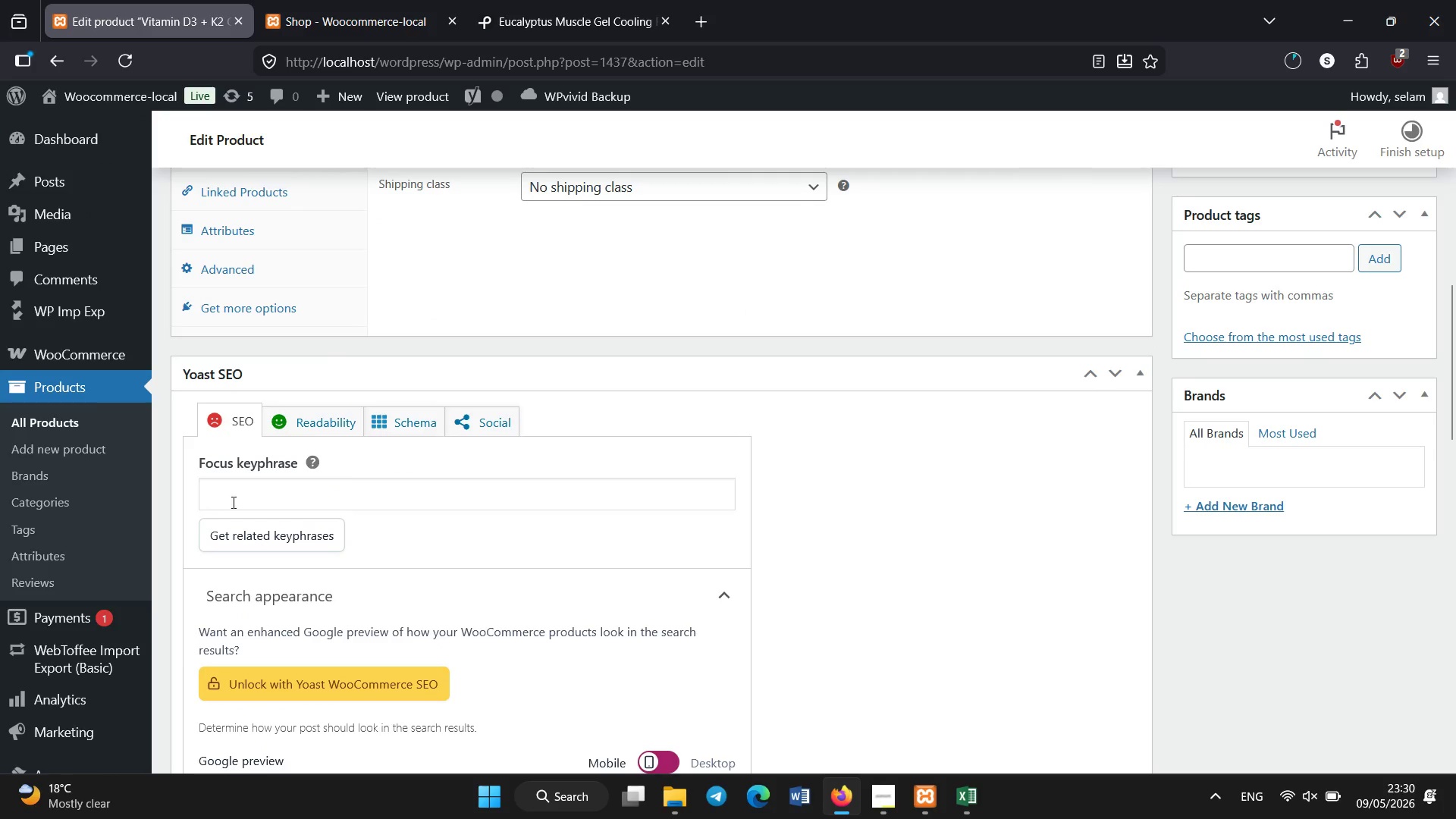 
left_click([234, 503])
 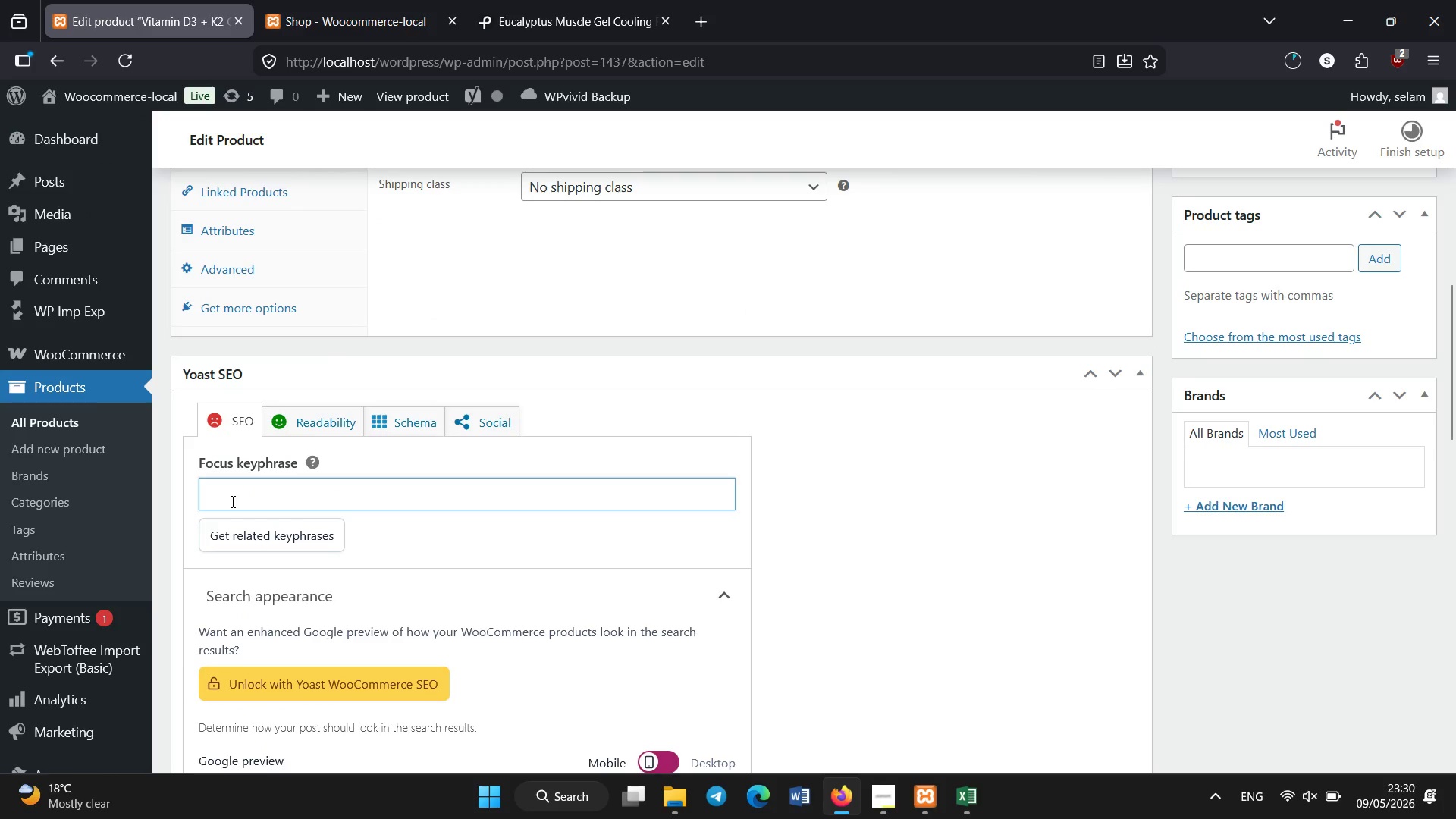 
type(vitamin d3 k2)
 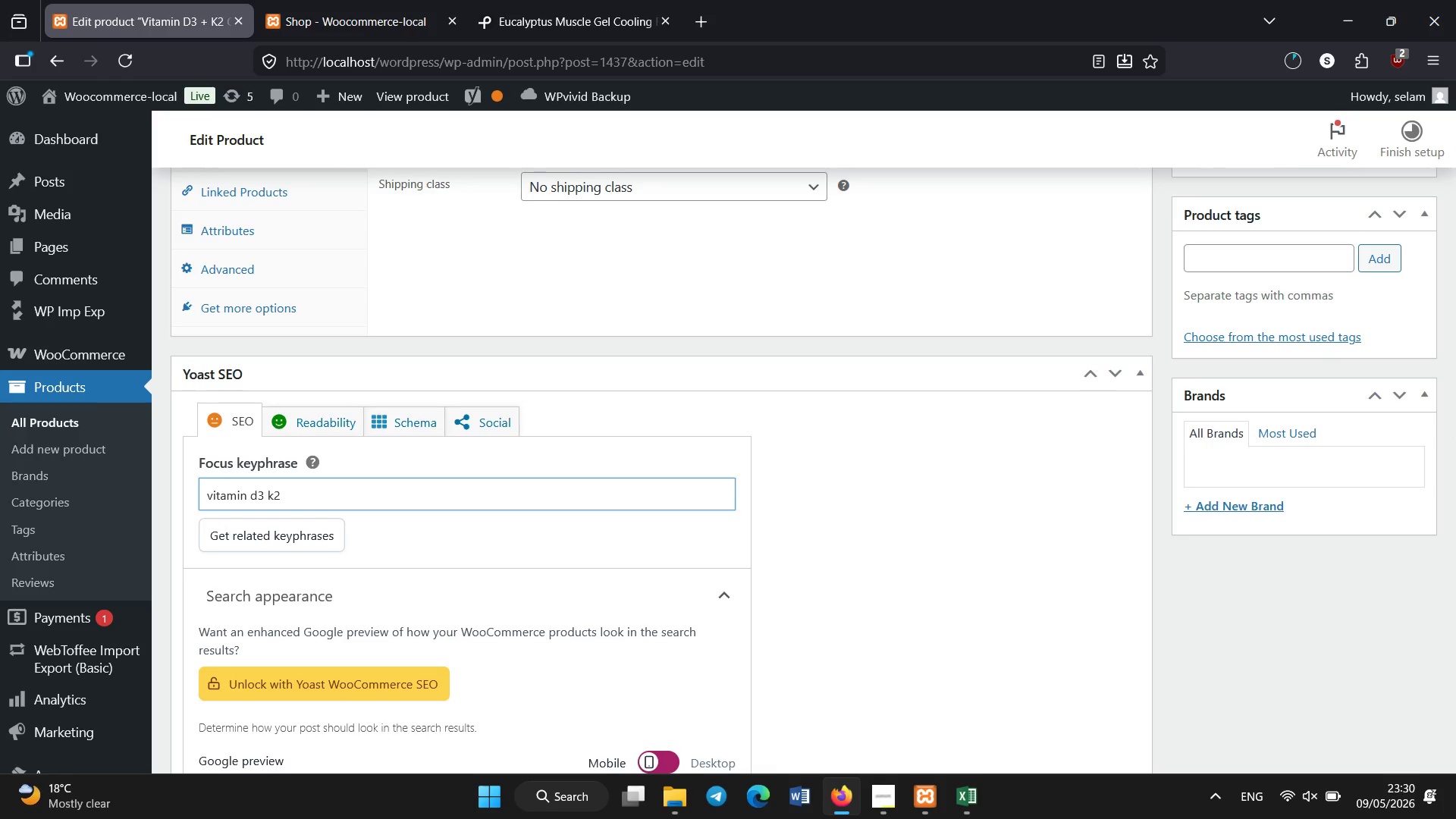 
scroll: coordinate [231, 496], scroll_direction: up, amount: 3.0
 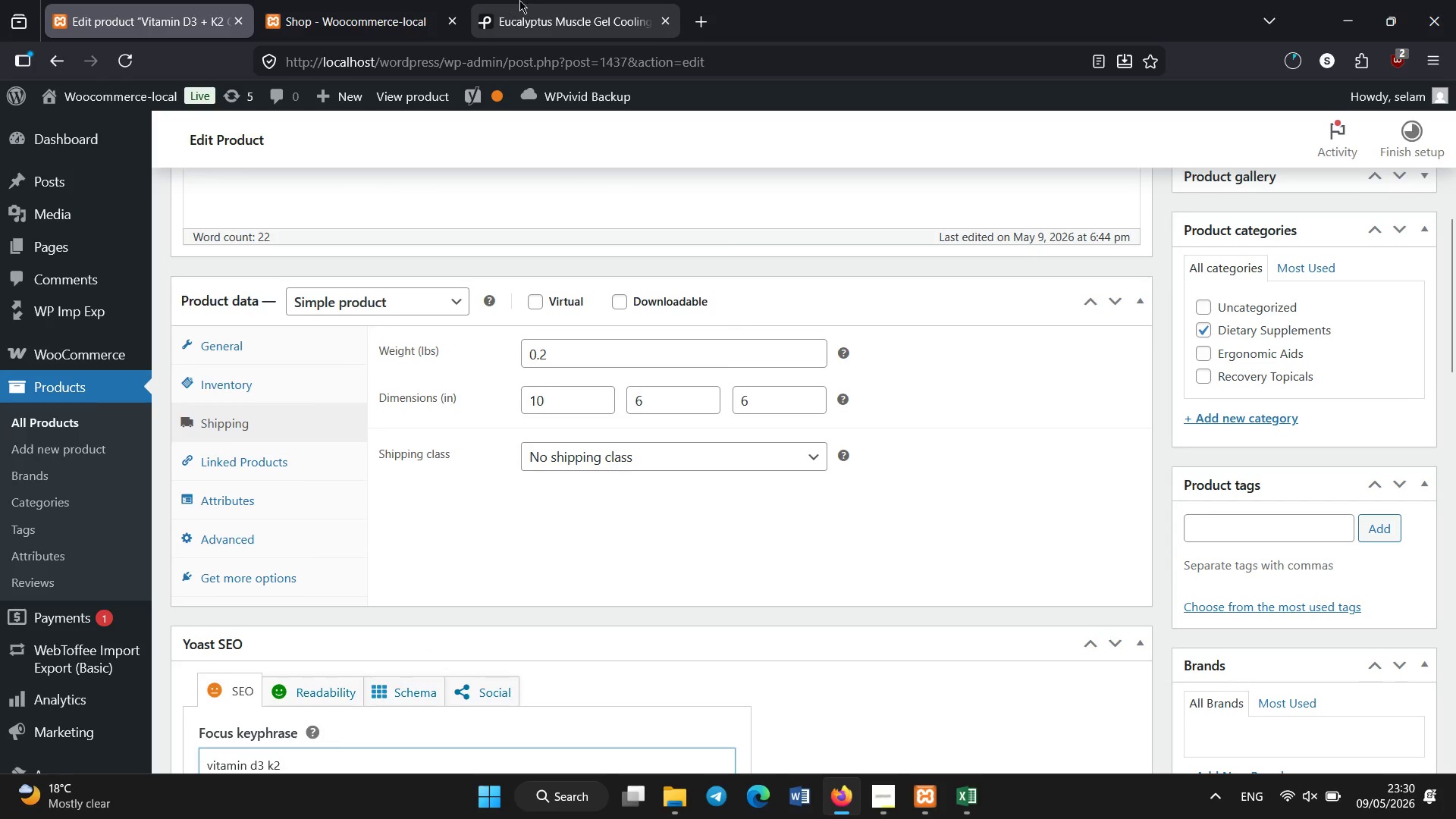 
left_click([527, 0])
 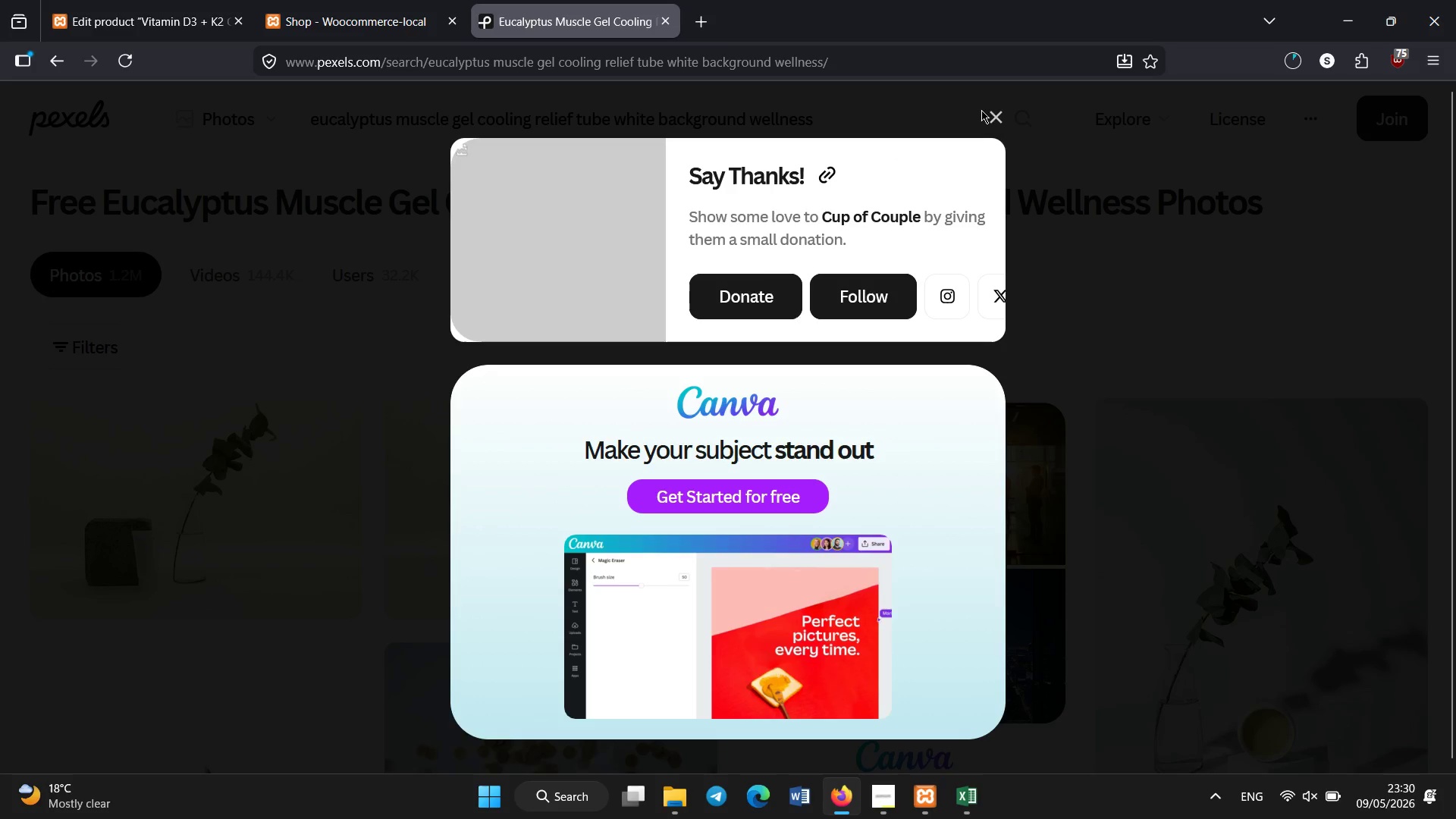 
left_click([990, 112])
 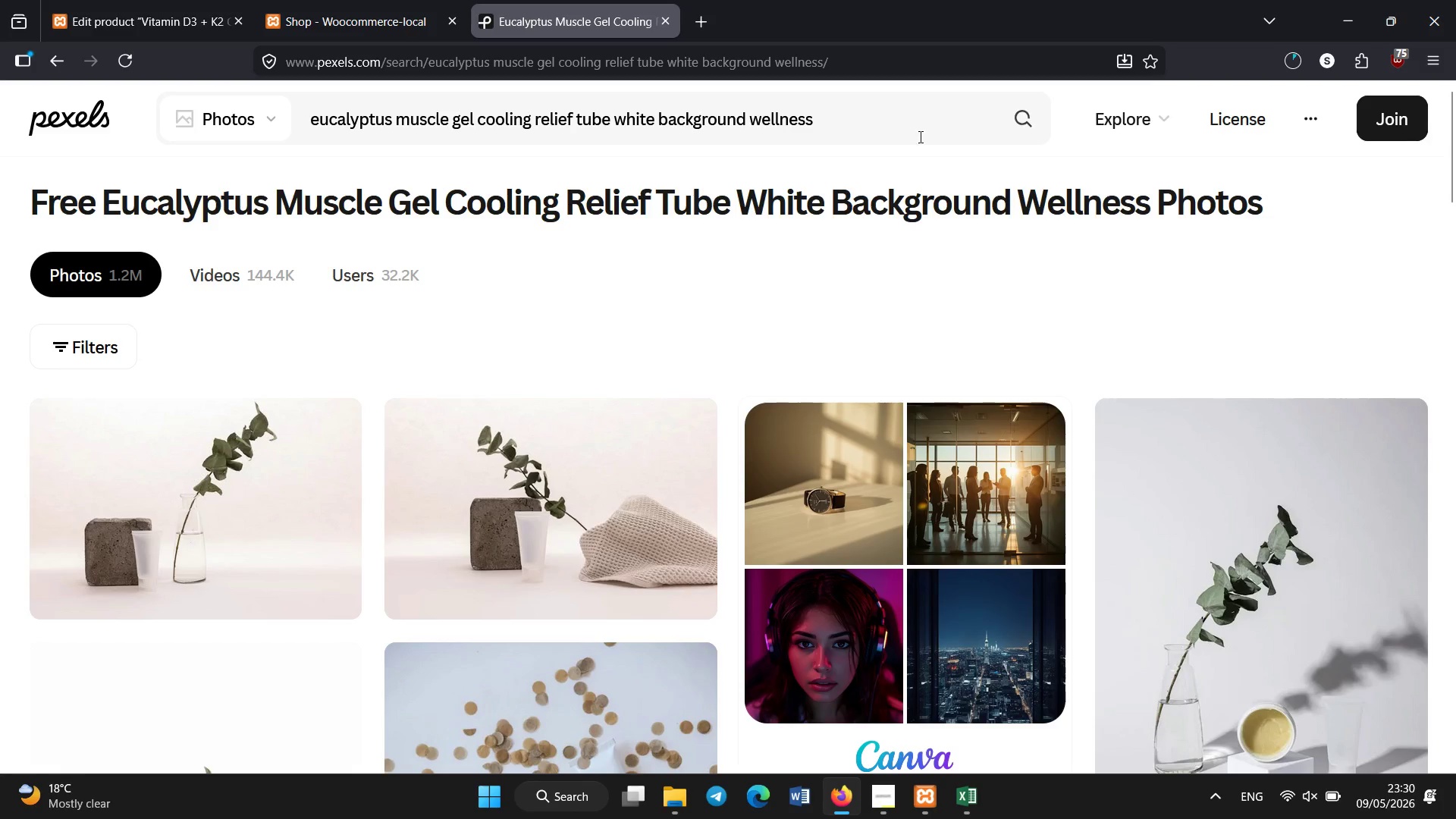 
left_click([903, 137])
 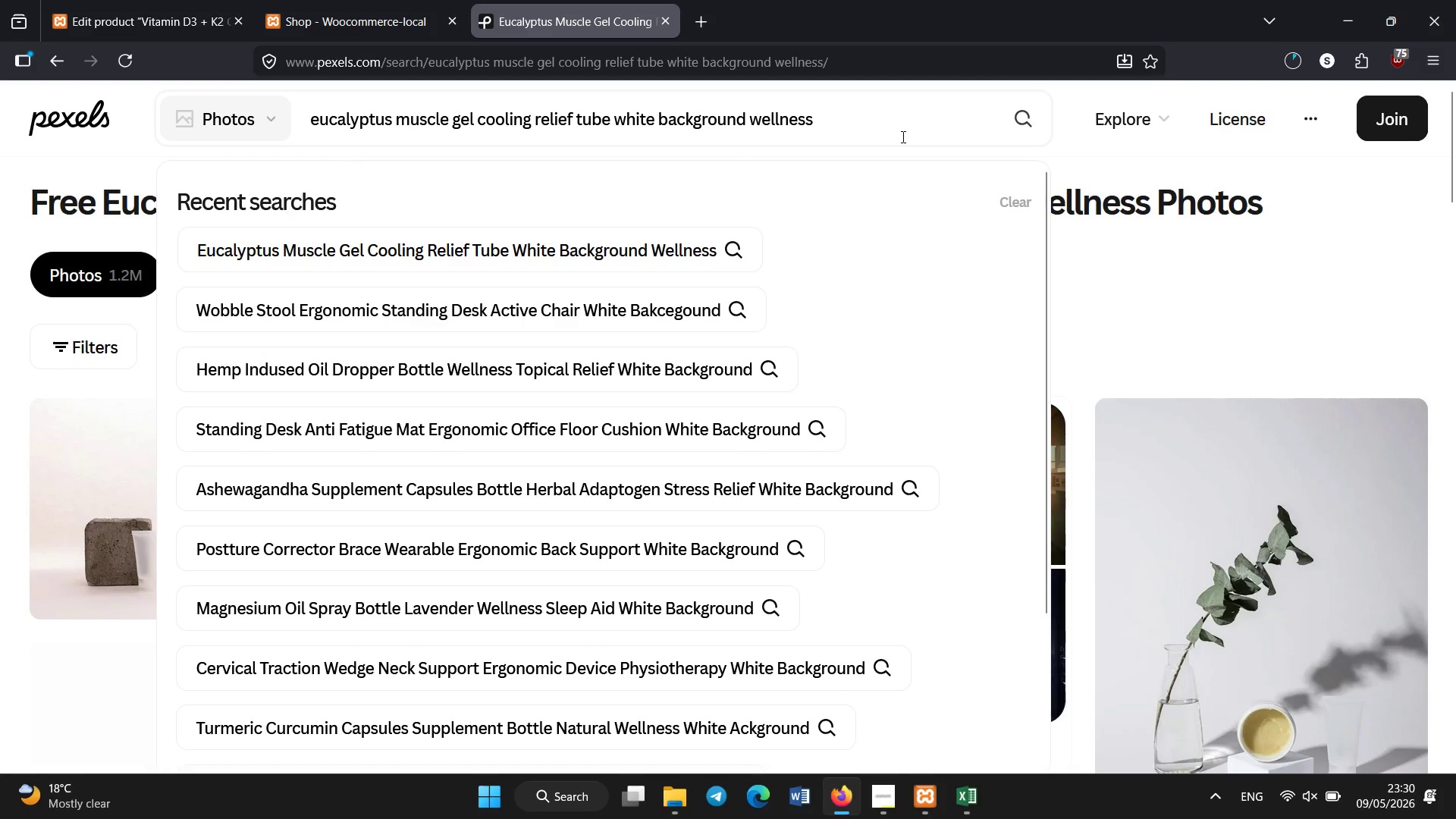 
key(Control+A)
 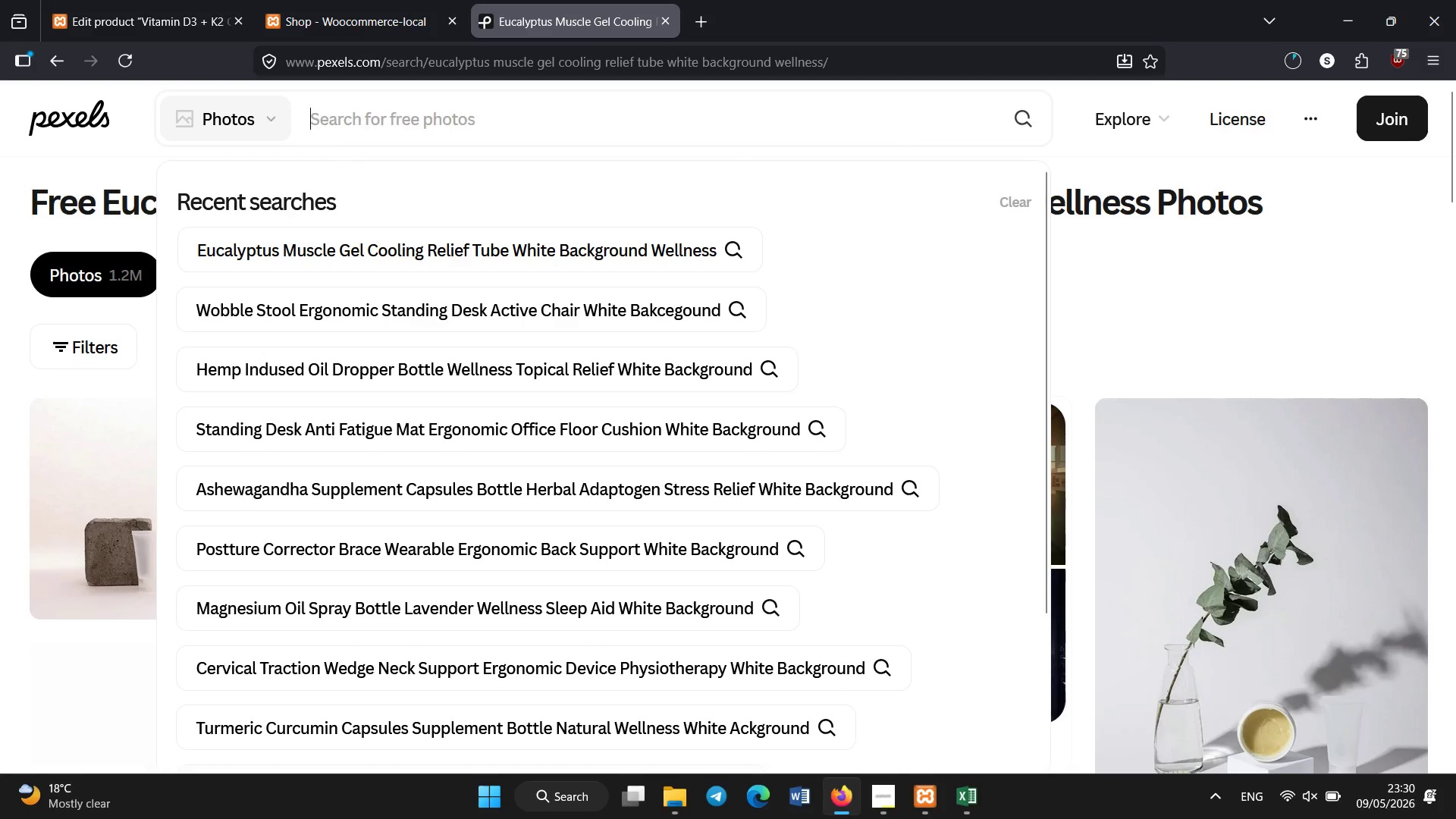 
key(Backspace)
type(vitamin d3 k2 capsules supplement bottle white background wellness)
 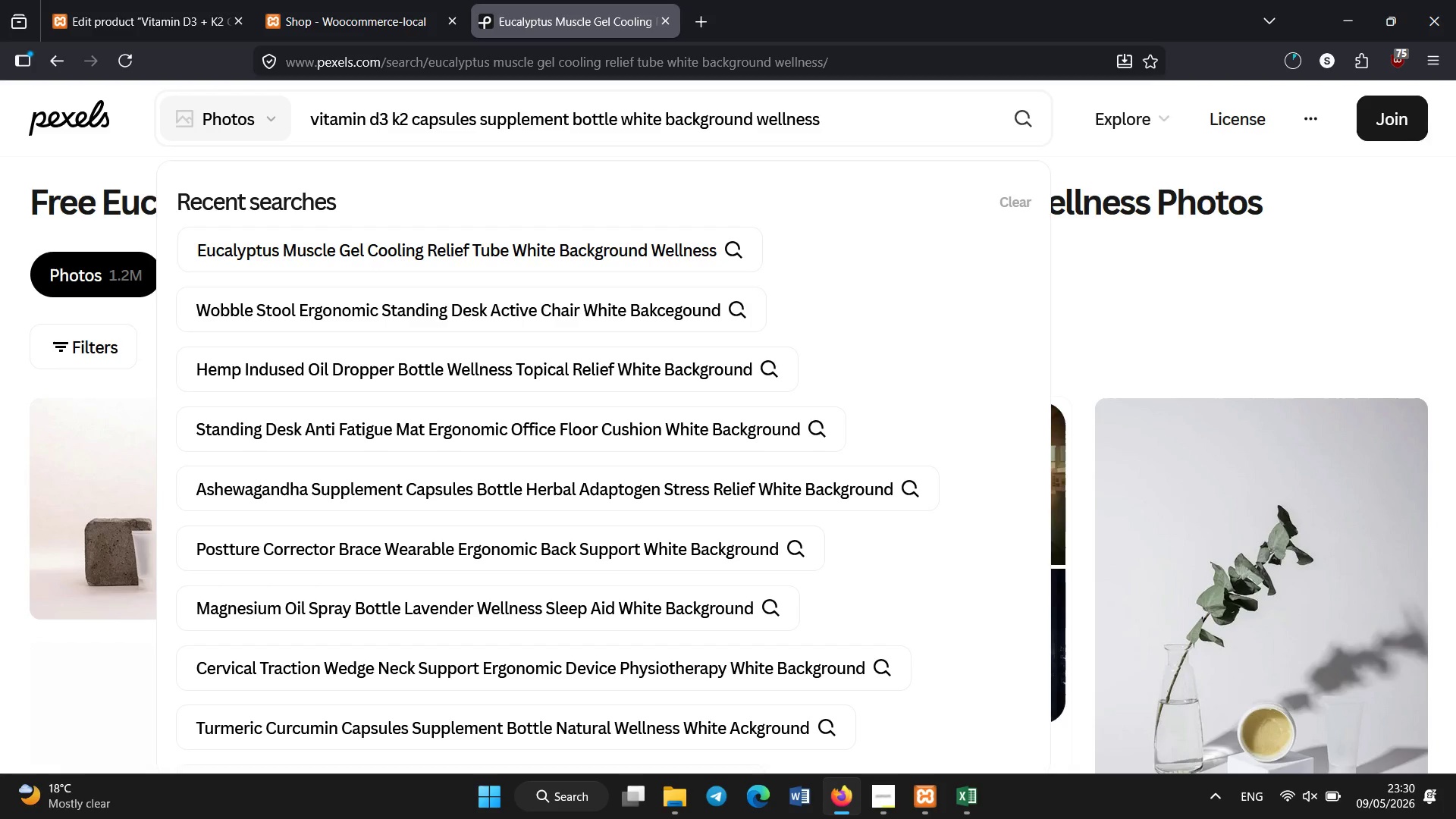 
key(Control+A)
 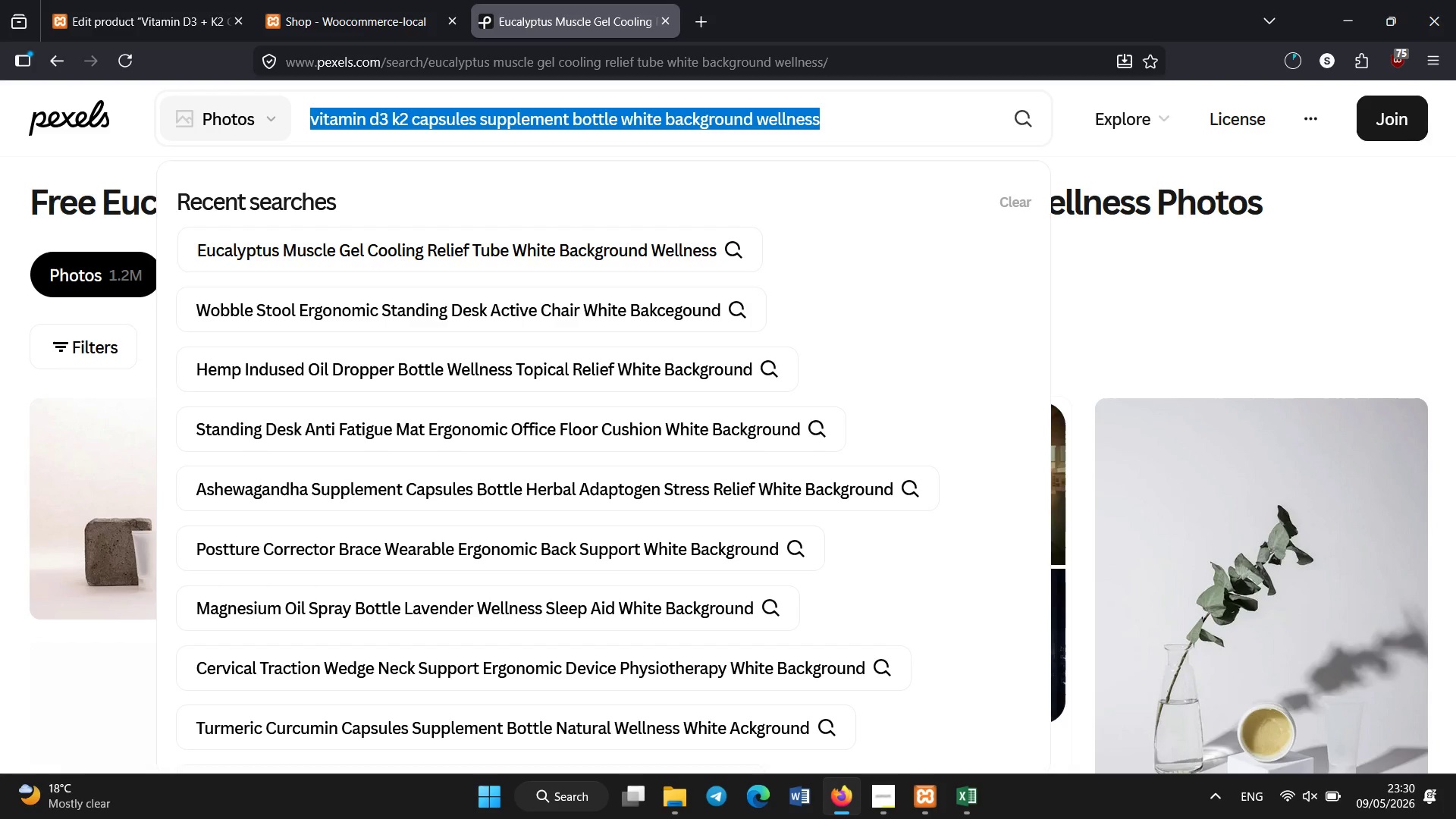 
key(Control+C)
 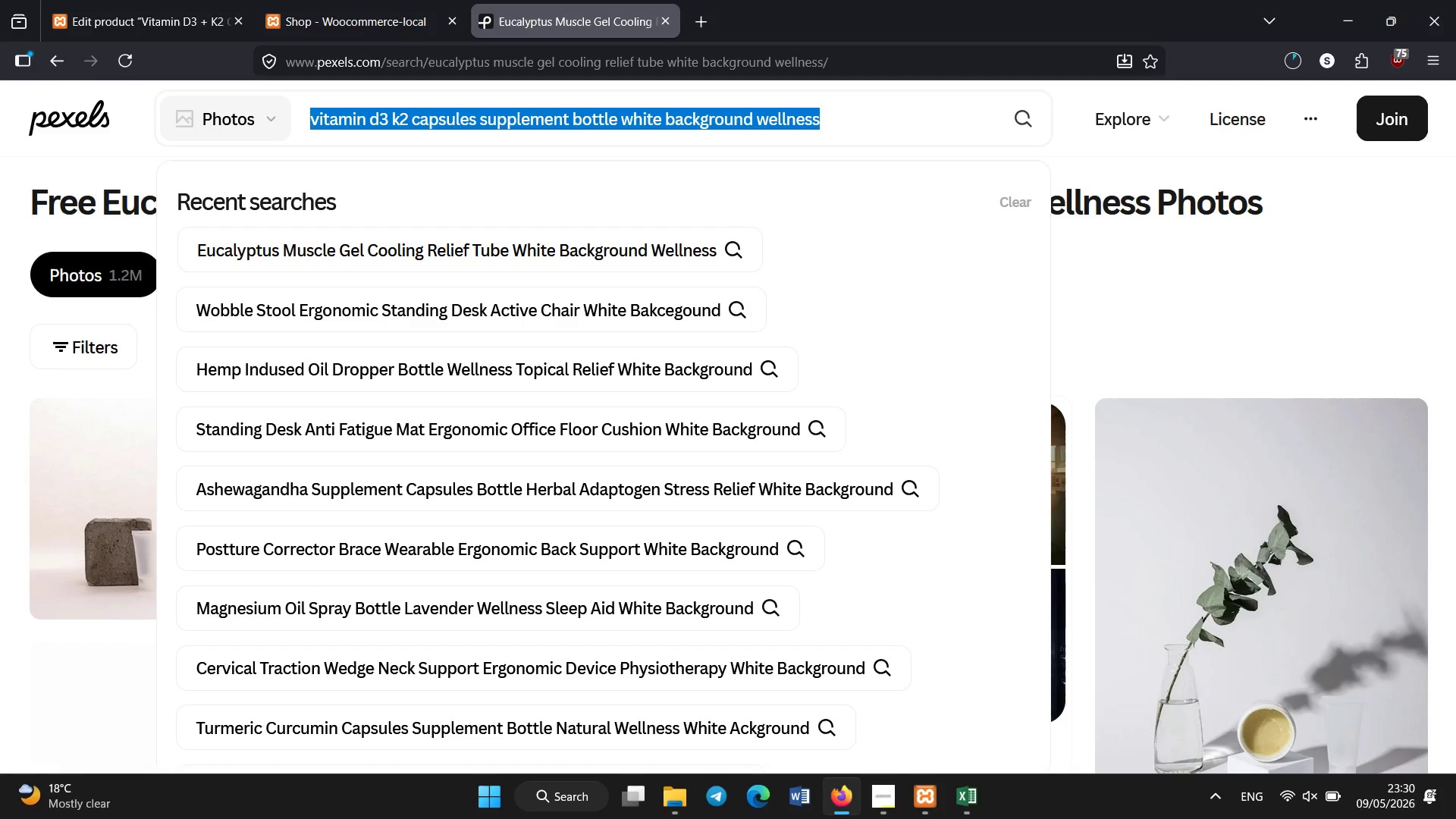 
key(Enter)
 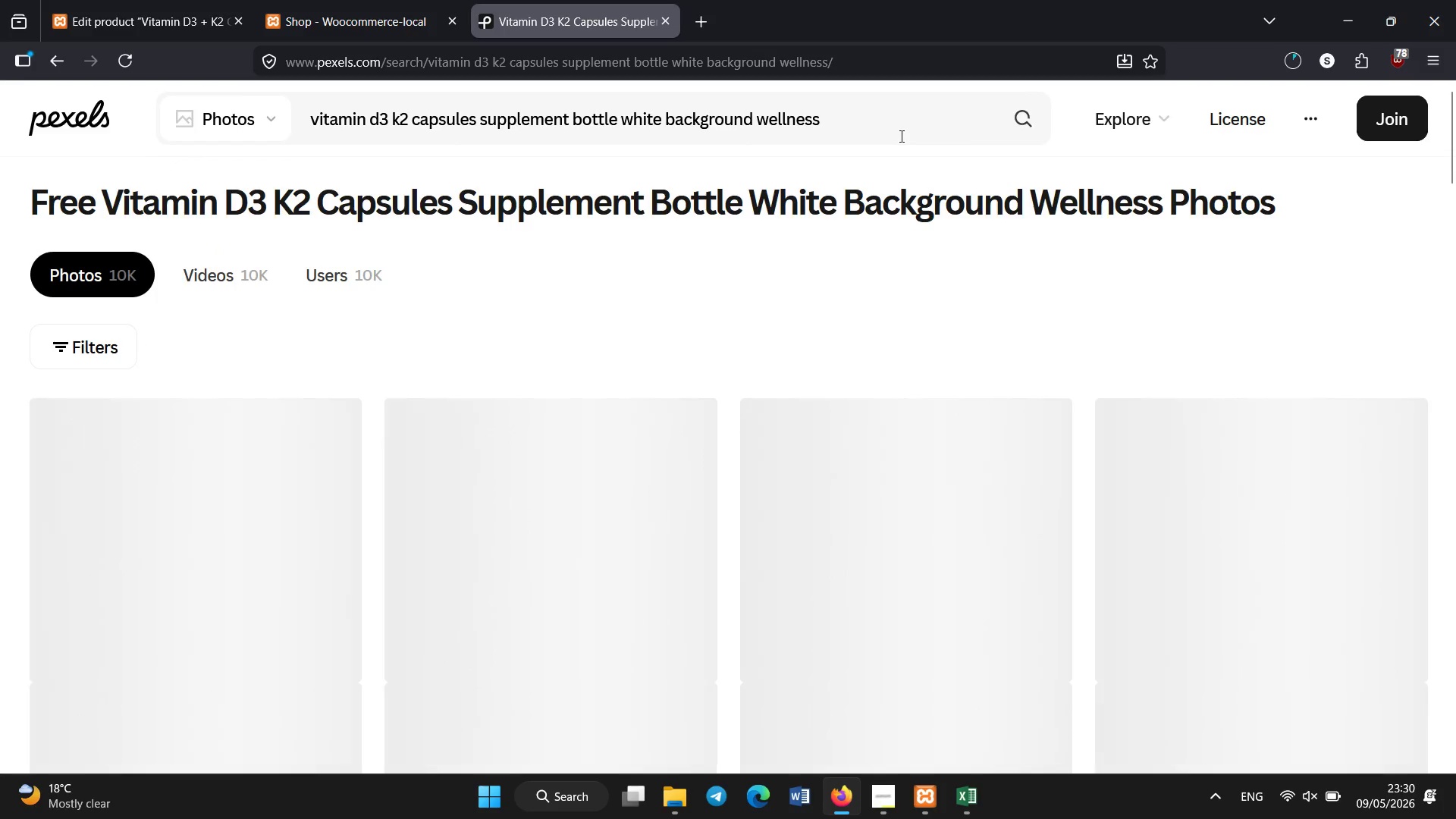 
wait(5.39)
 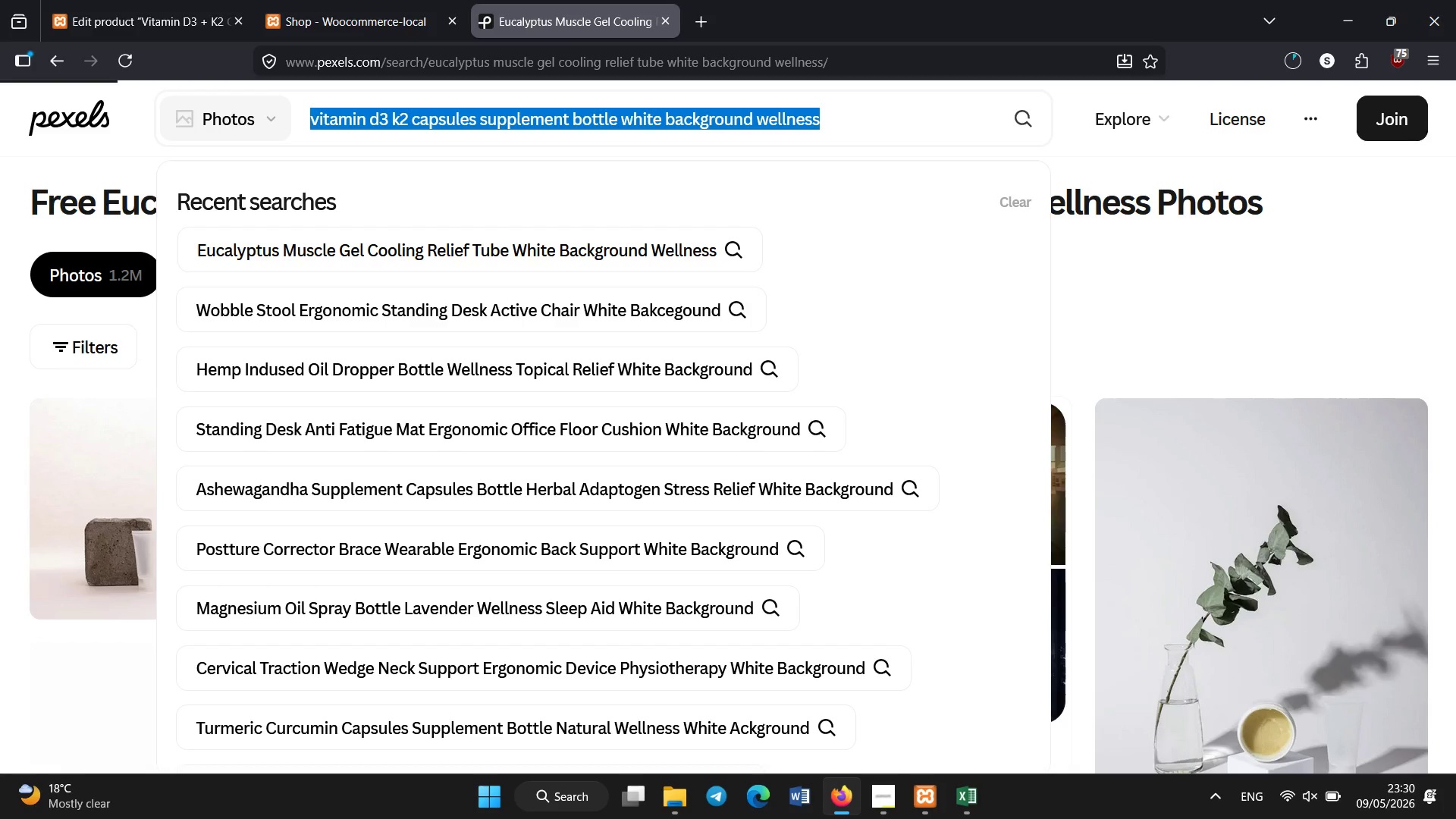 
left_click_drag(start_coordinate=[1455, 162], to_coordinate=[1440, 177])
 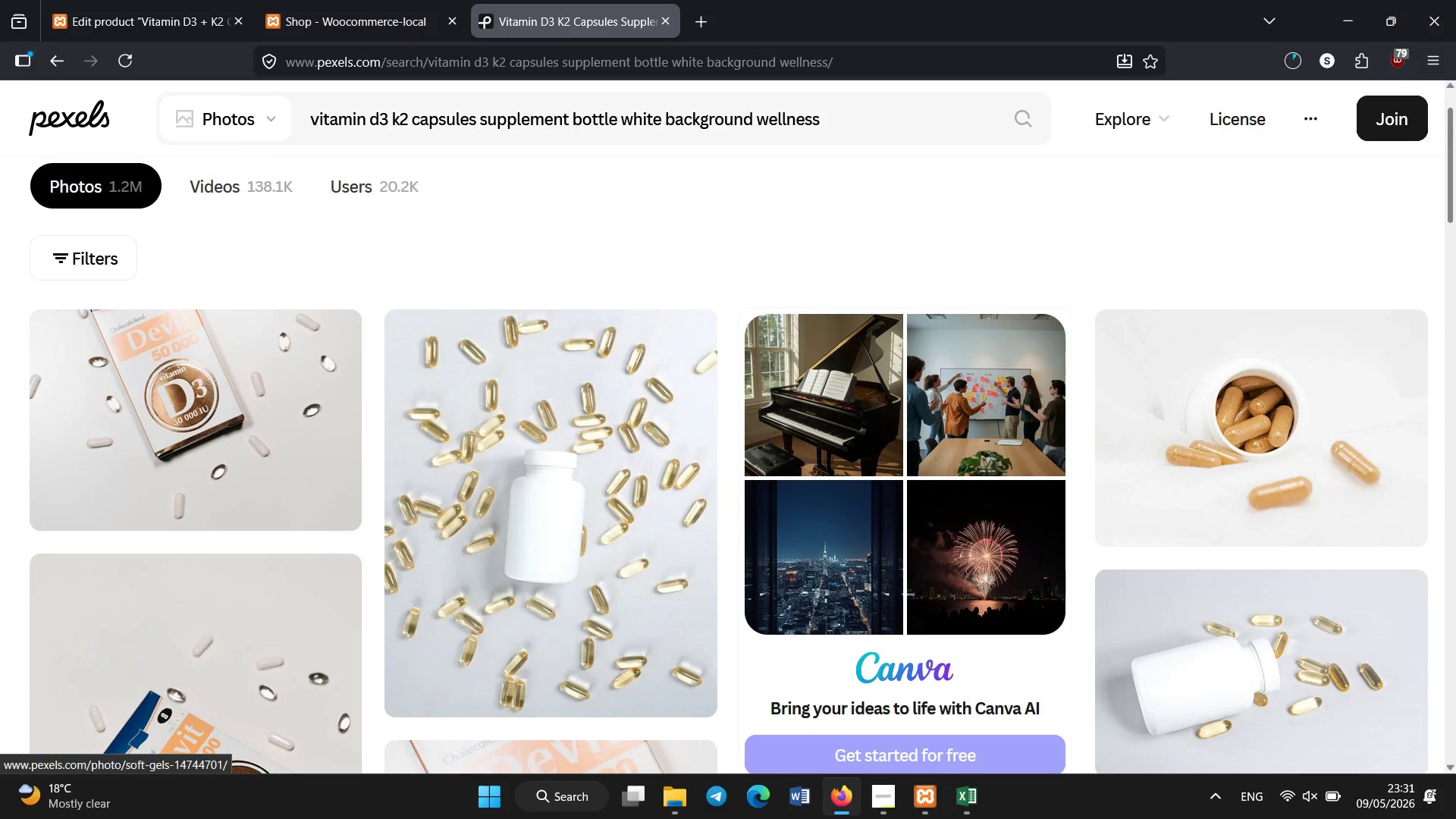 
left_click_drag(start_coordinate=[1455, 131], to_coordinate=[1455, 180])
 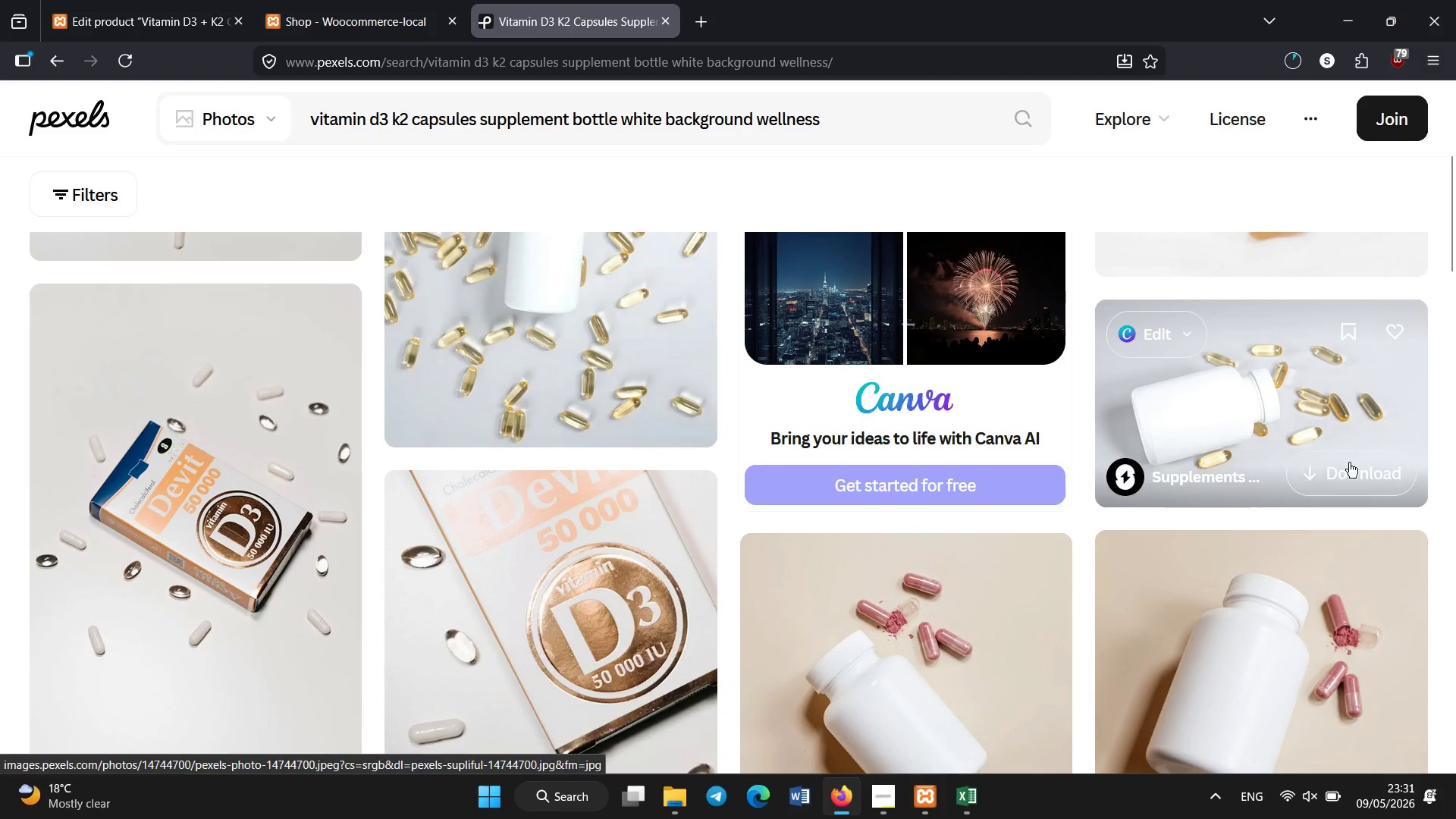 
left_click([1348, 467])
 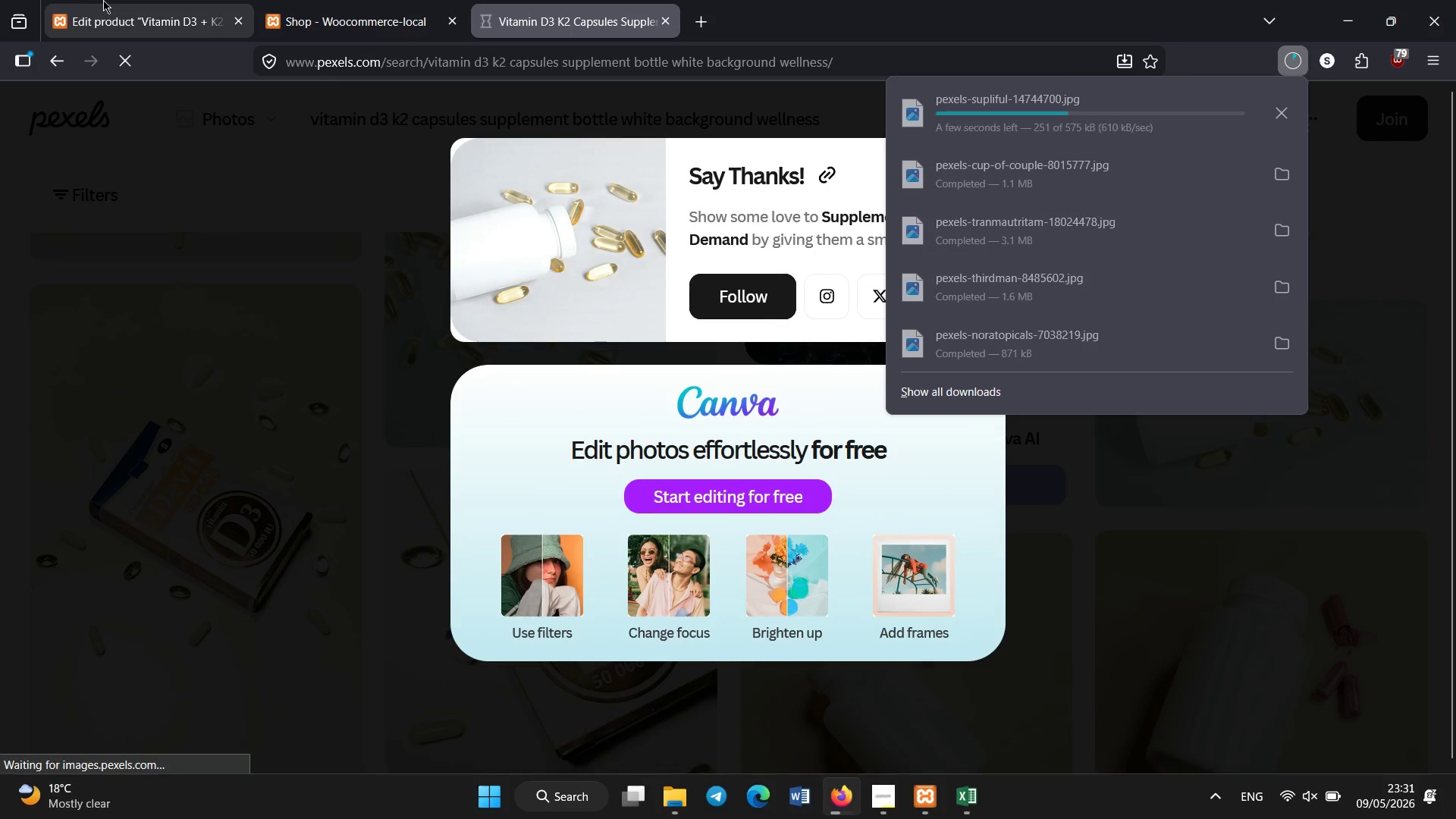 
left_click_drag(start_coordinate=[111, 0], to_coordinate=[117, 0])
 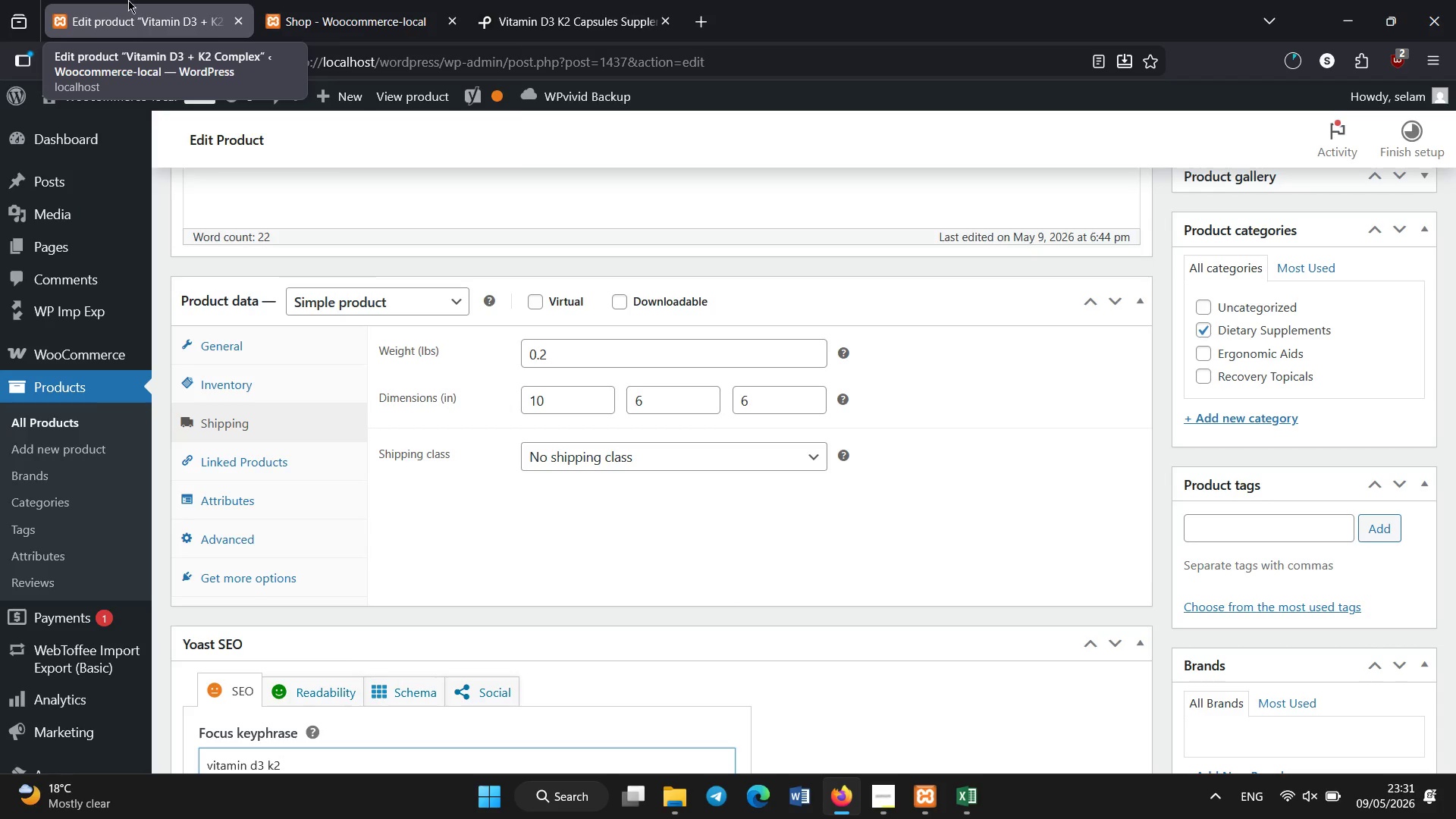 
double_click([117, 0])
 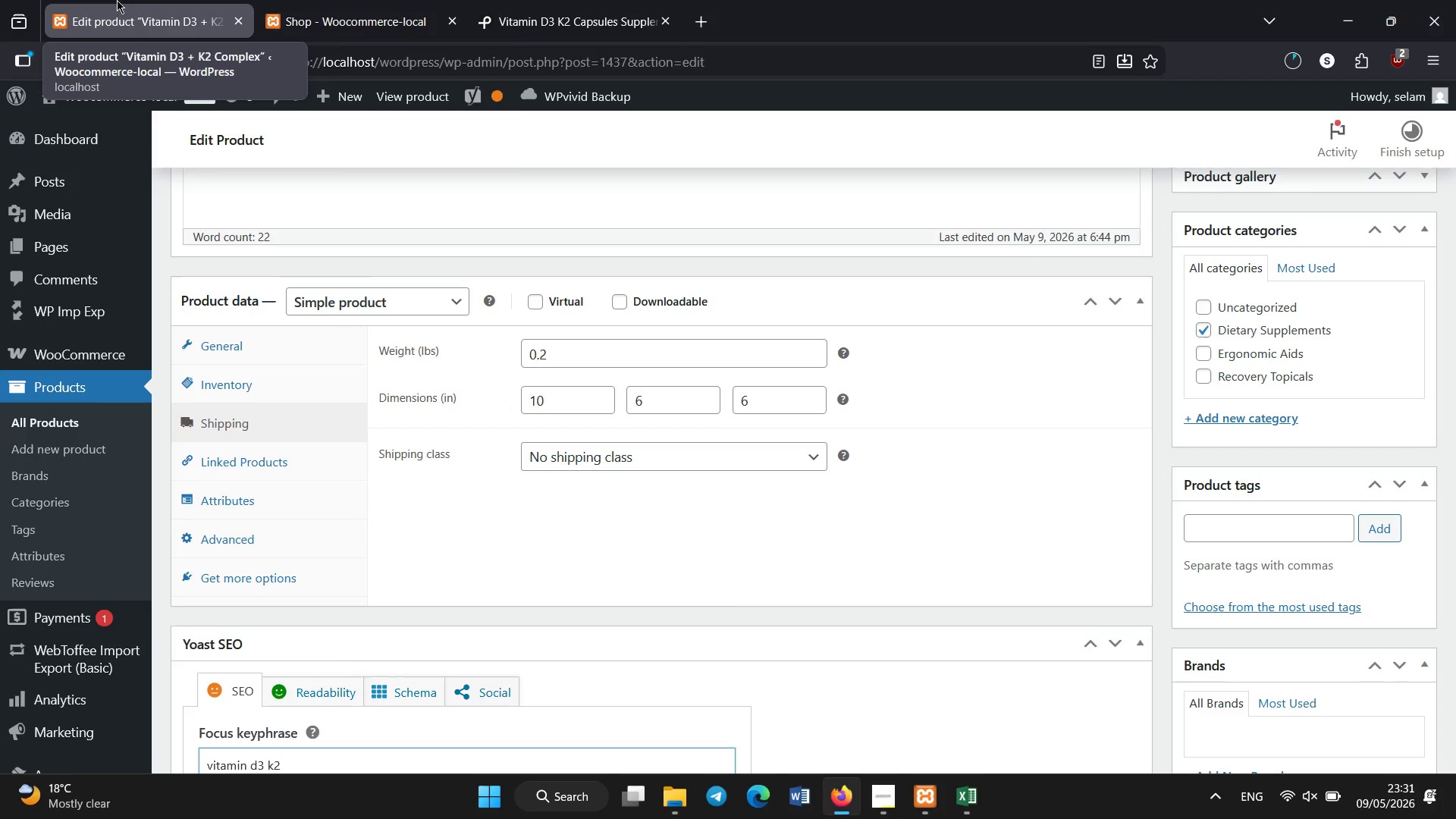 
double_click([117, 0])
 